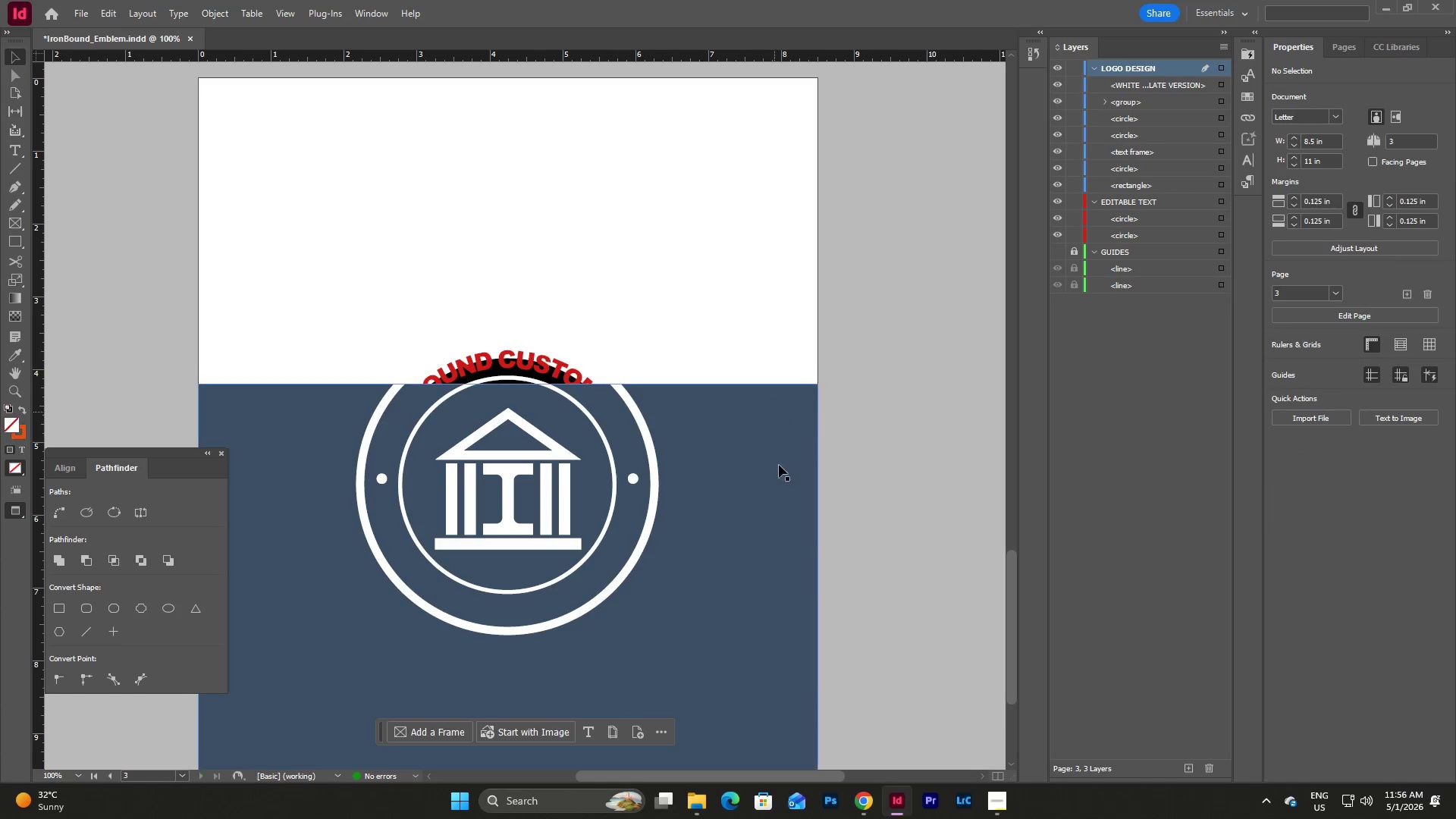 
left_click([779, 469])
 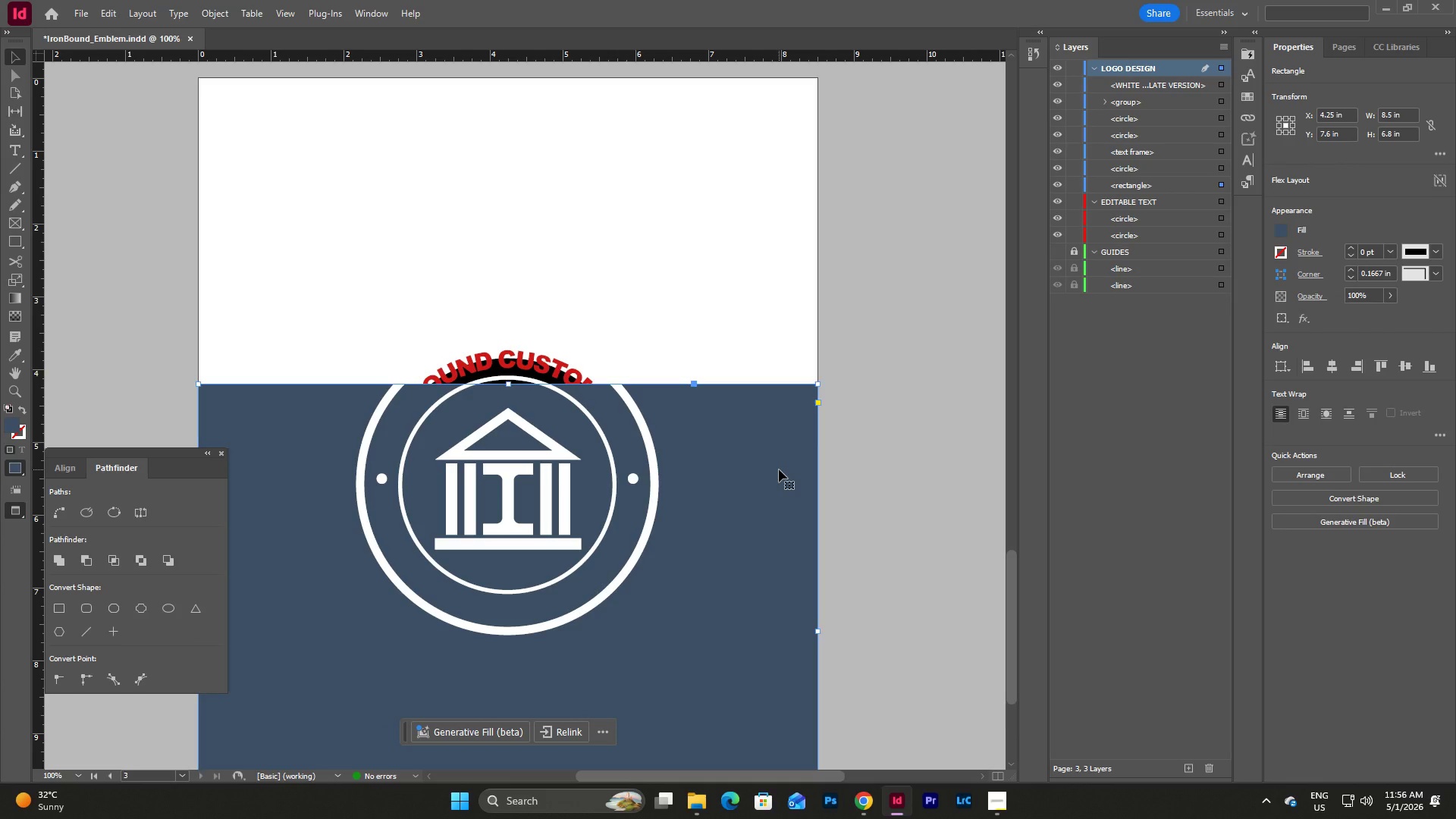 
scroll: coordinate [779, 469], scroll_direction: none, amount: 0.0
 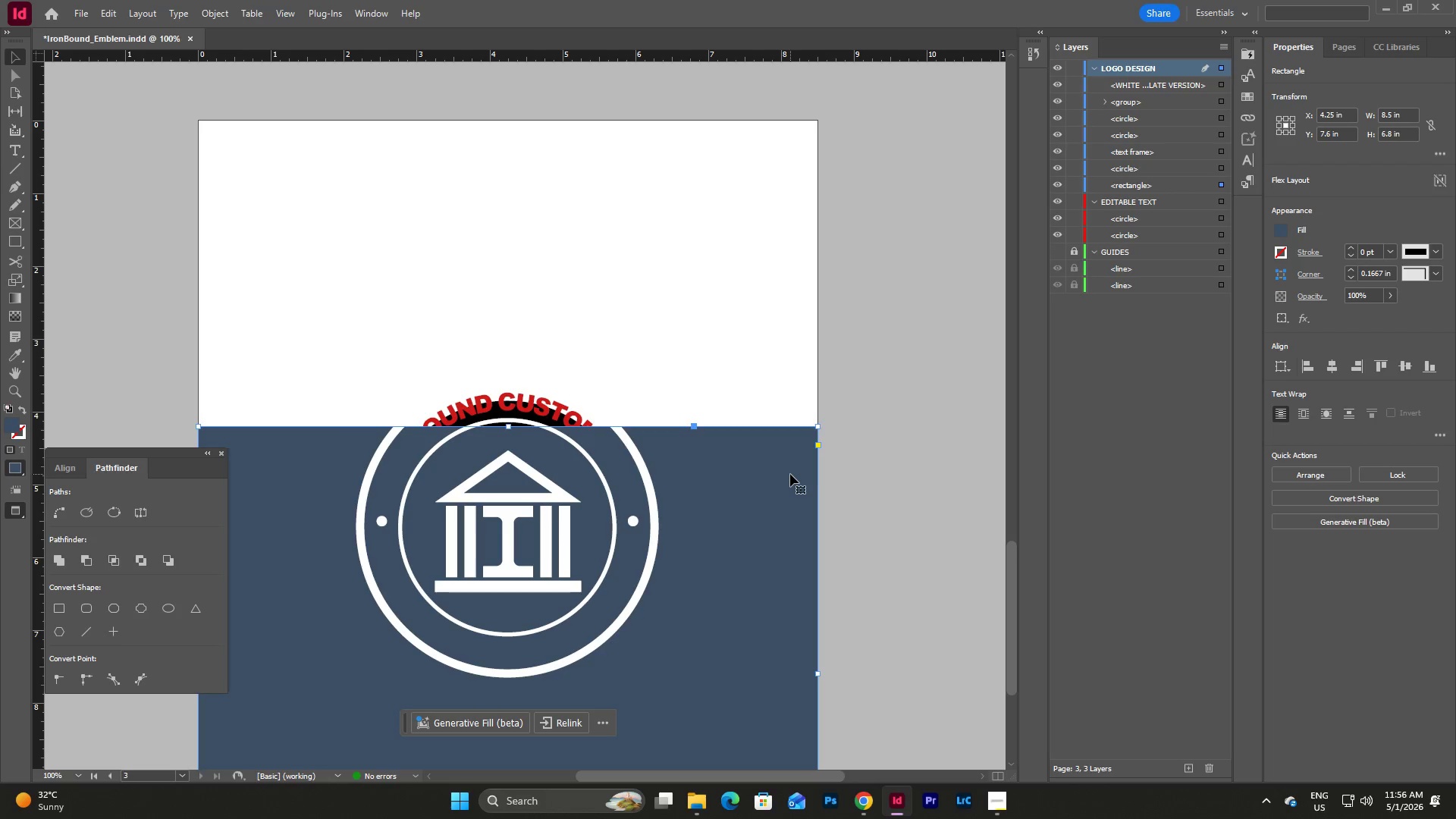 
wait(7.96)
 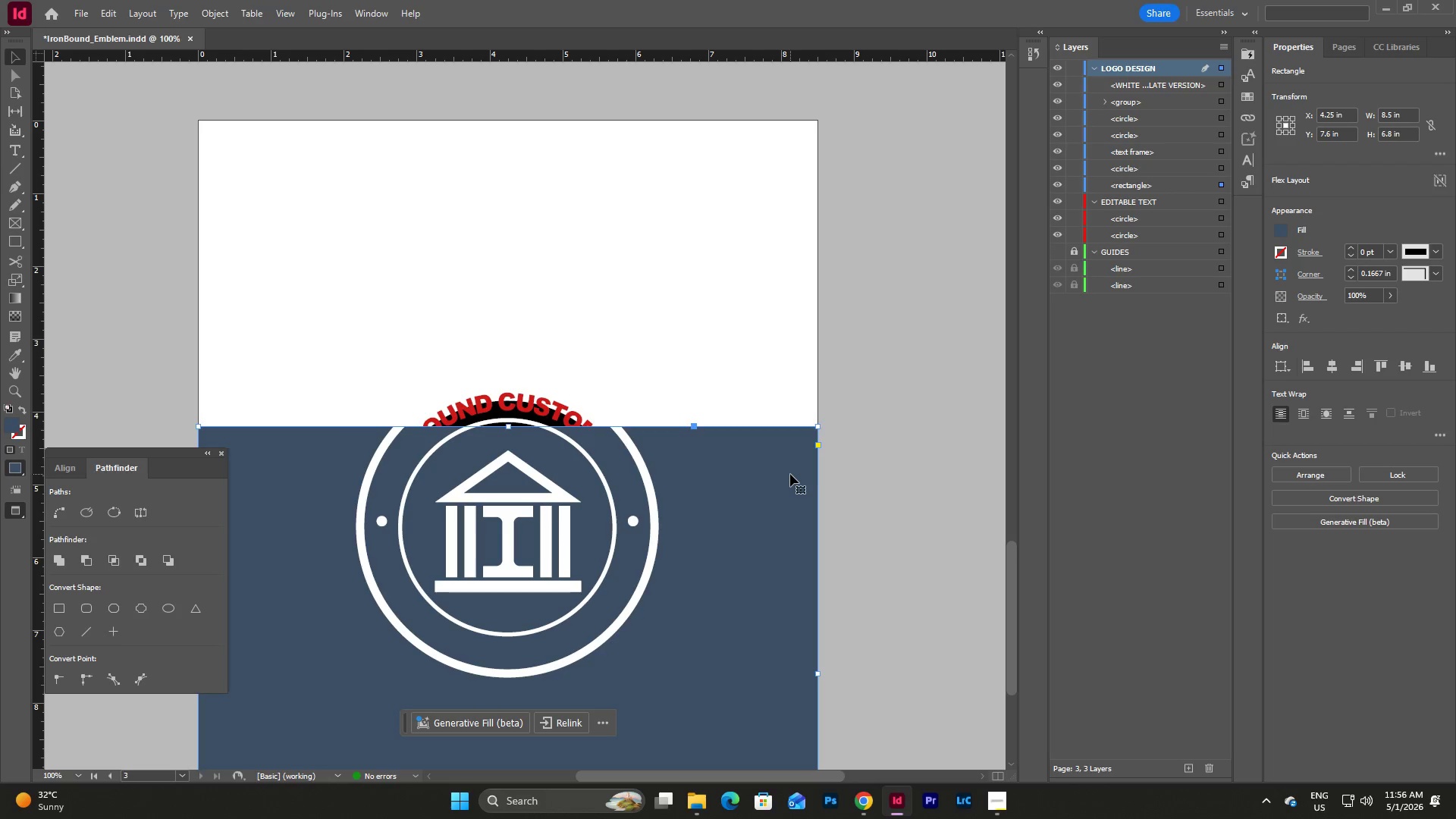 
scroll: coordinate [882, 522], scroll_direction: up, amount: 3.0
 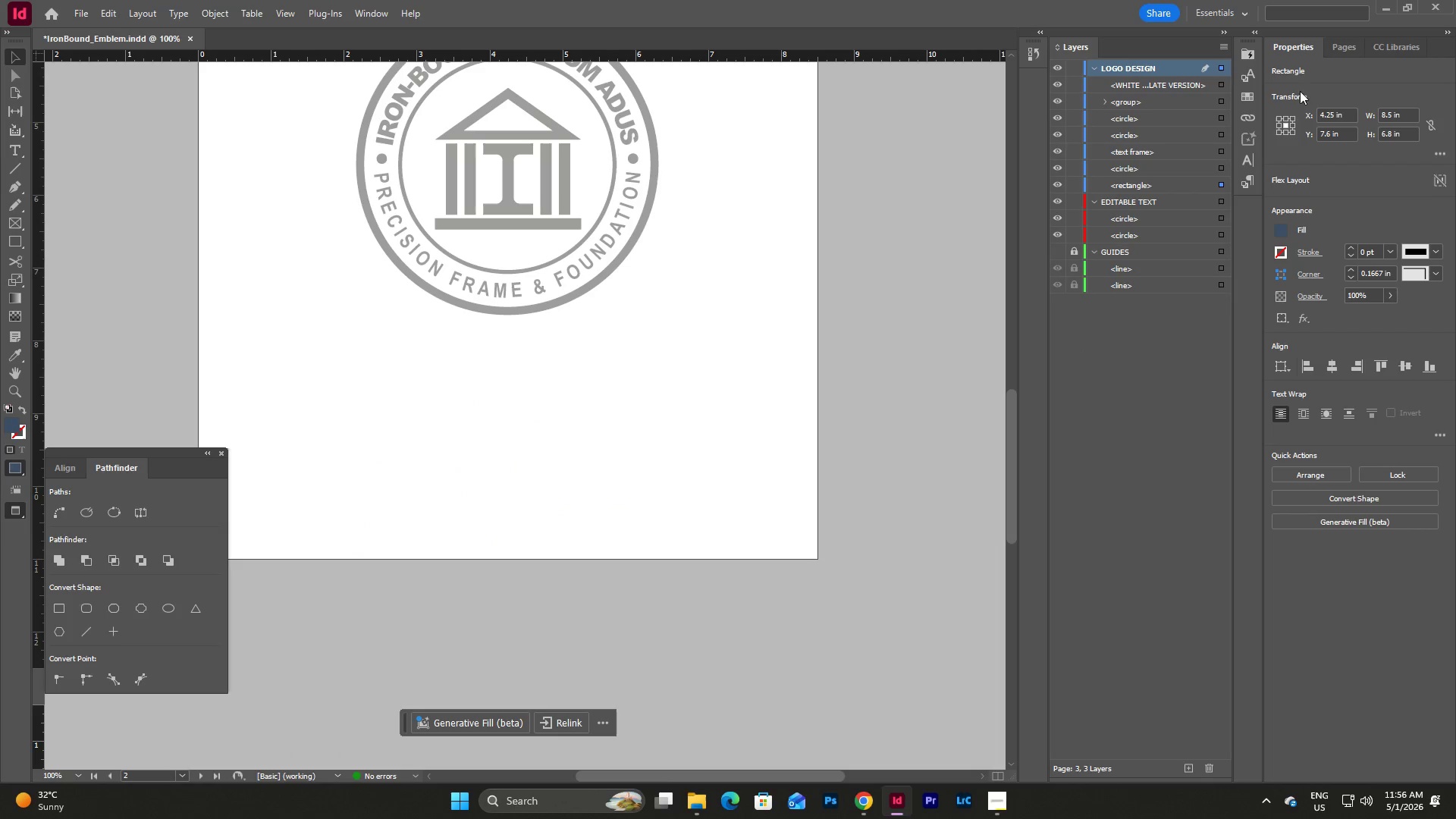 
left_click([1345, 42])
 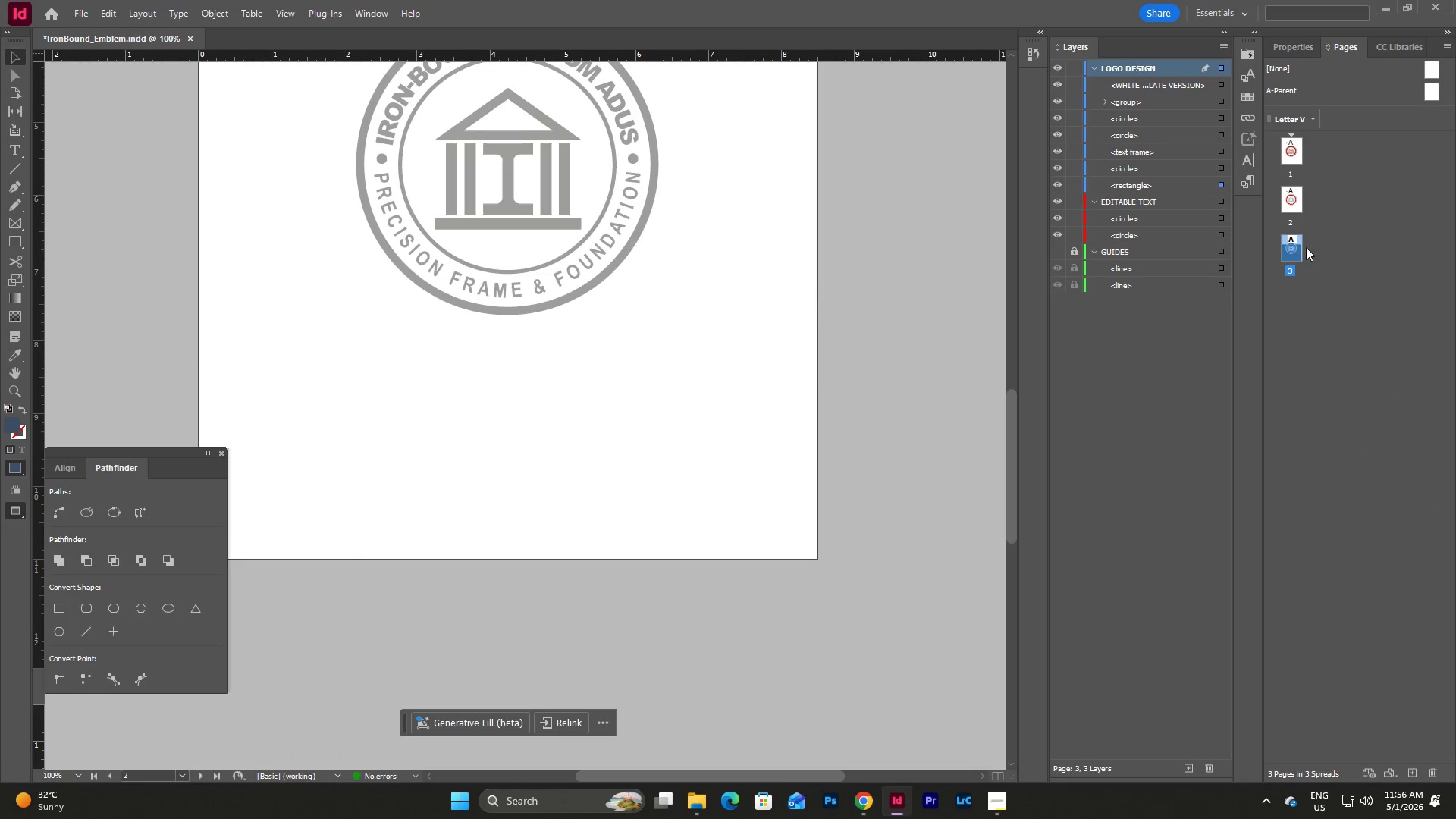 
right_click([1299, 249])
 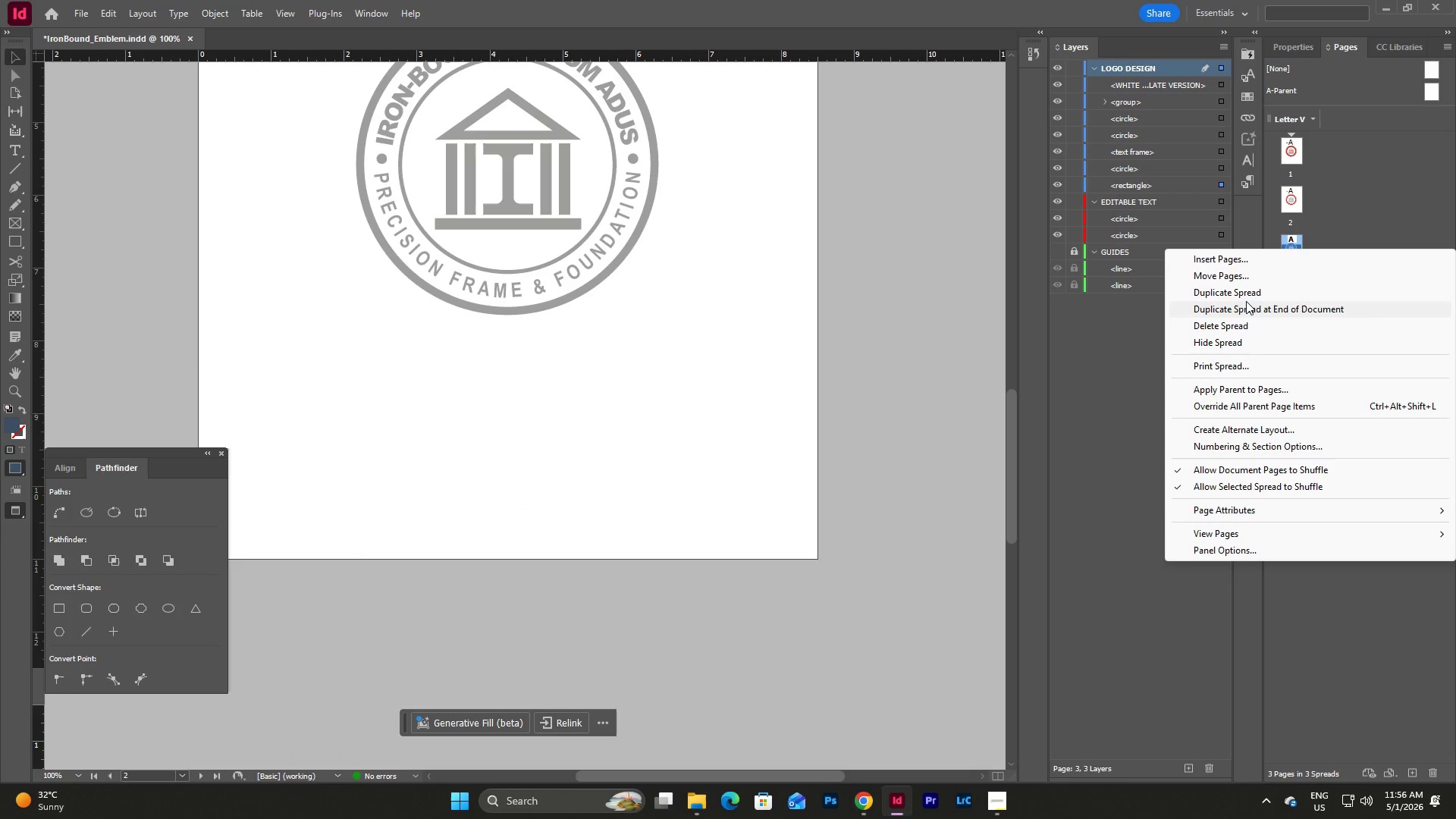 
left_click([1247, 328])
 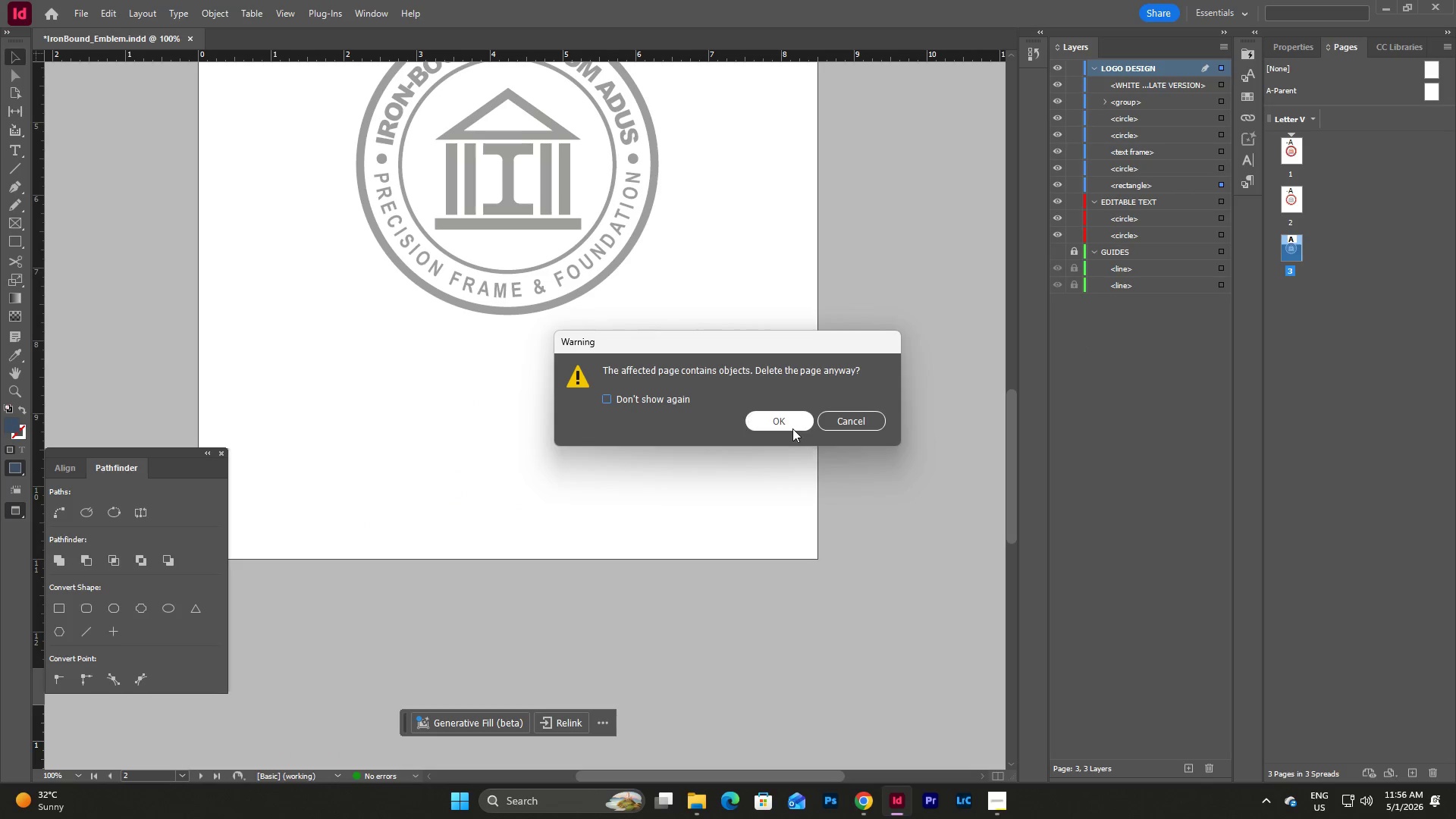 
left_click([786, 424])
 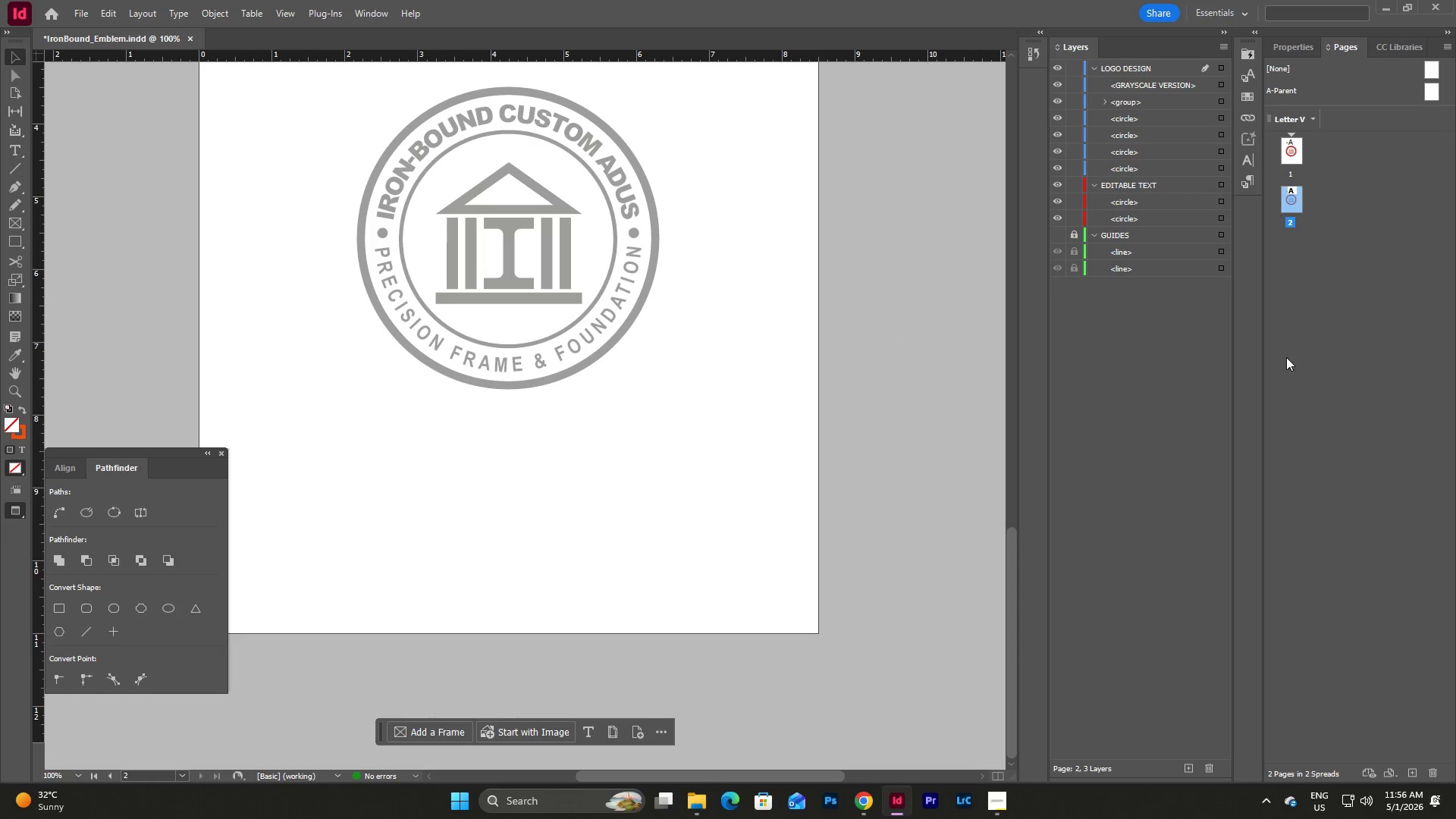 
scroll: coordinate [1277, 375], scroll_direction: up, amount: 3.0
 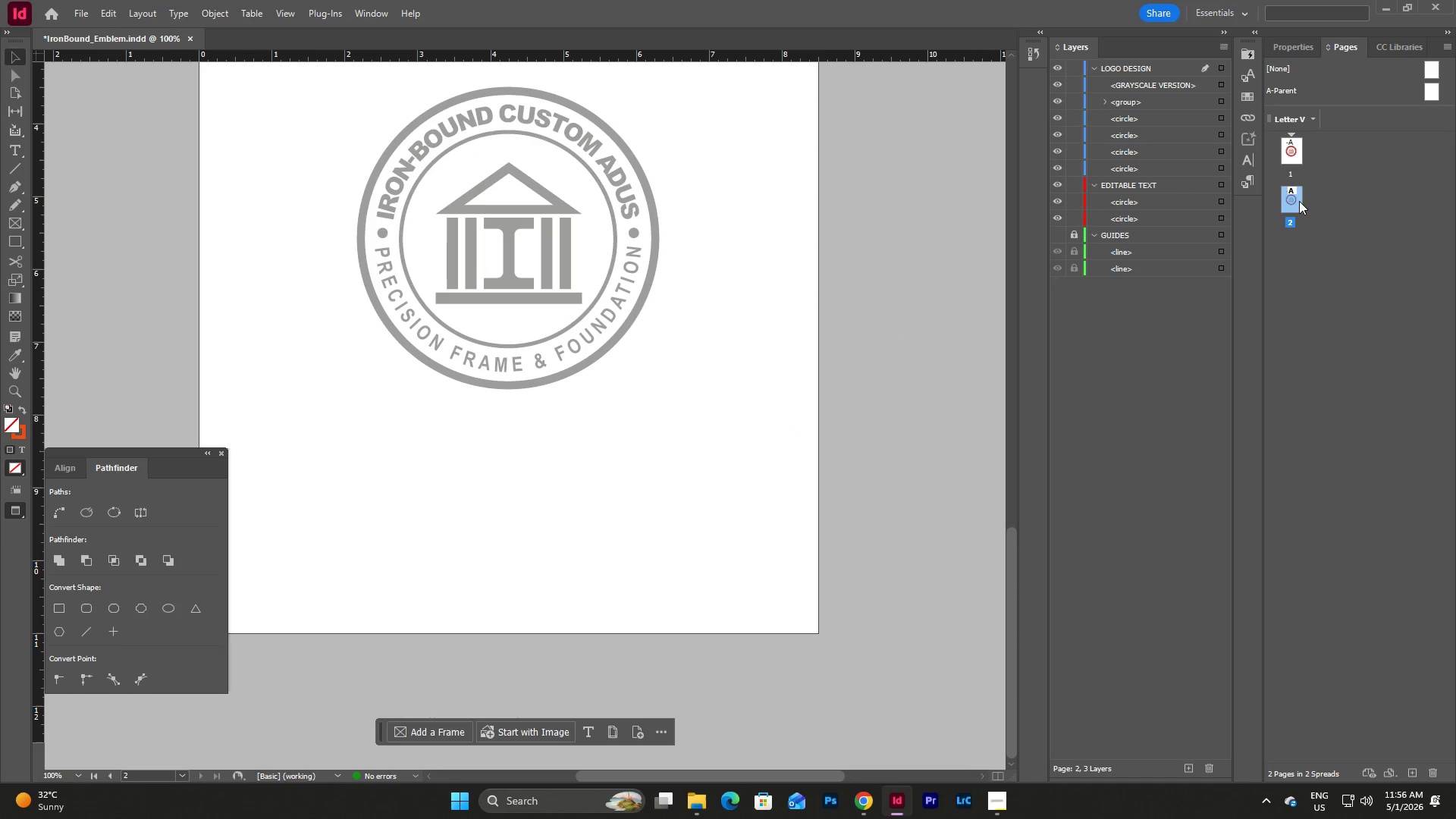 
left_click([1299, 200])
 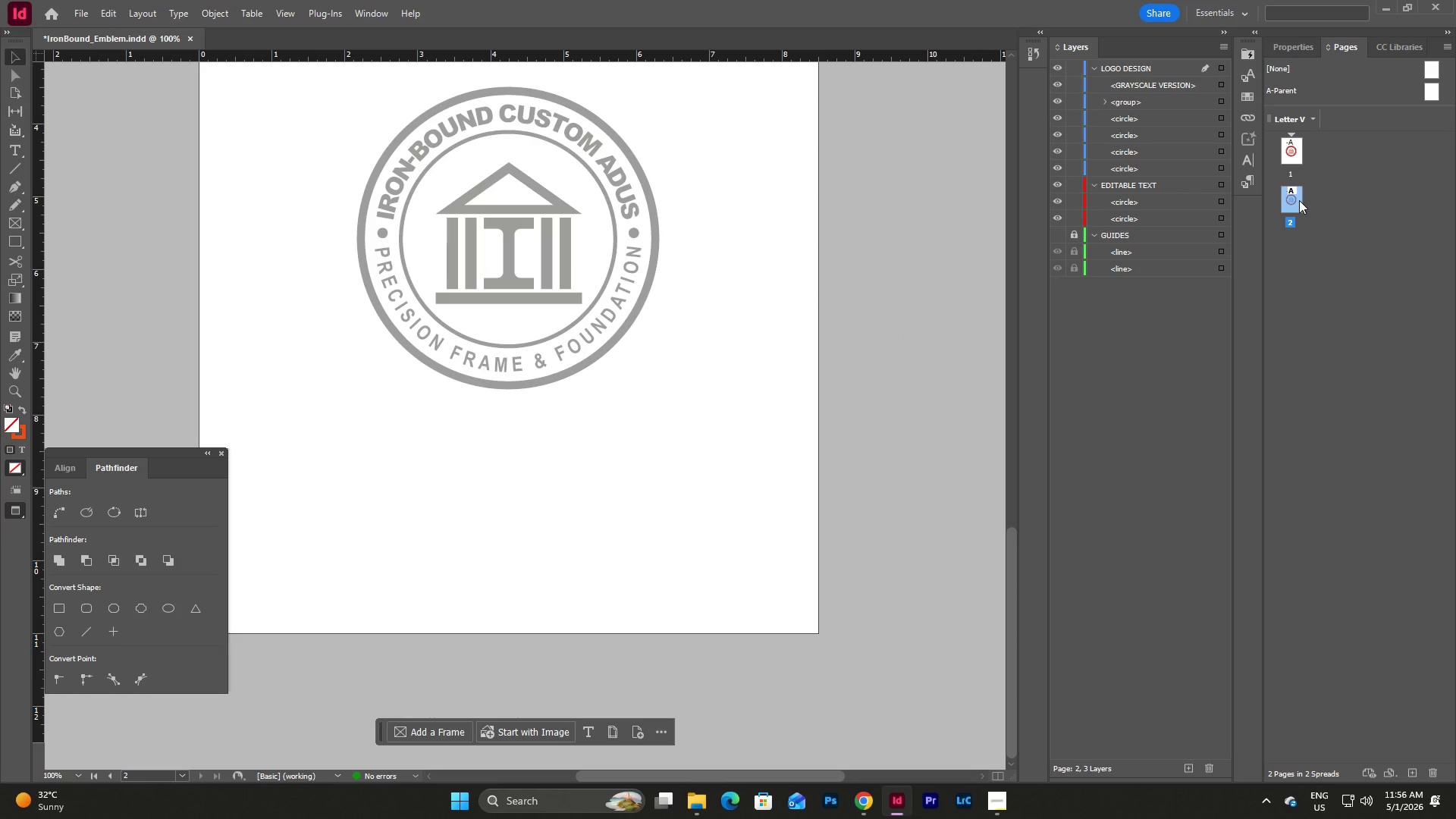 
key(Control+C)
 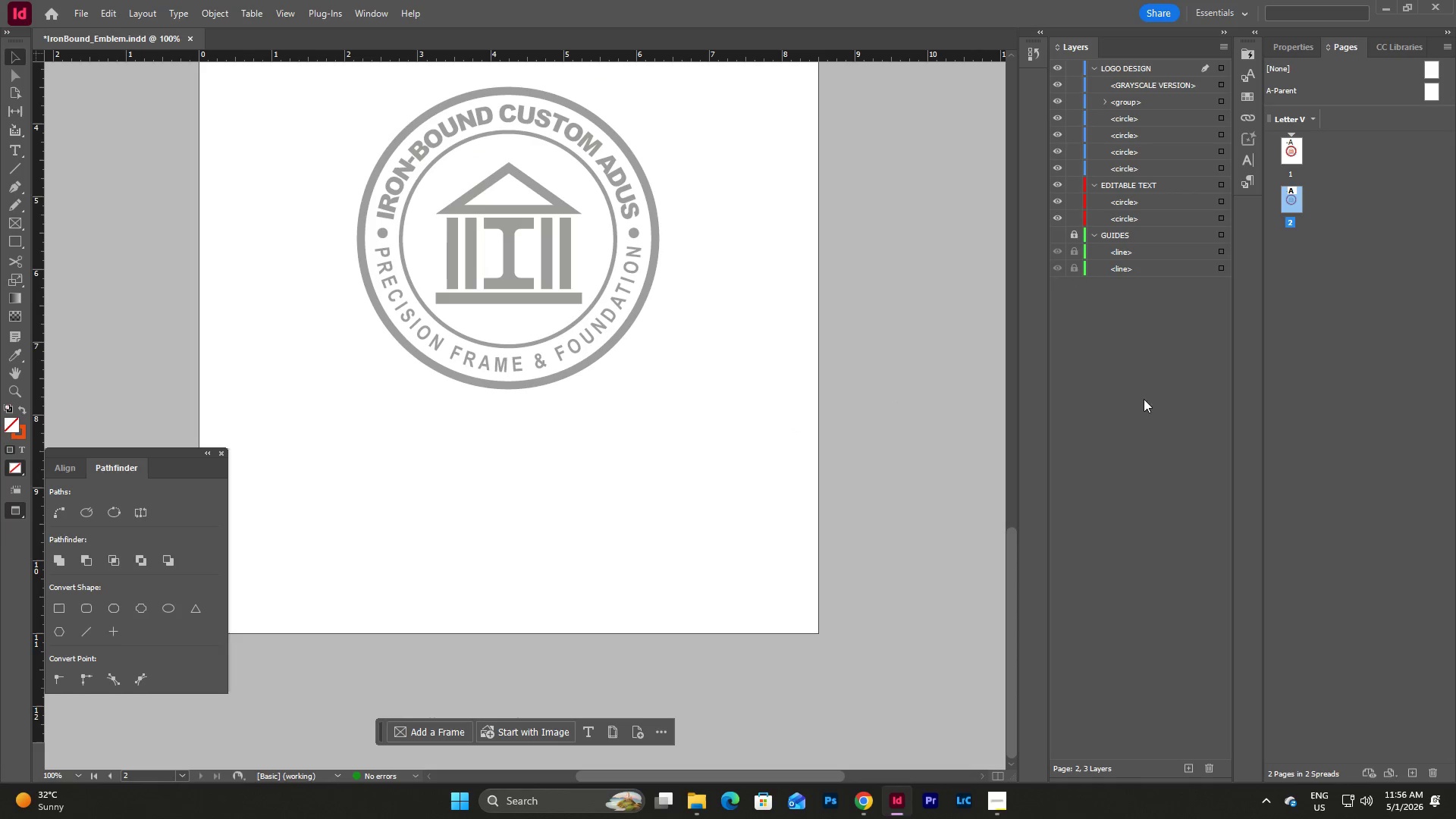 
scroll: coordinate [789, 495], scroll_direction: down, amount: 14.0
 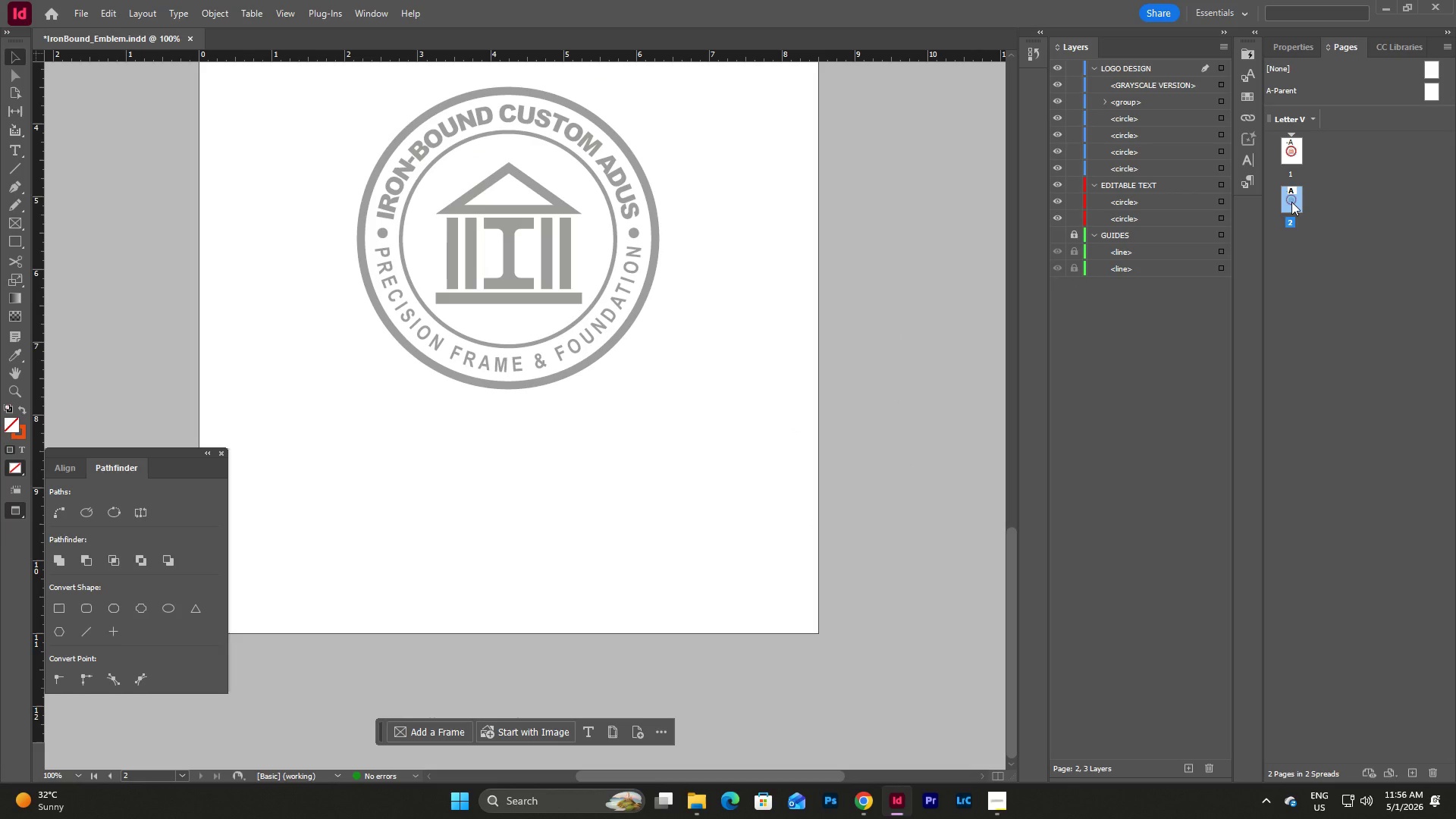 
left_click([1291, 202])
 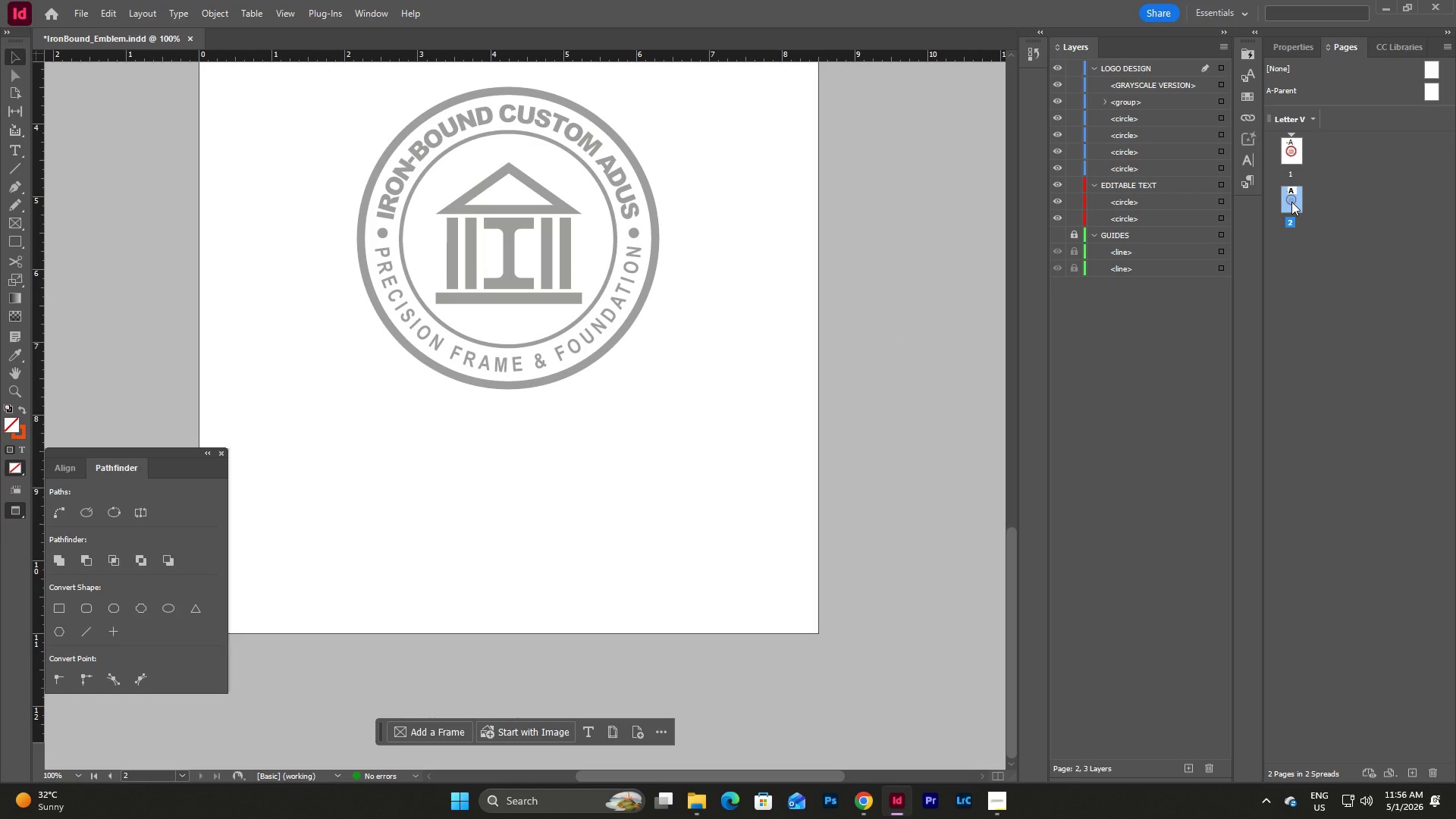 
hold_key(key=ControlLeft, duration=1.12)
 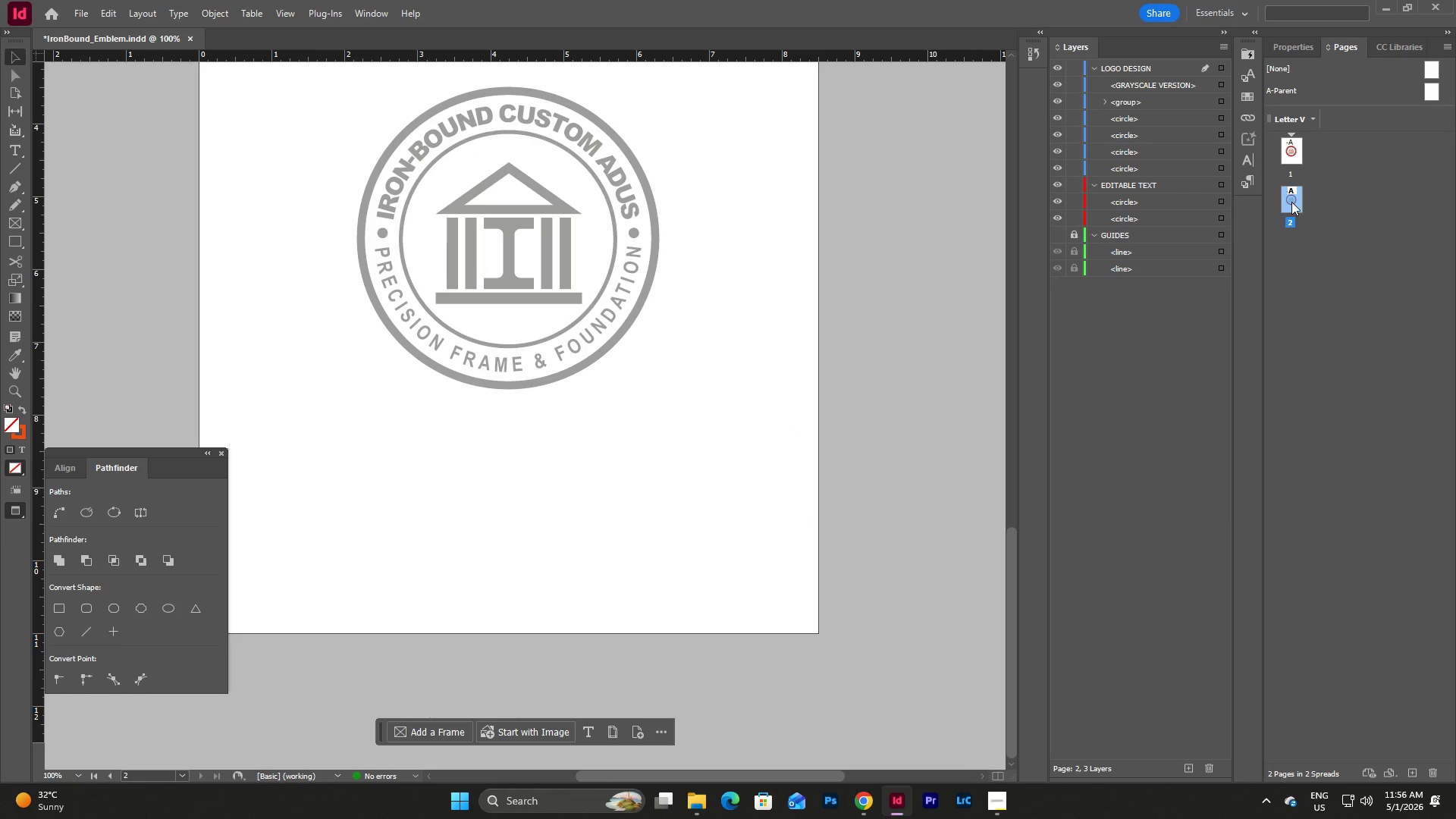 
right_click([1291, 202])
 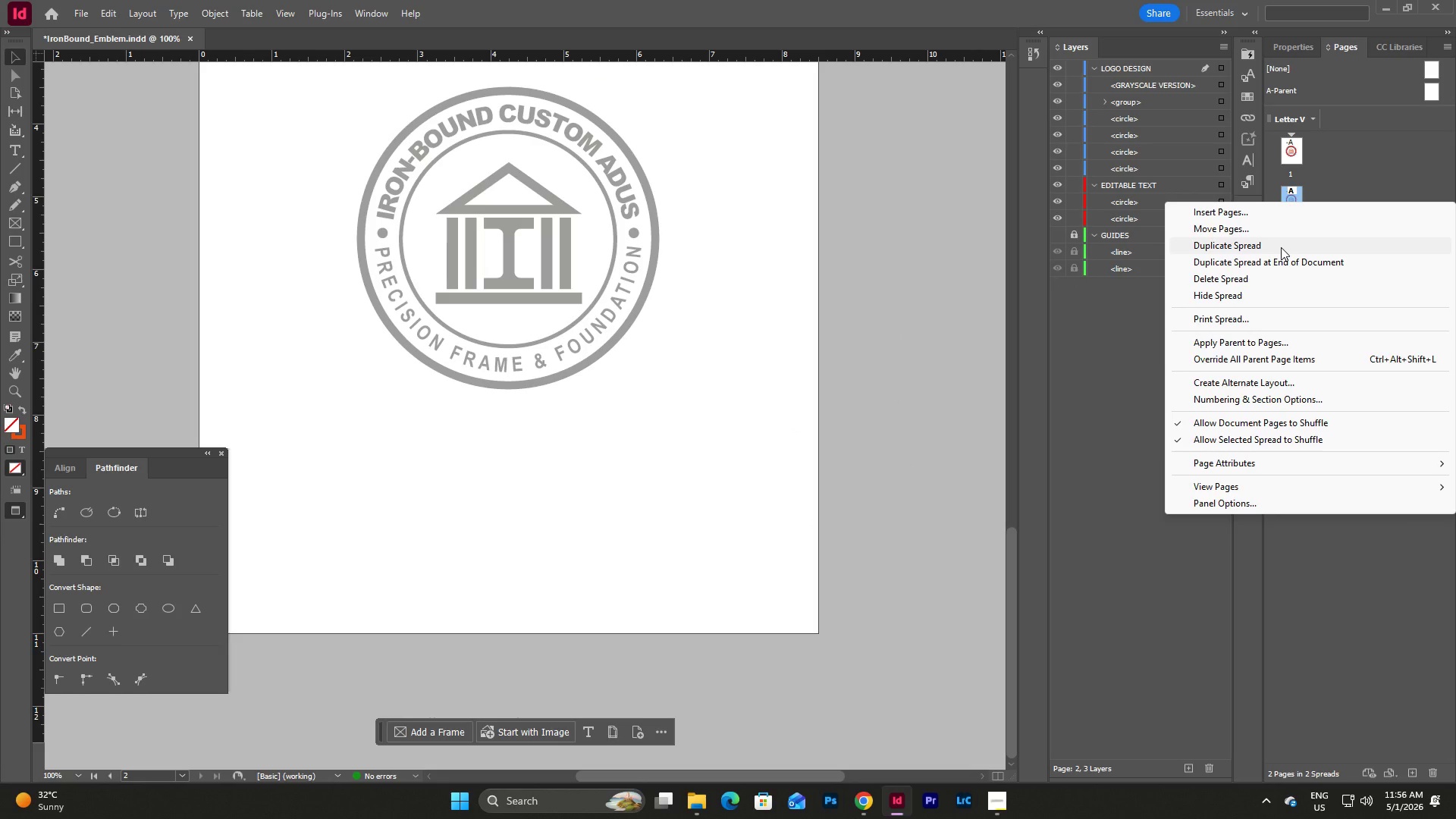 
left_click([1281, 247])
 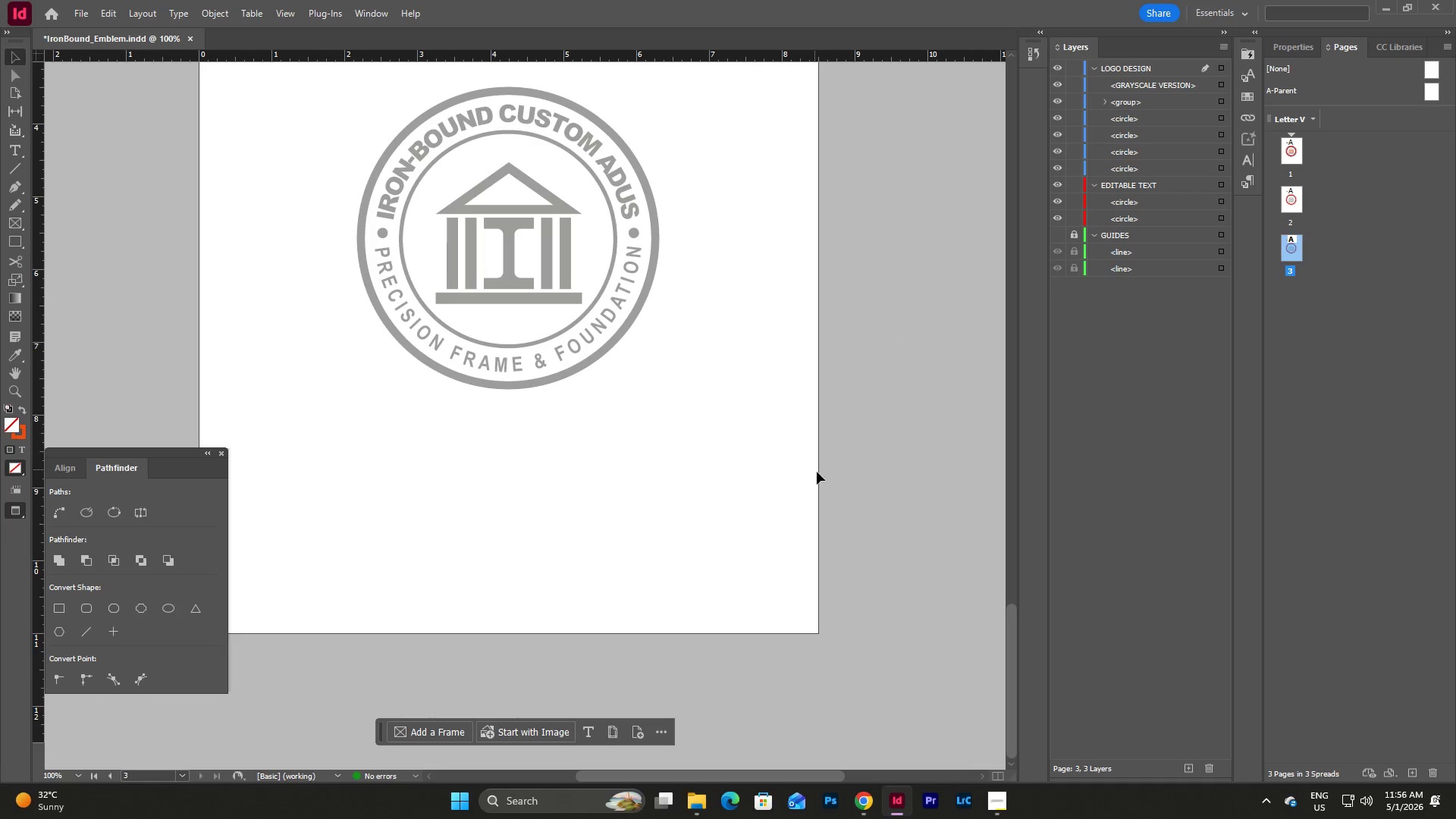 
scroll: coordinate [642, 382], scroll_direction: down, amount: 12.0
 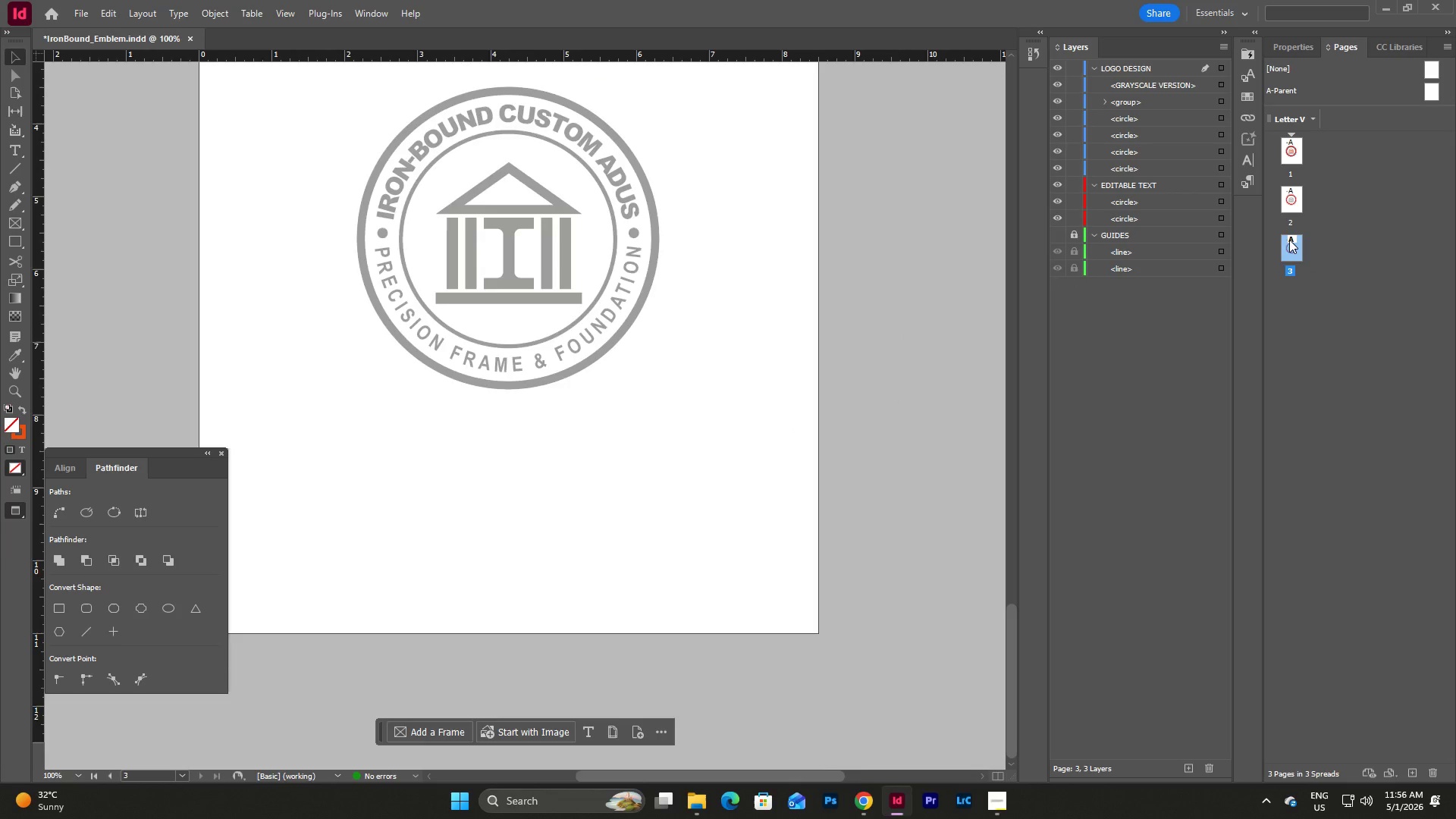 
double_click([1289, 240])
 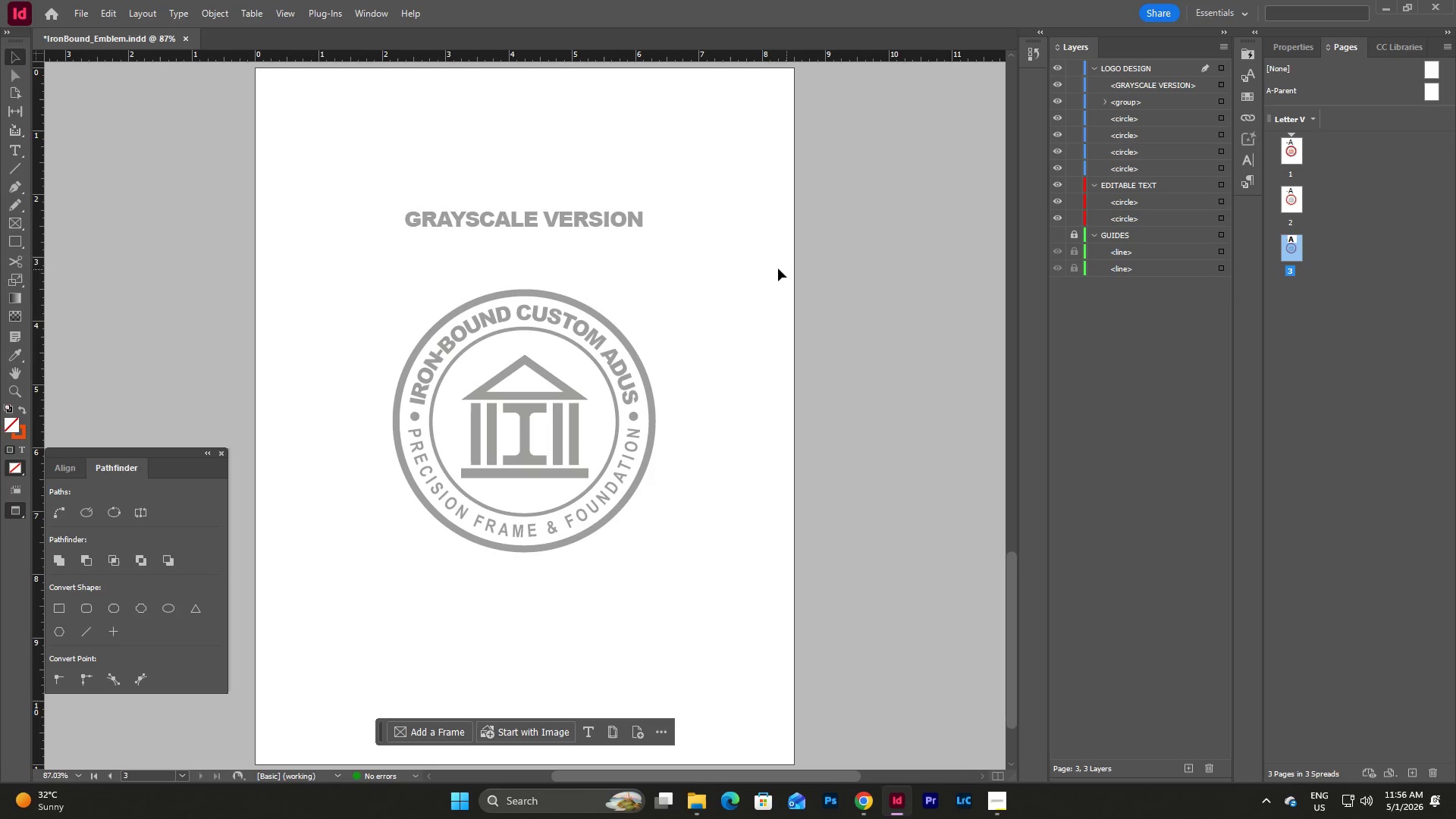 
left_click([749, 263])
 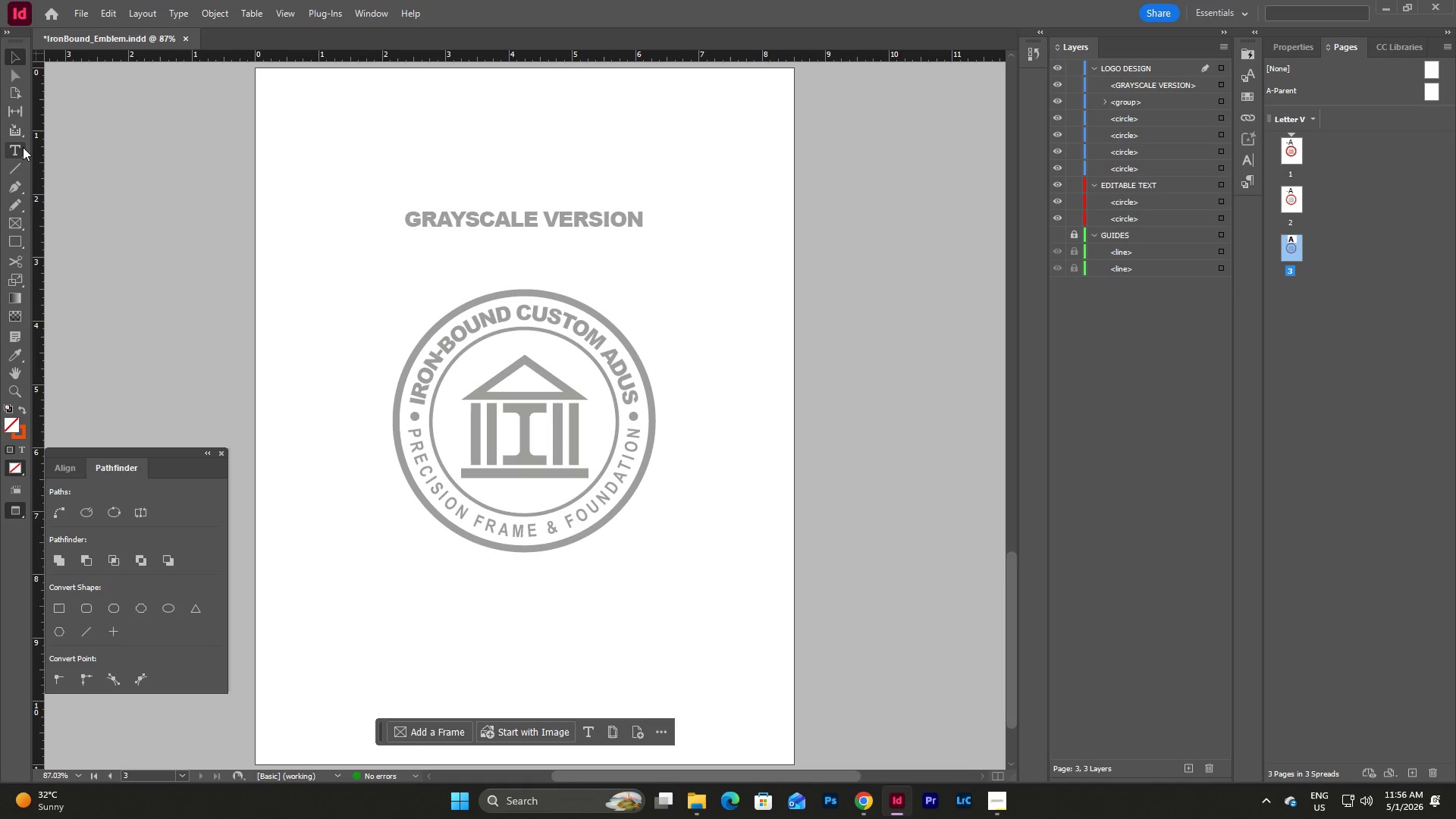 
wait(5.81)
 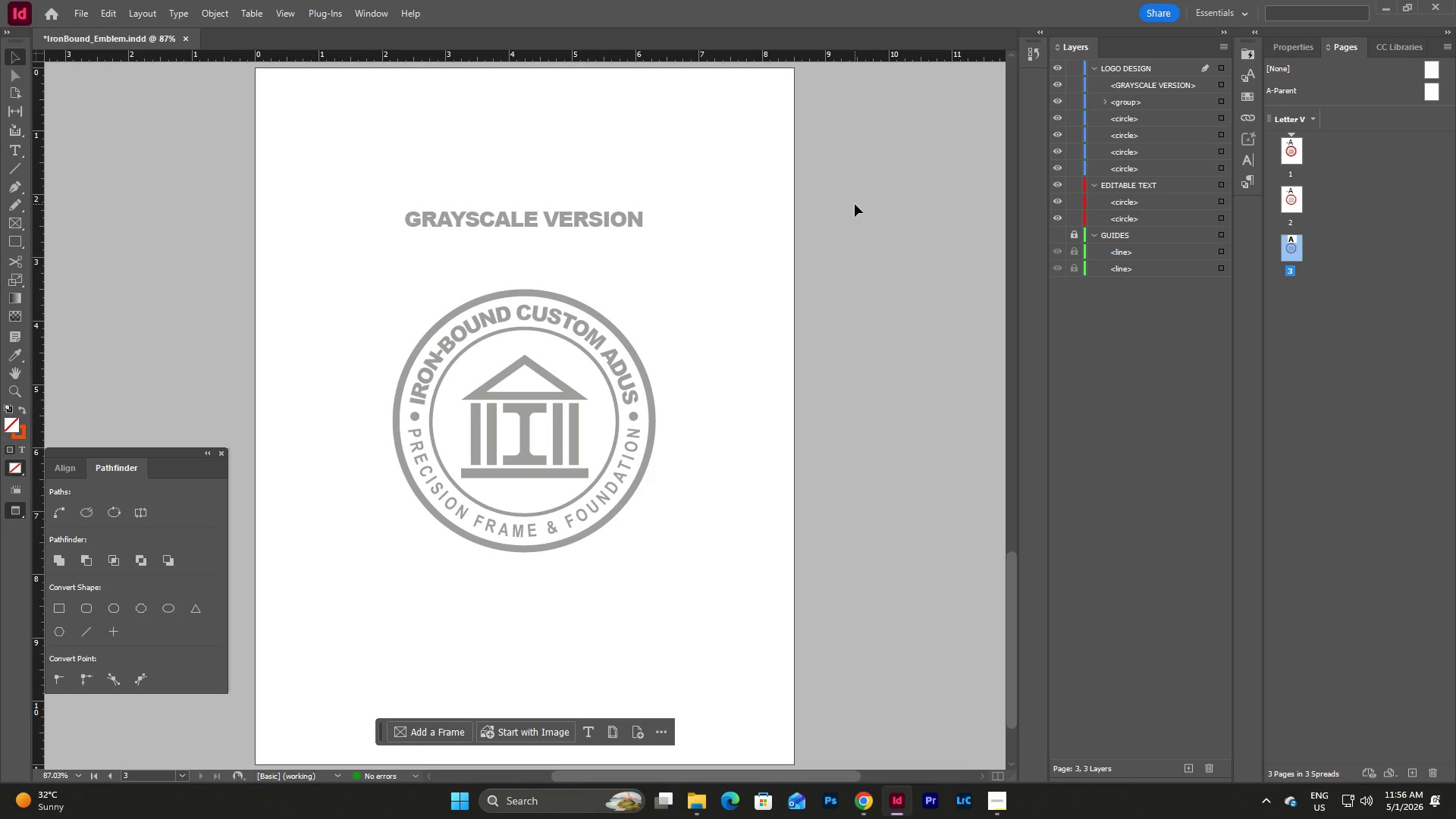 
left_click([16, 239])
 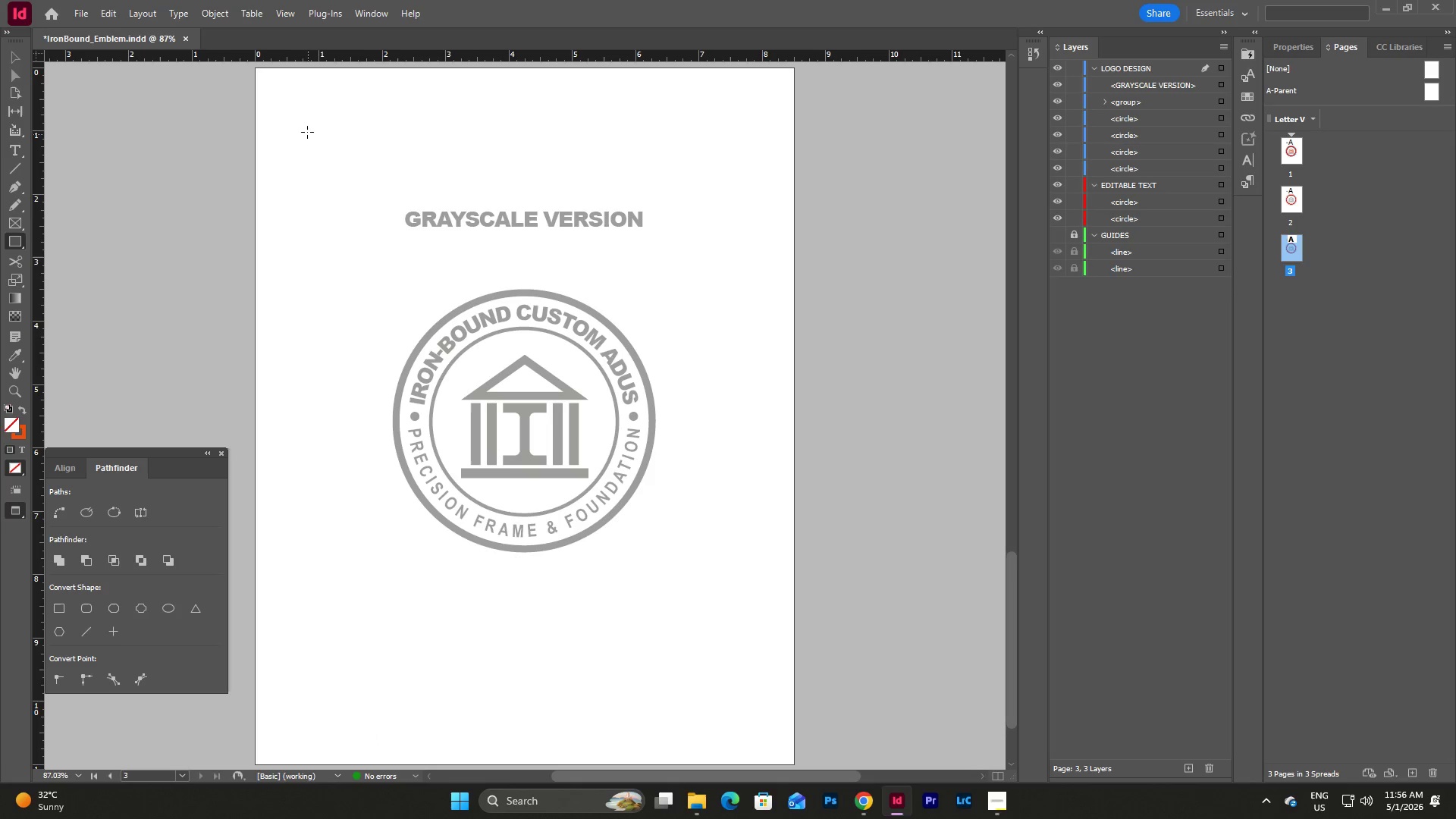 
left_click_drag(start_coordinate=[303, 126], to_coordinate=[693, 628])
 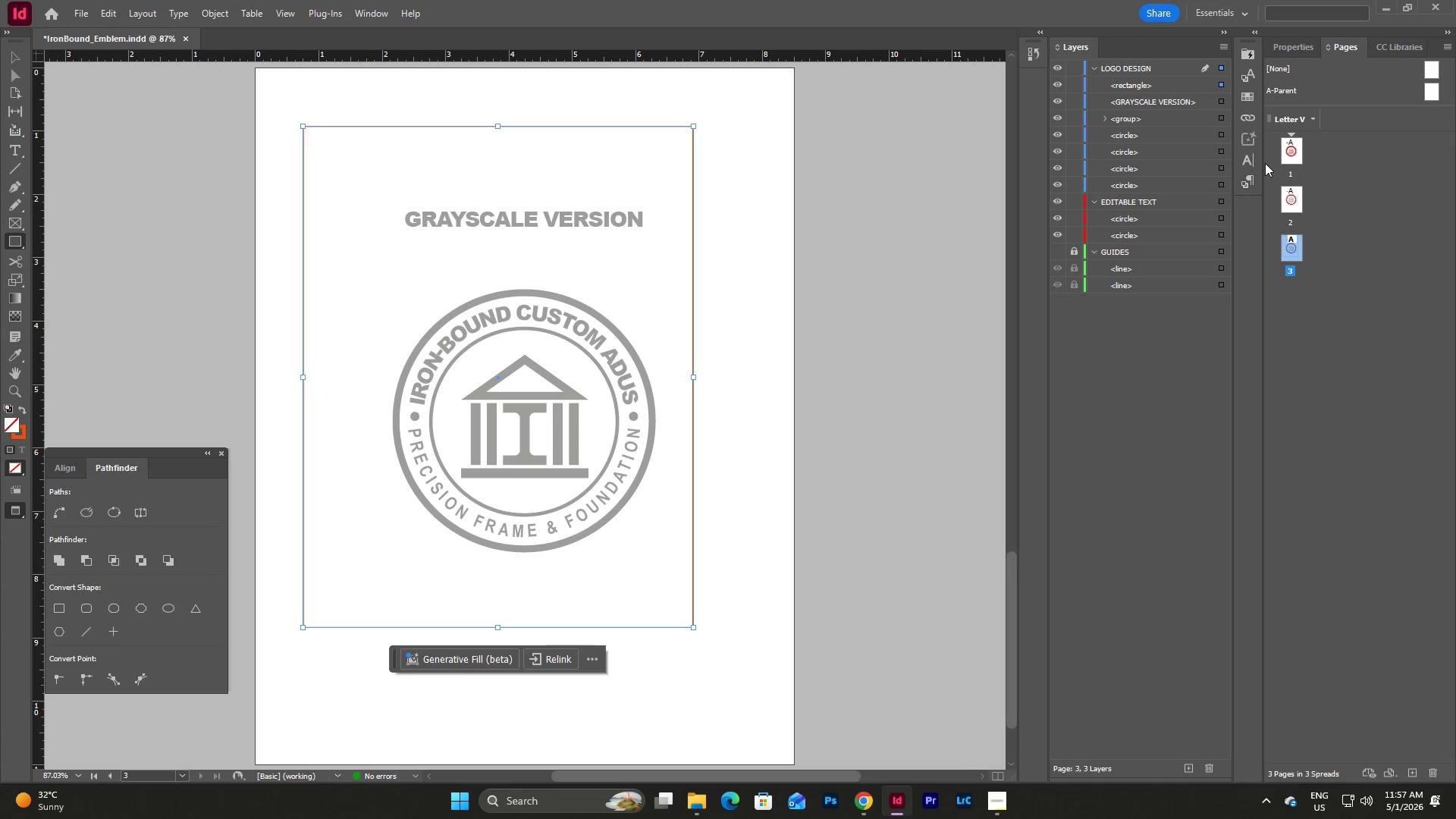 
wait(6.19)
 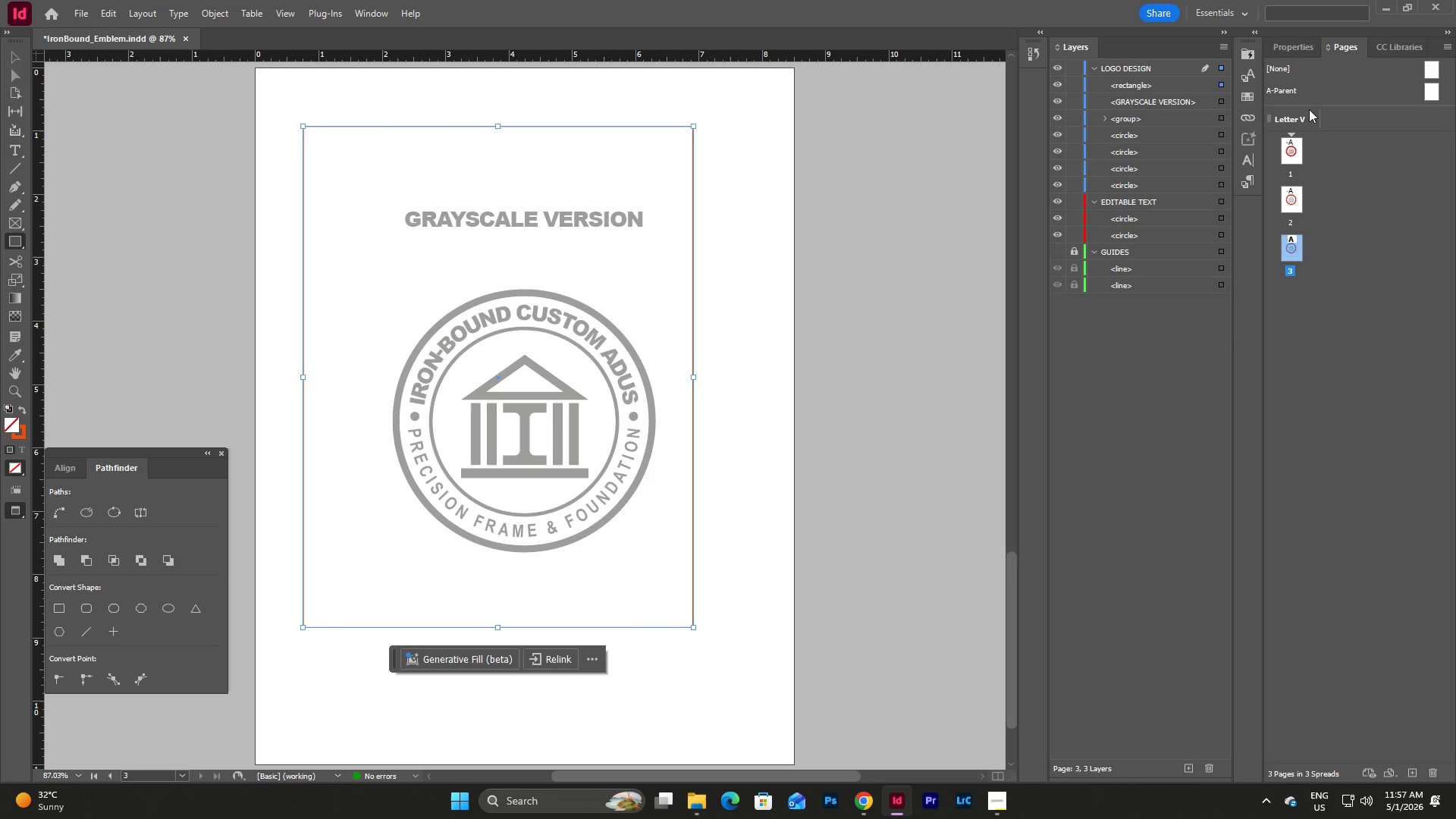 
key(V)
 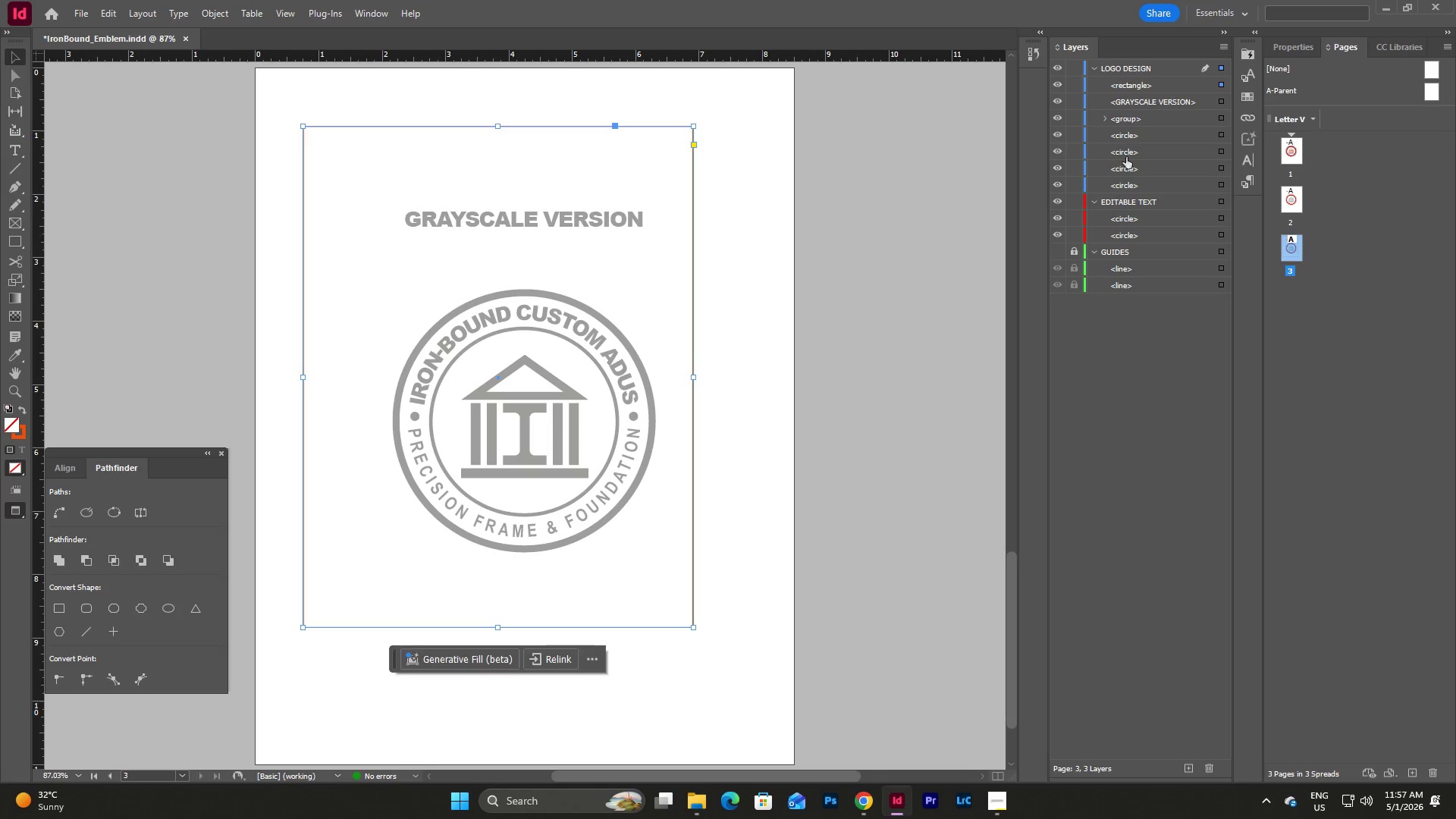 
left_click([1299, 47])
 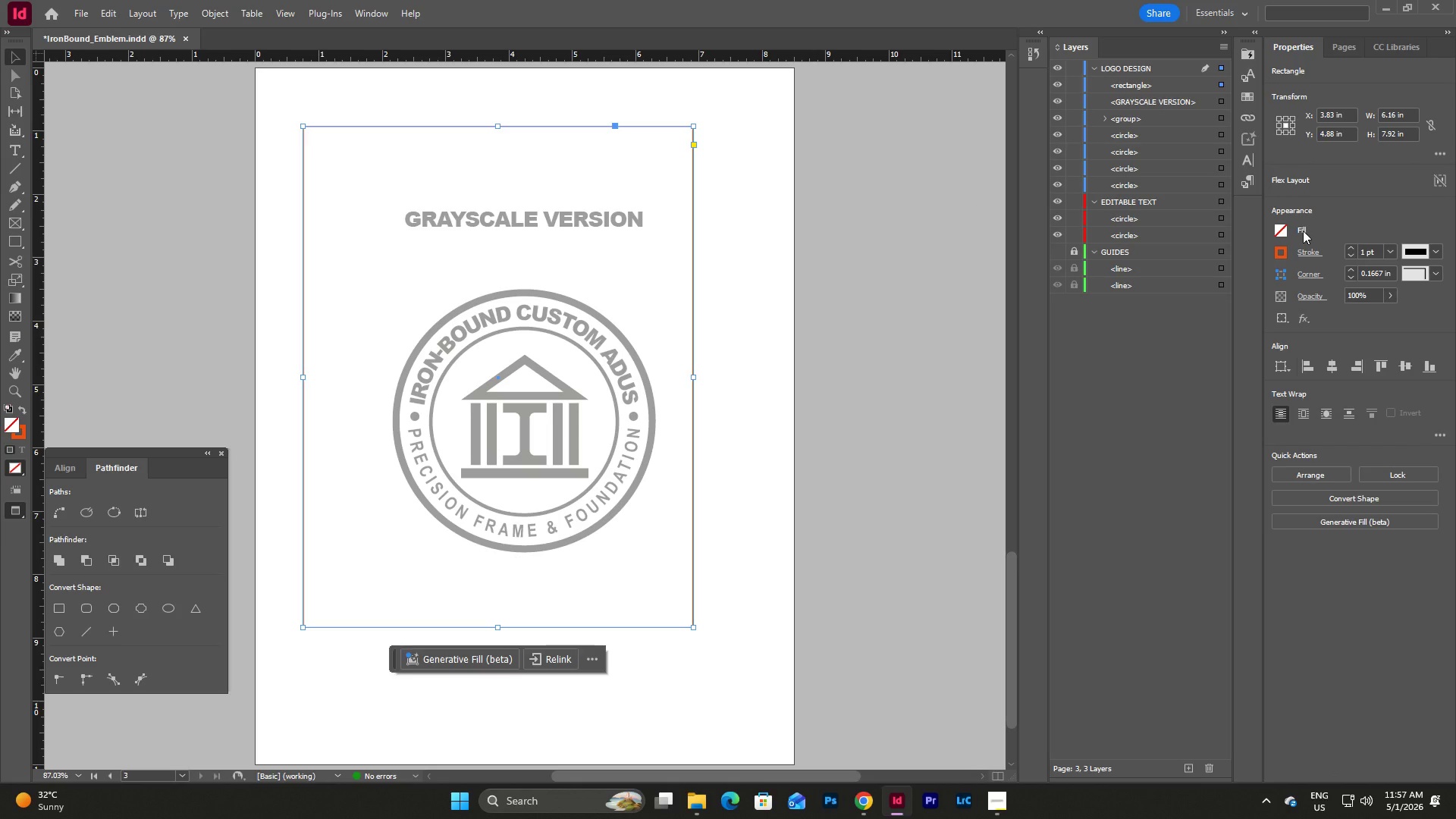 
left_click([1303, 231])
 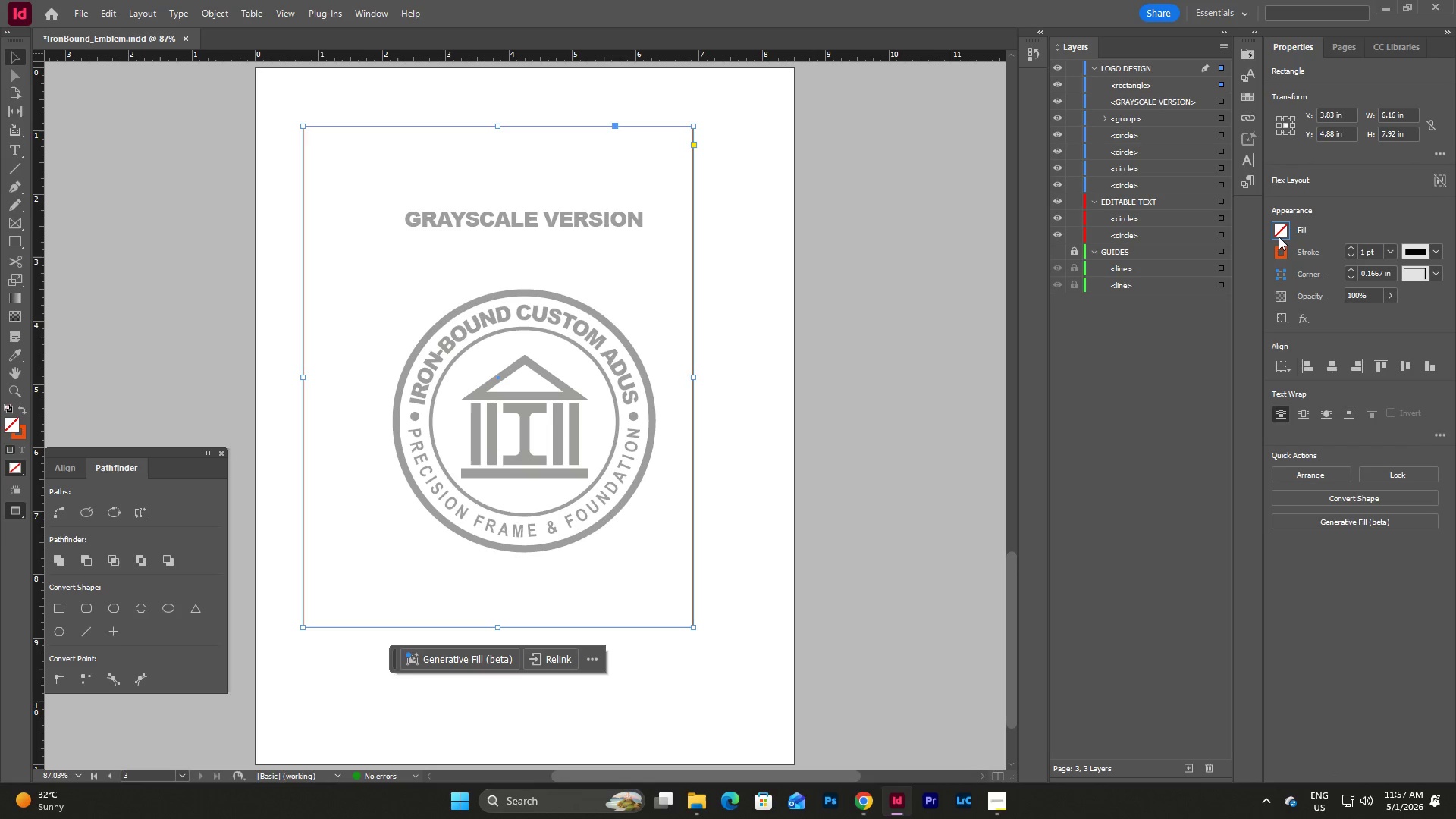 
left_click([1278, 237])
 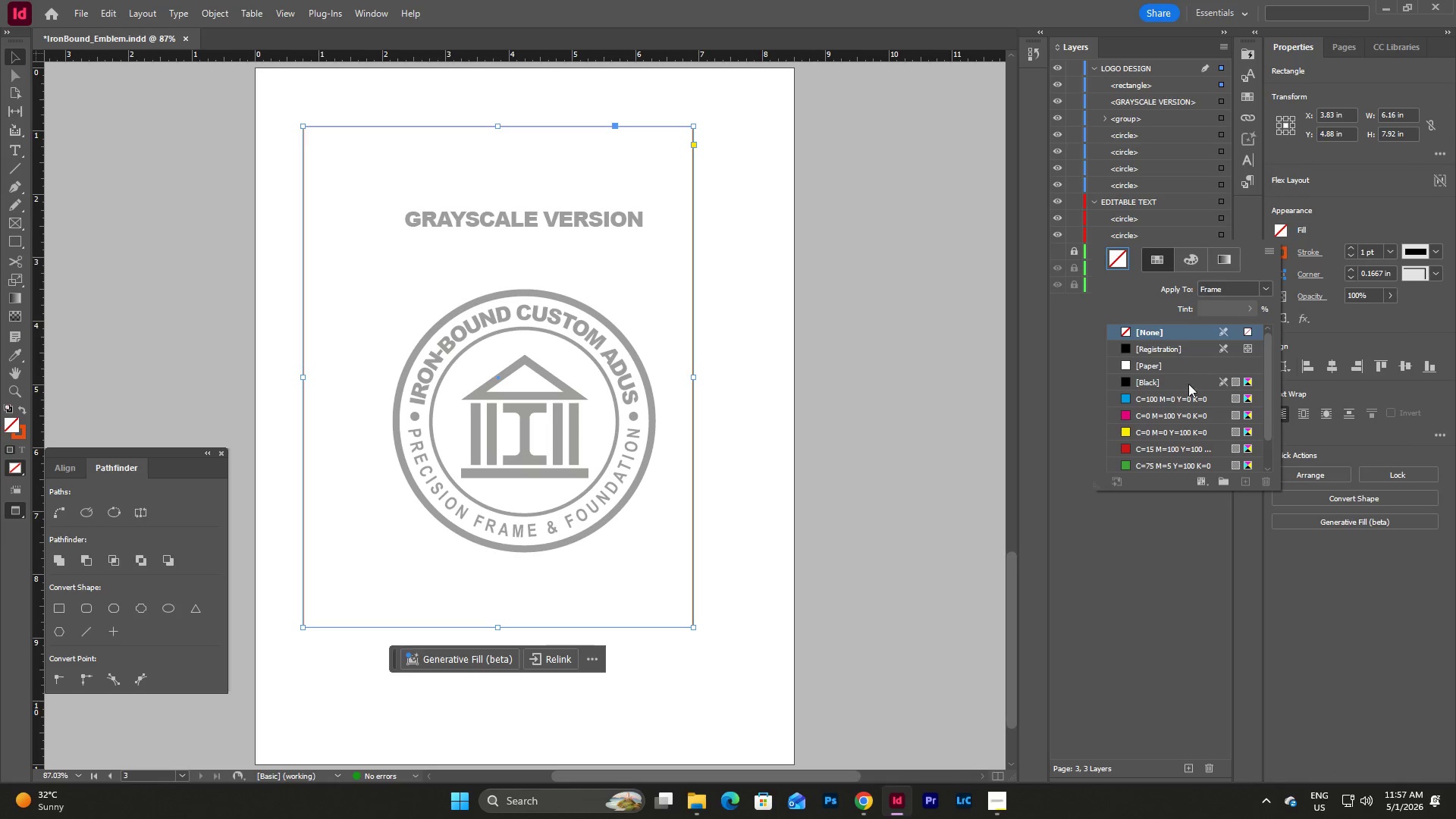 
scroll: coordinate [1178, 411], scroll_direction: down, amount: 10.0
 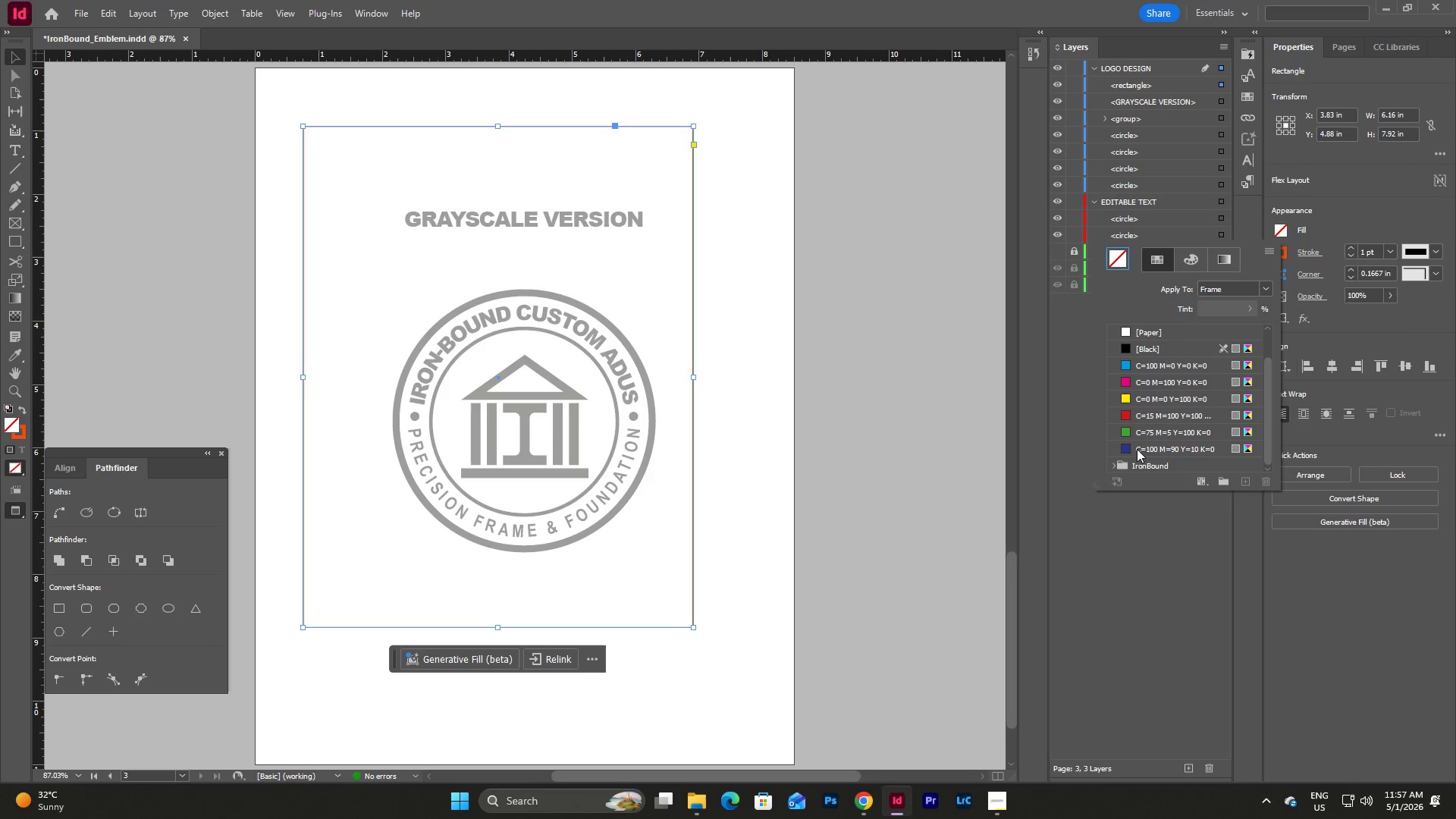 
left_click([1138, 449])
 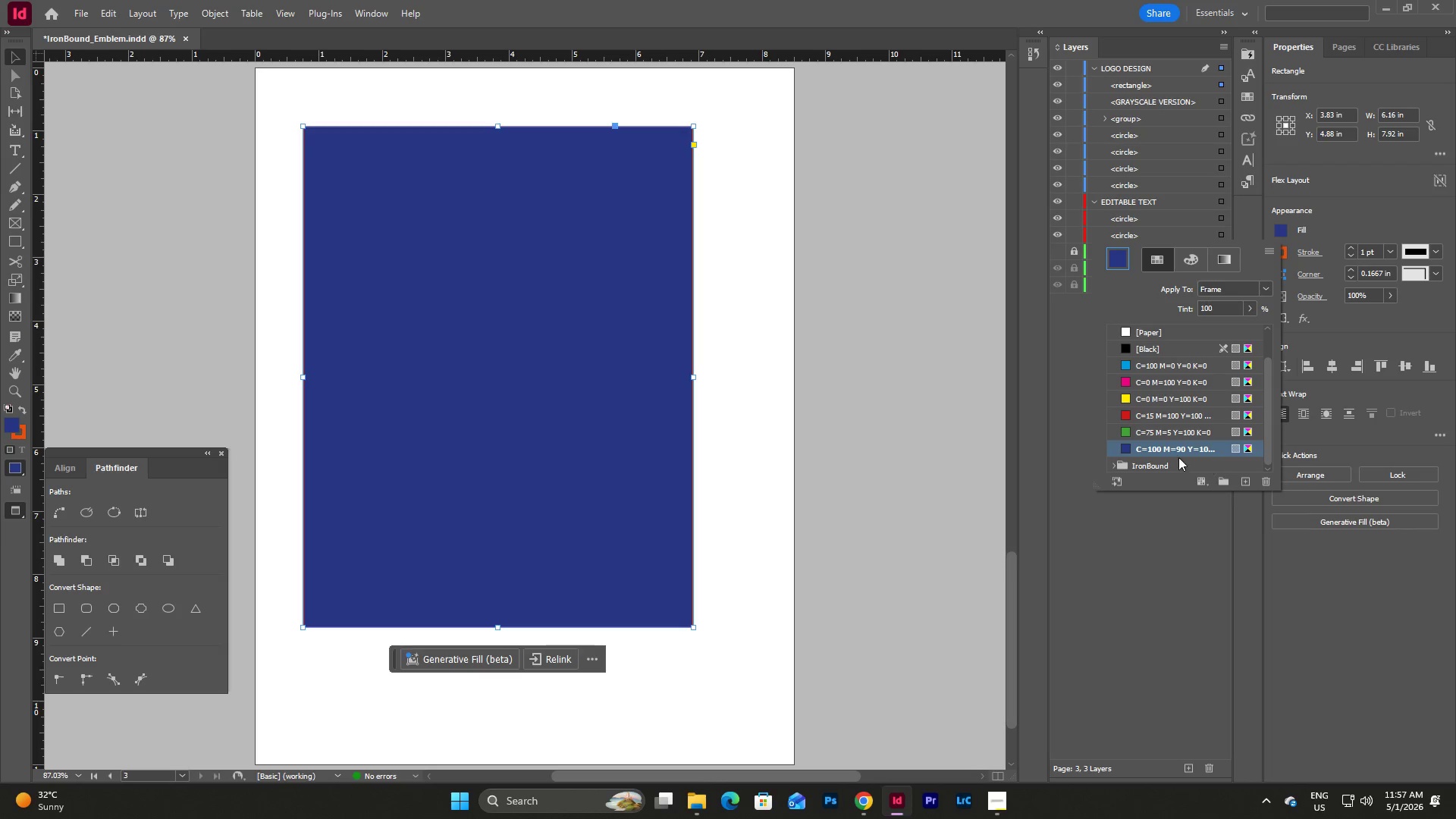 
left_click([1117, 463])
 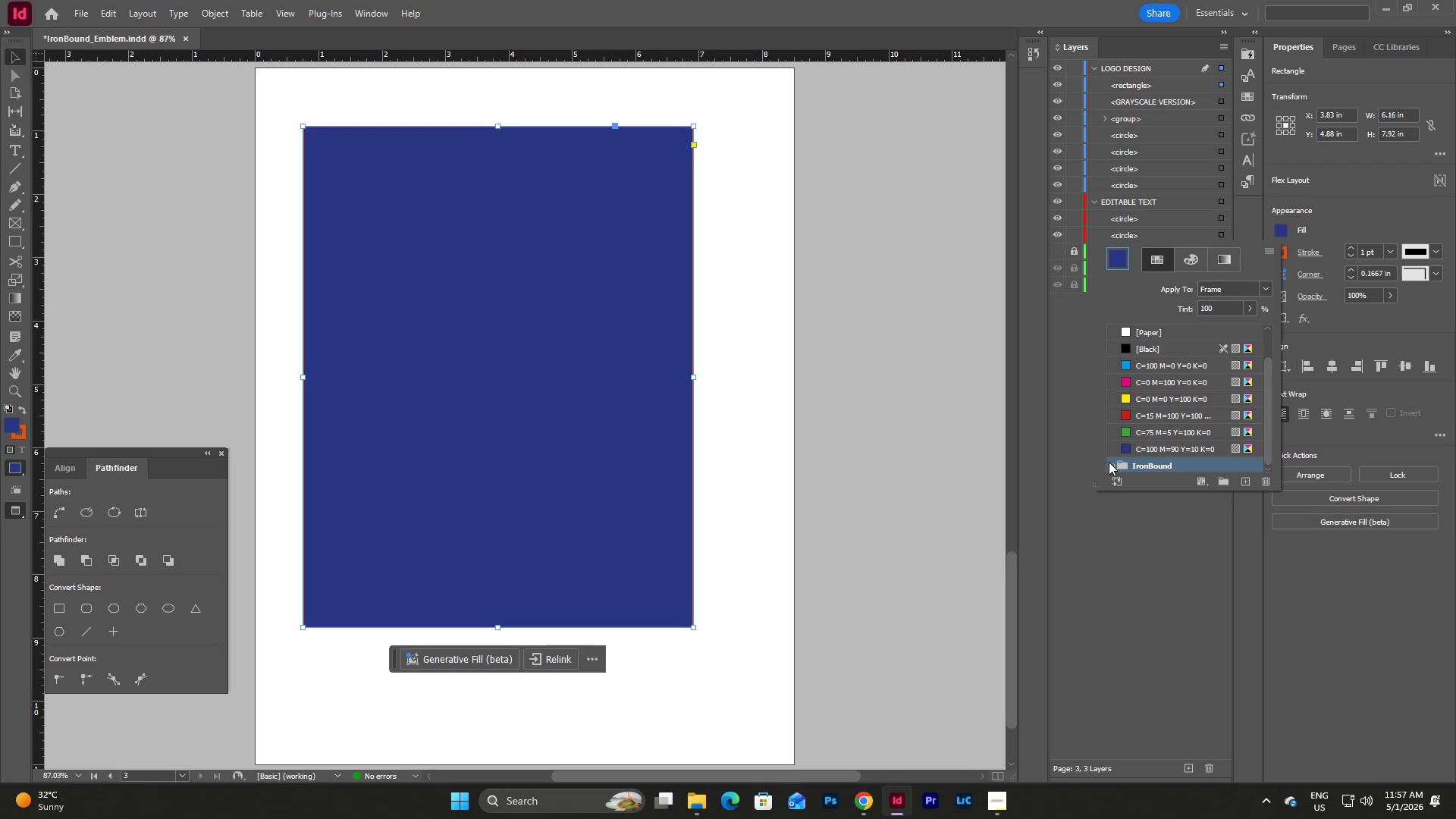 
left_click([1109, 462])
 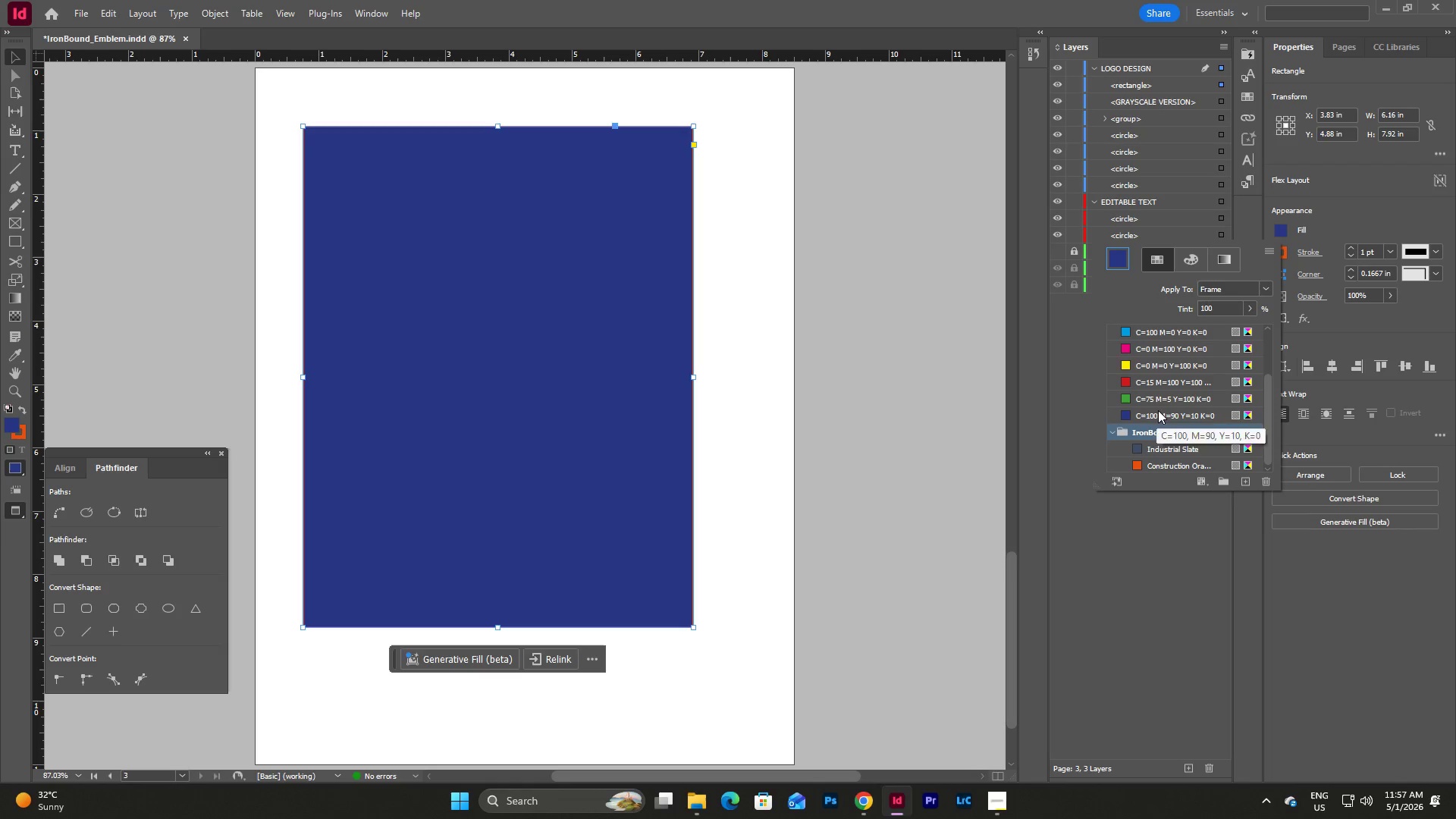 
scroll: coordinate [1159, 398], scroll_direction: up, amount: 6.0
 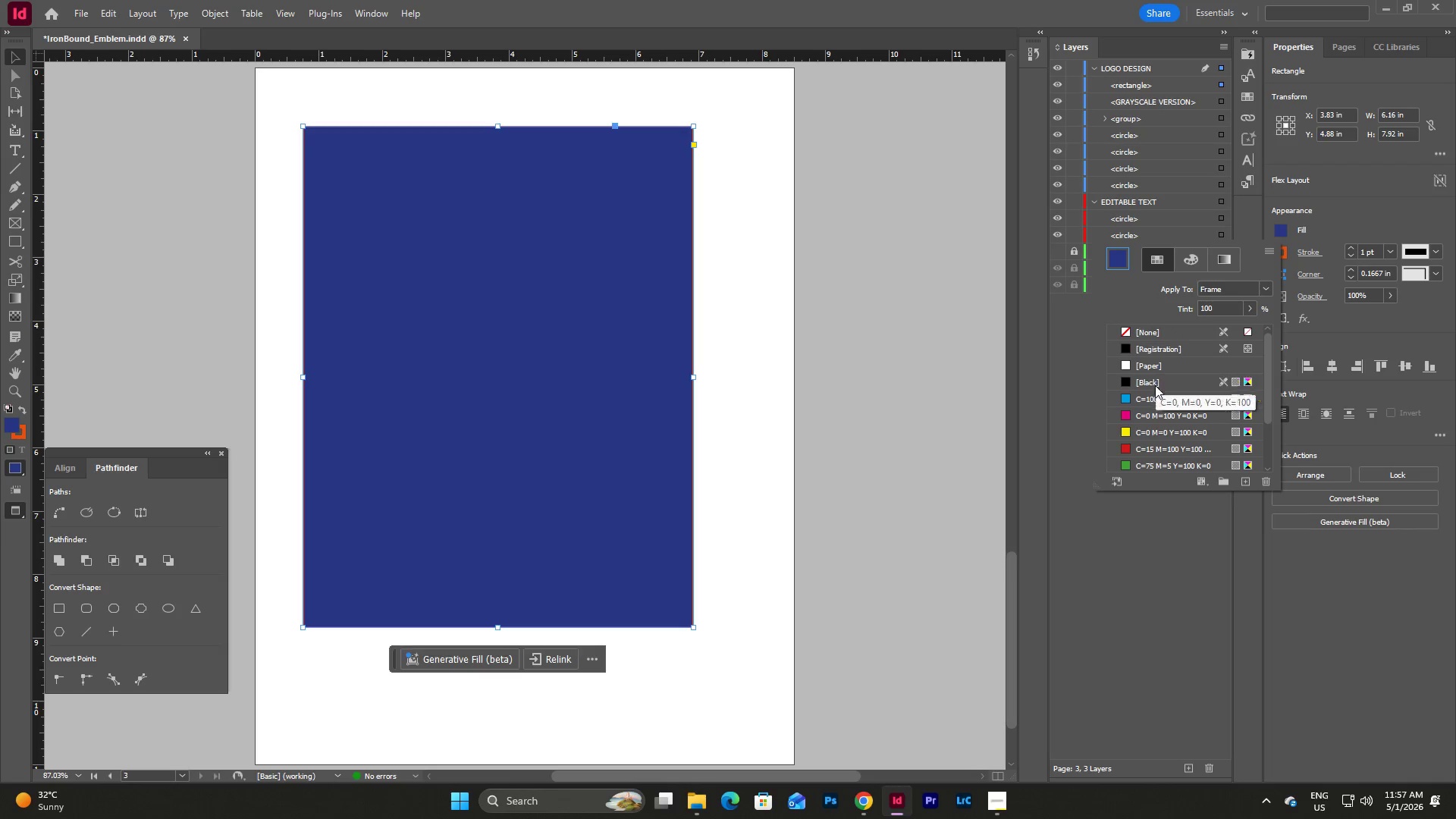 
left_click([1155, 381])
 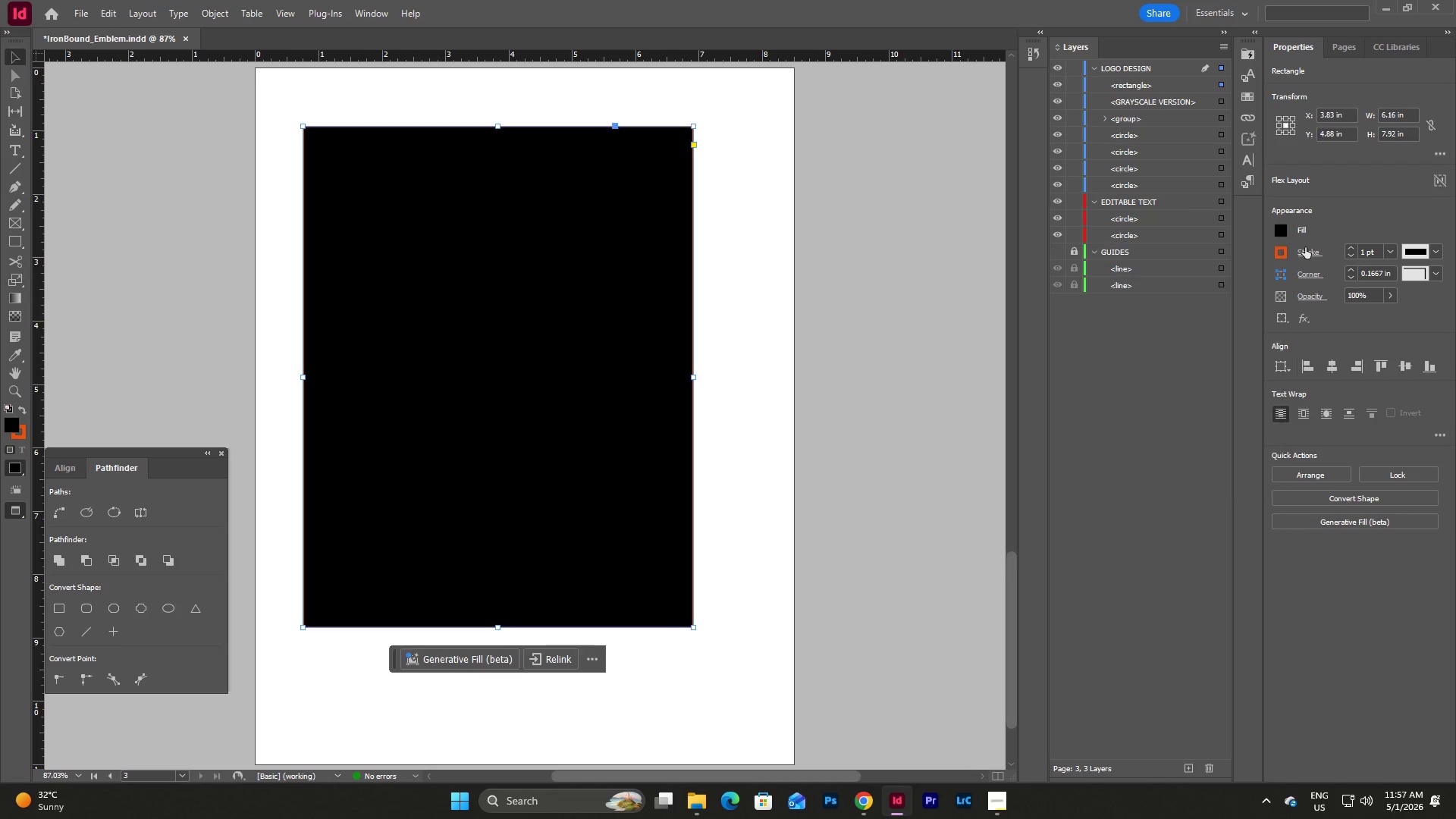 
double_click([1282, 252])
 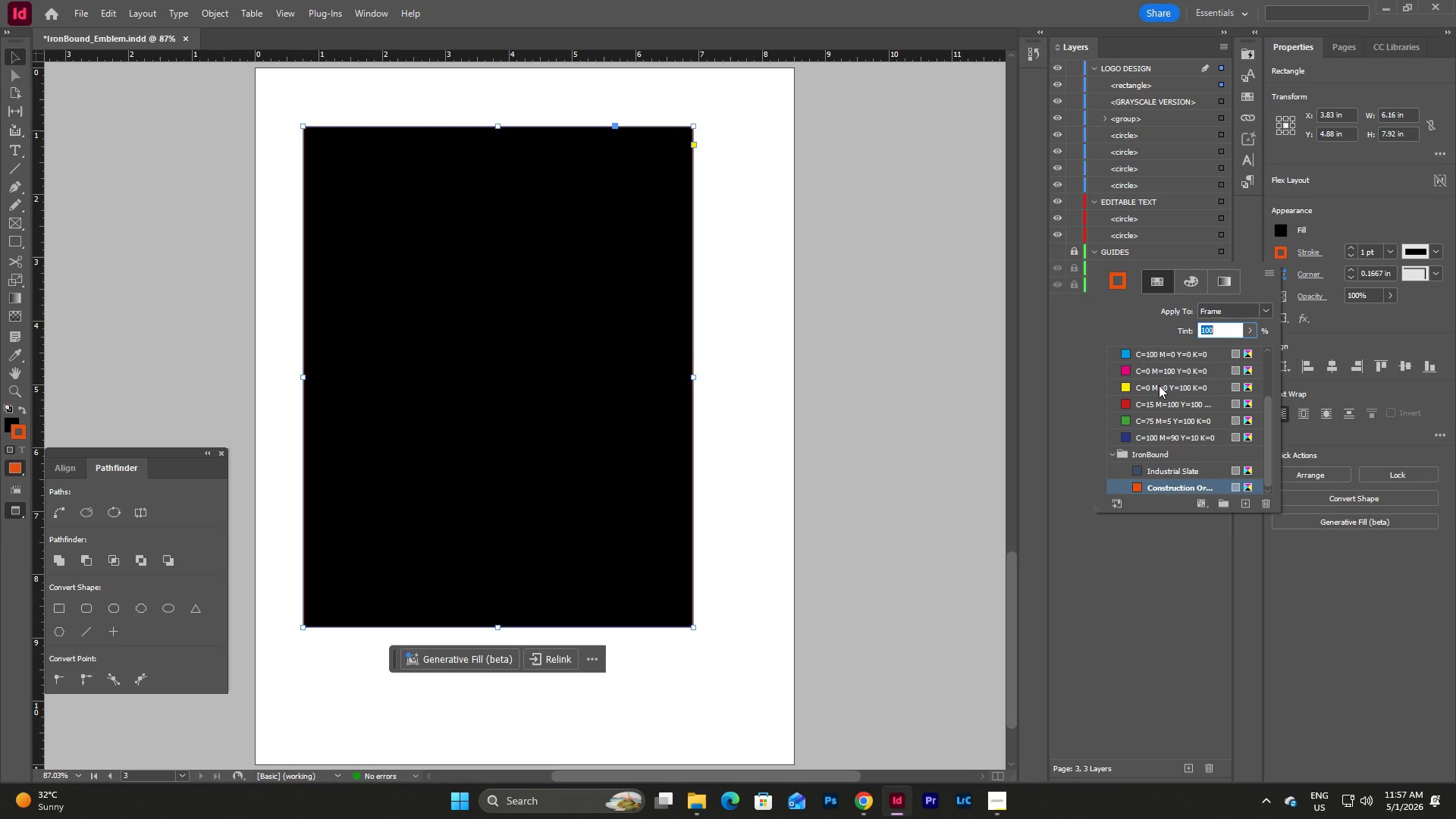 
scroll: coordinate [1153, 420], scroll_direction: none, amount: 0.0
 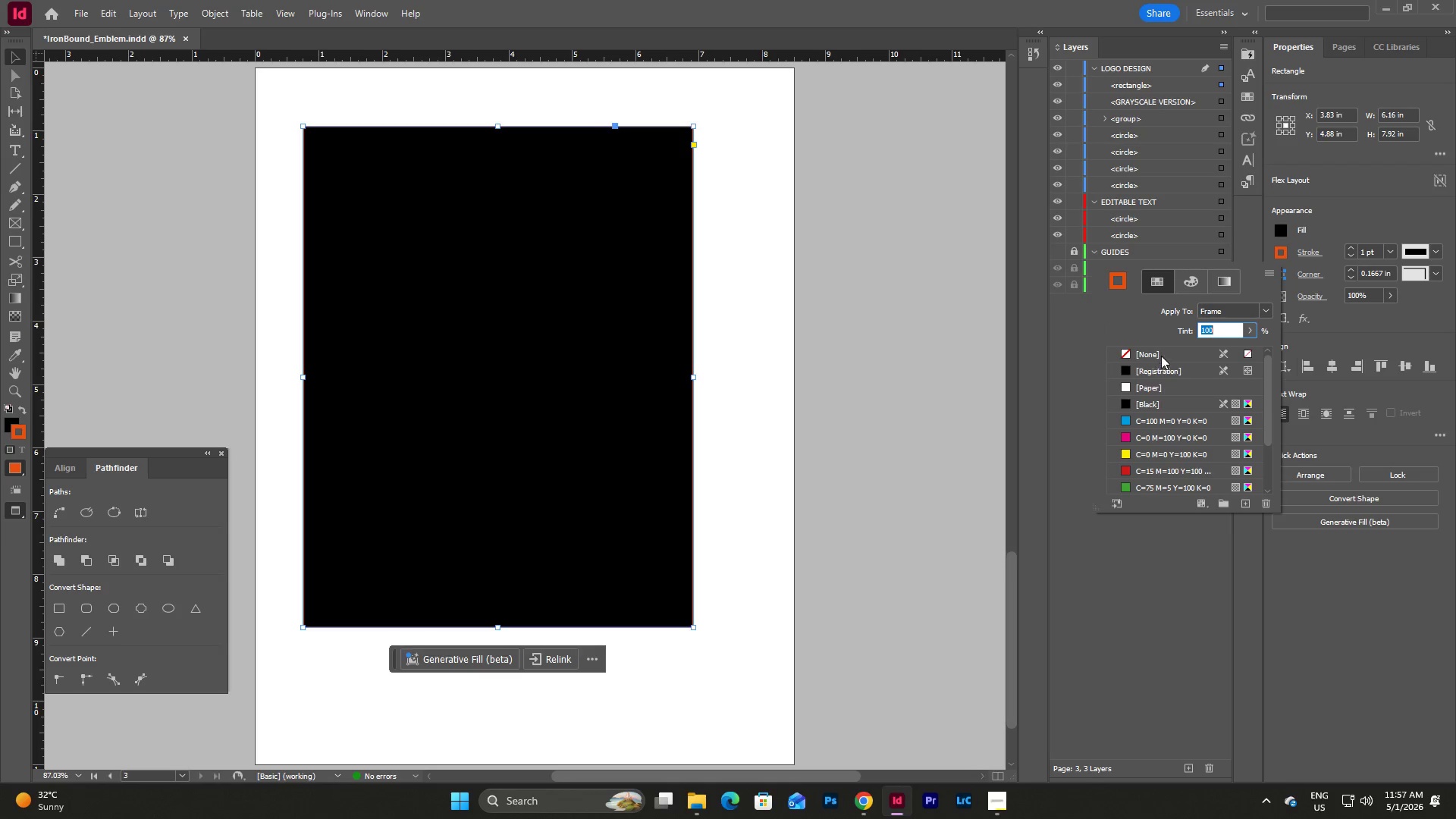 
left_click([1161, 354])
 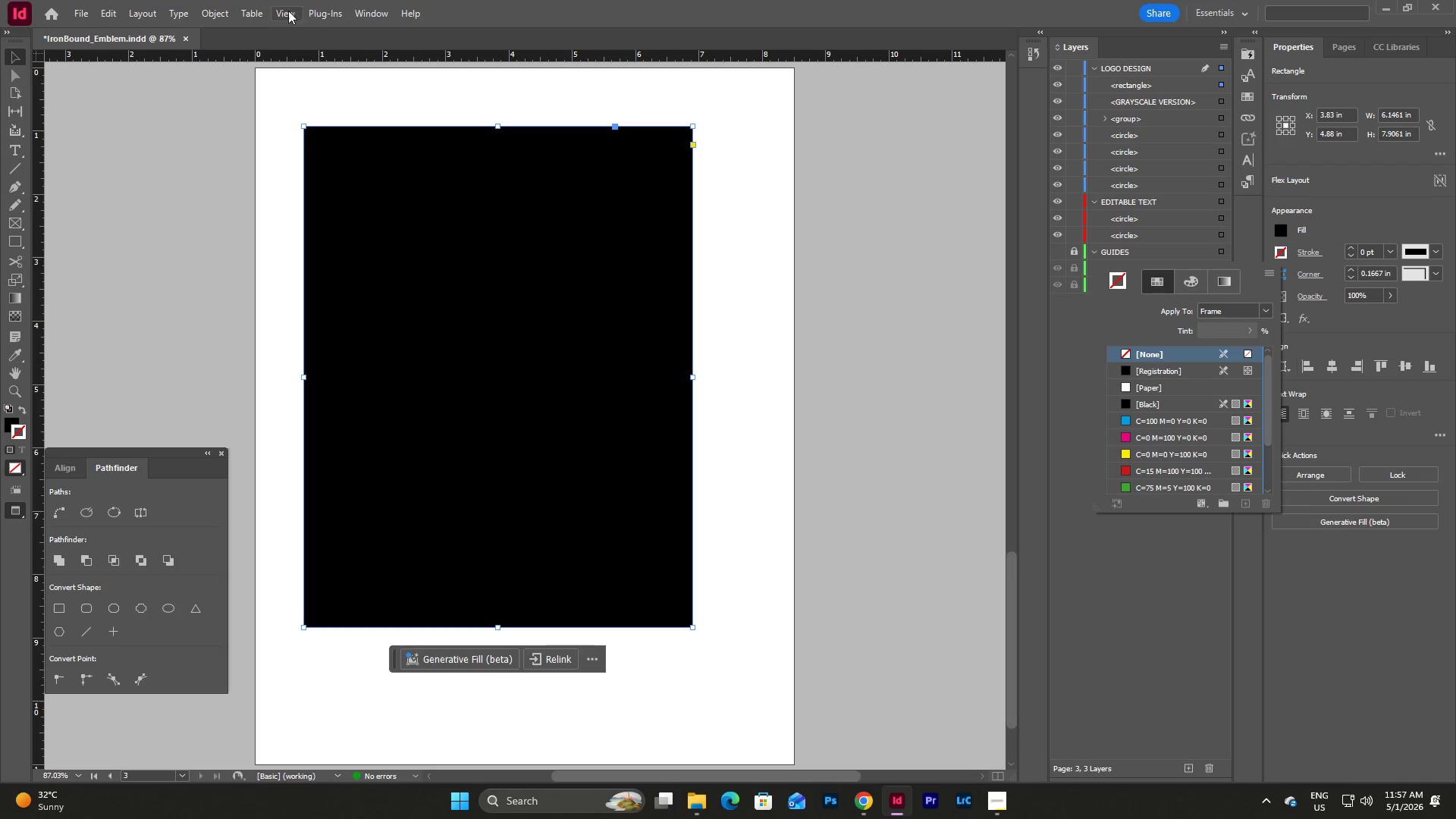 
left_click([221, 12])
 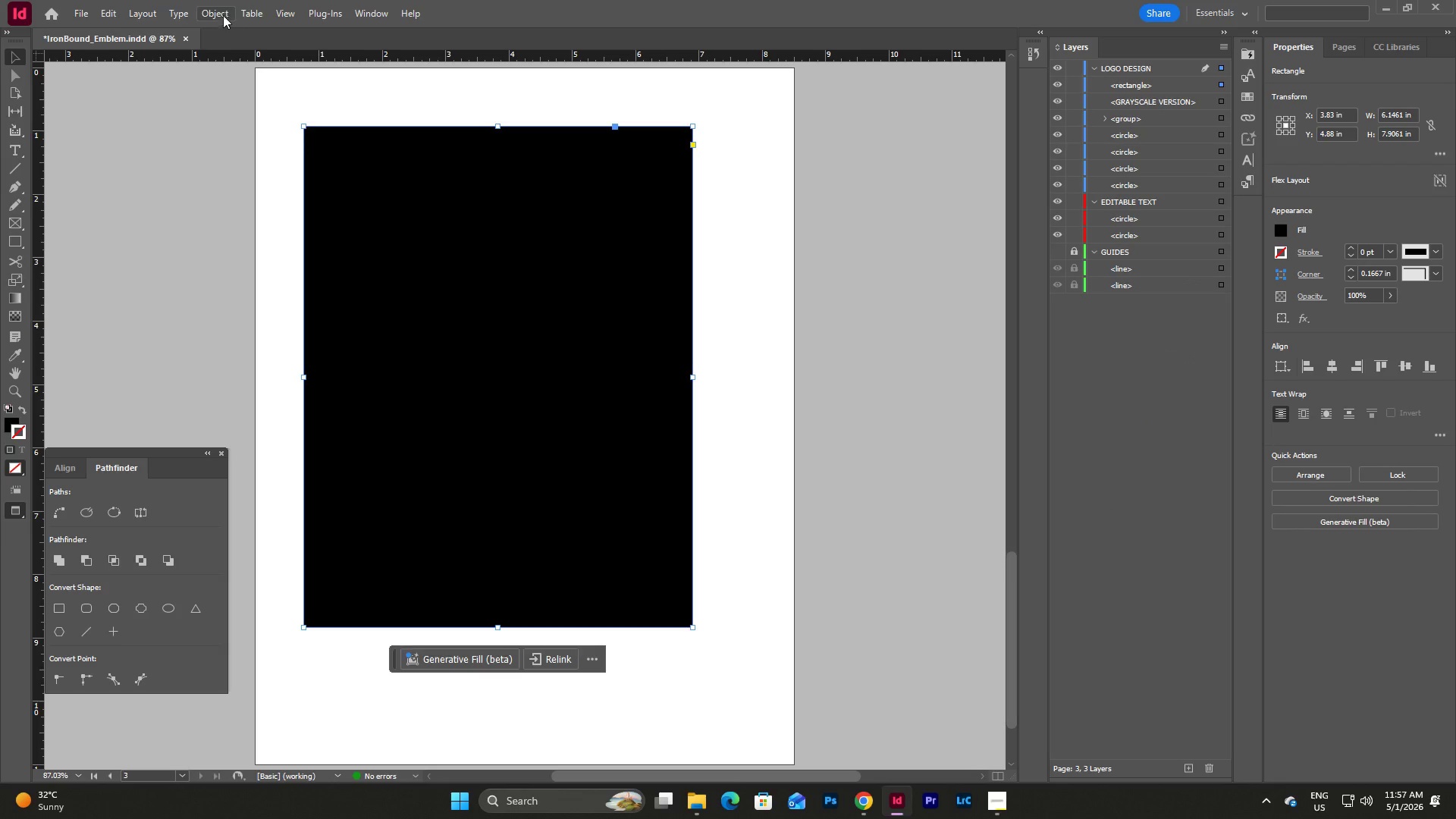 
left_click([215, 13])
 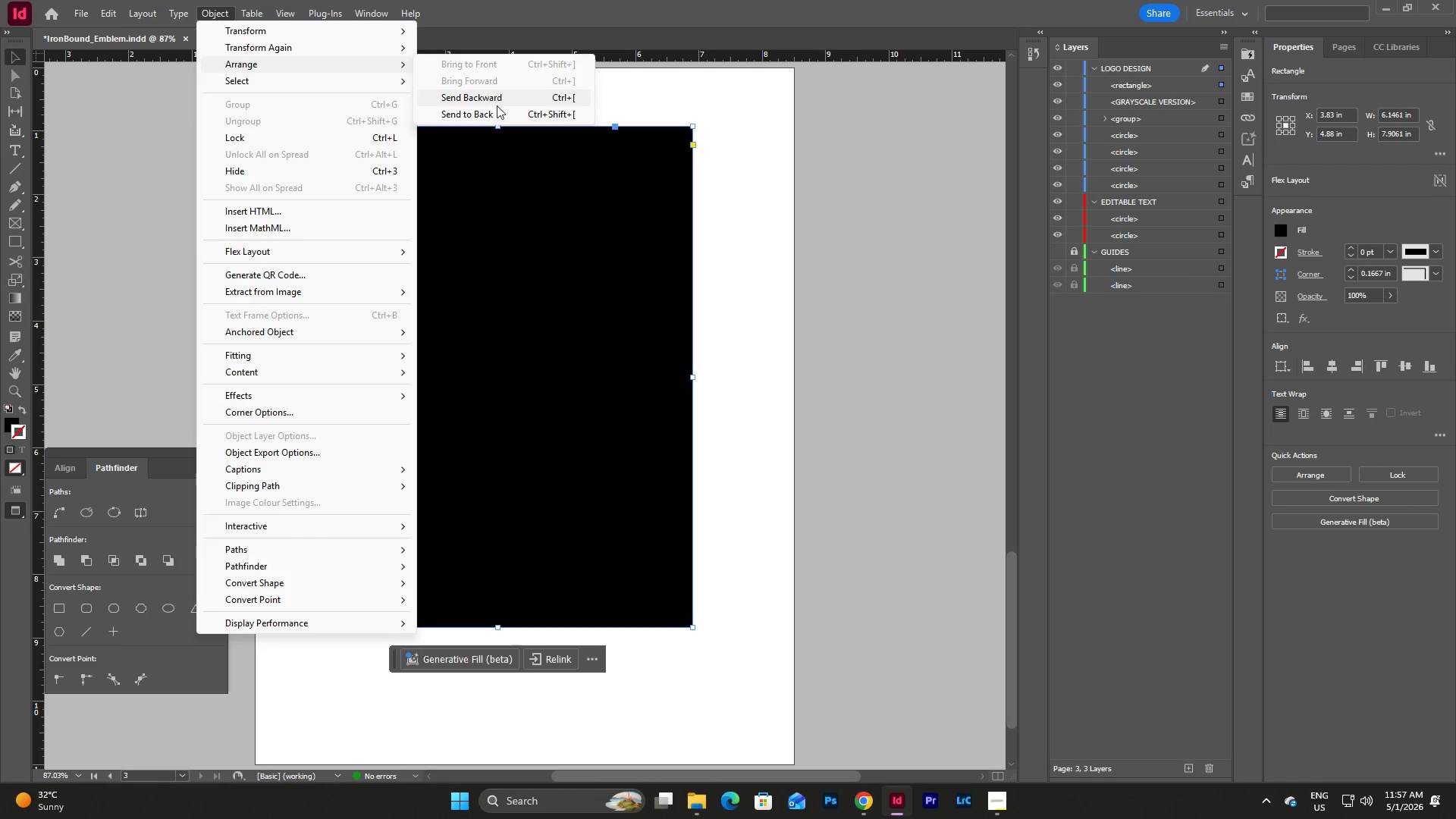 
left_click([497, 112])
 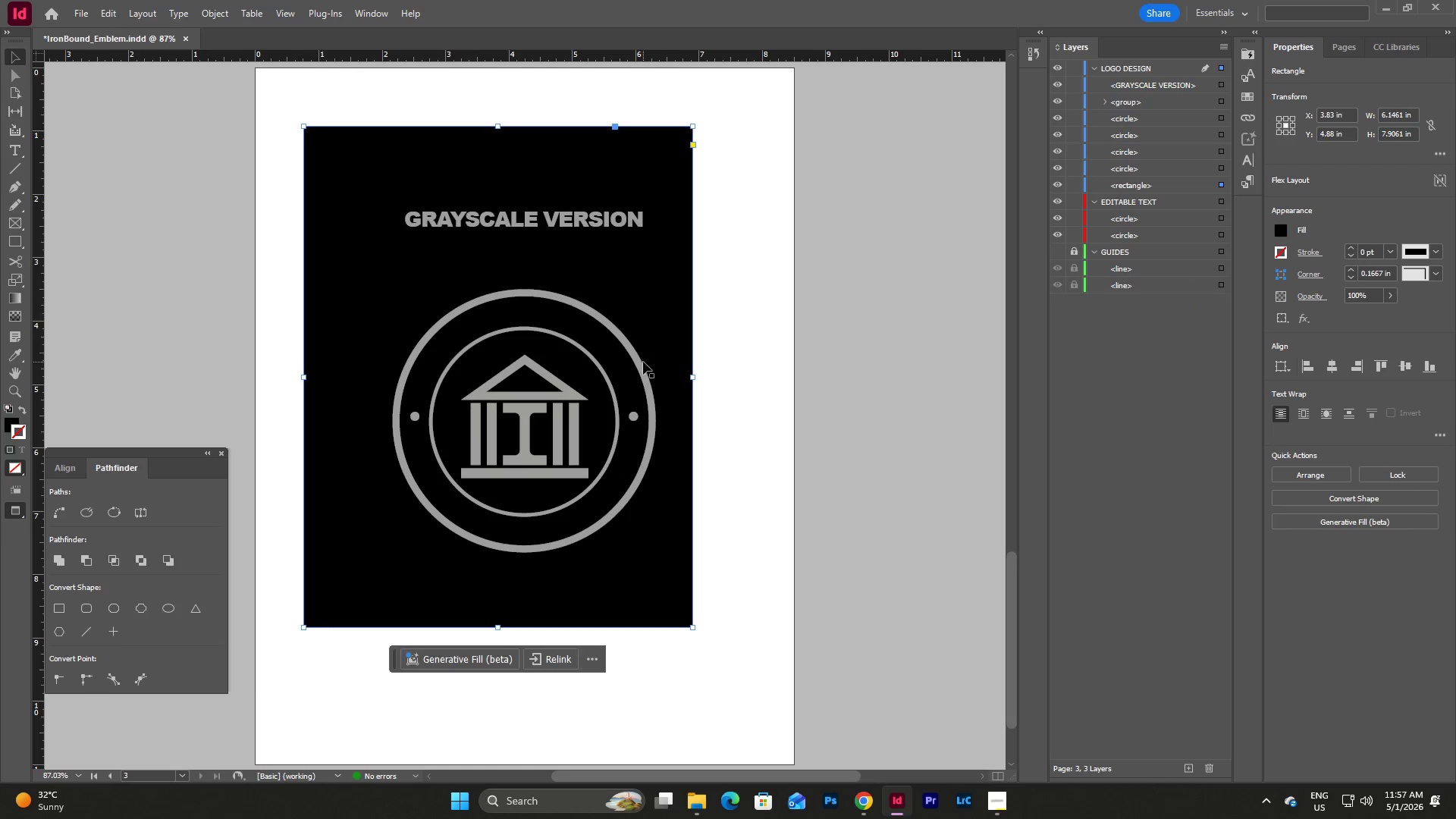 
left_click([739, 337])
 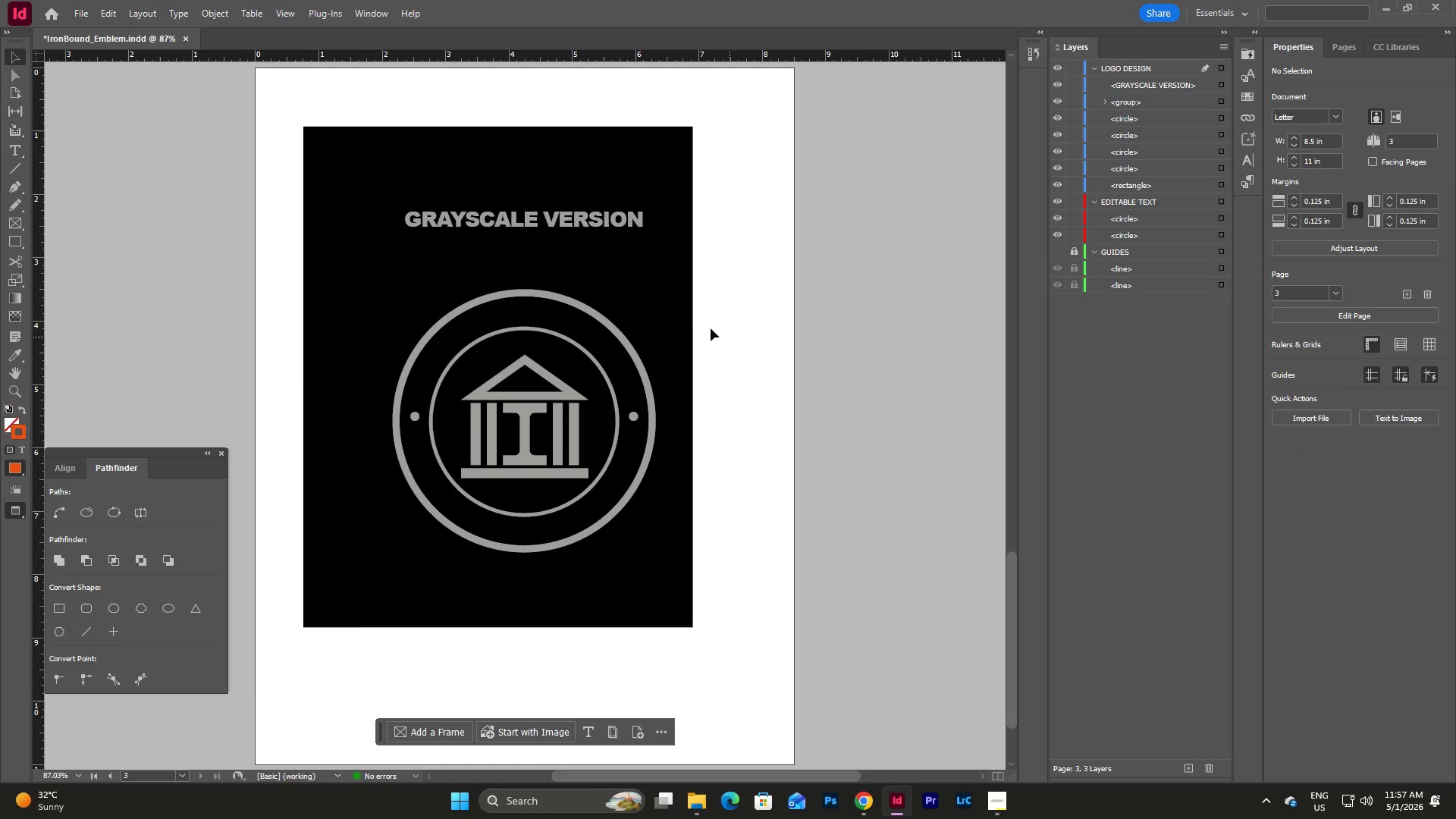 
left_click([682, 308])
 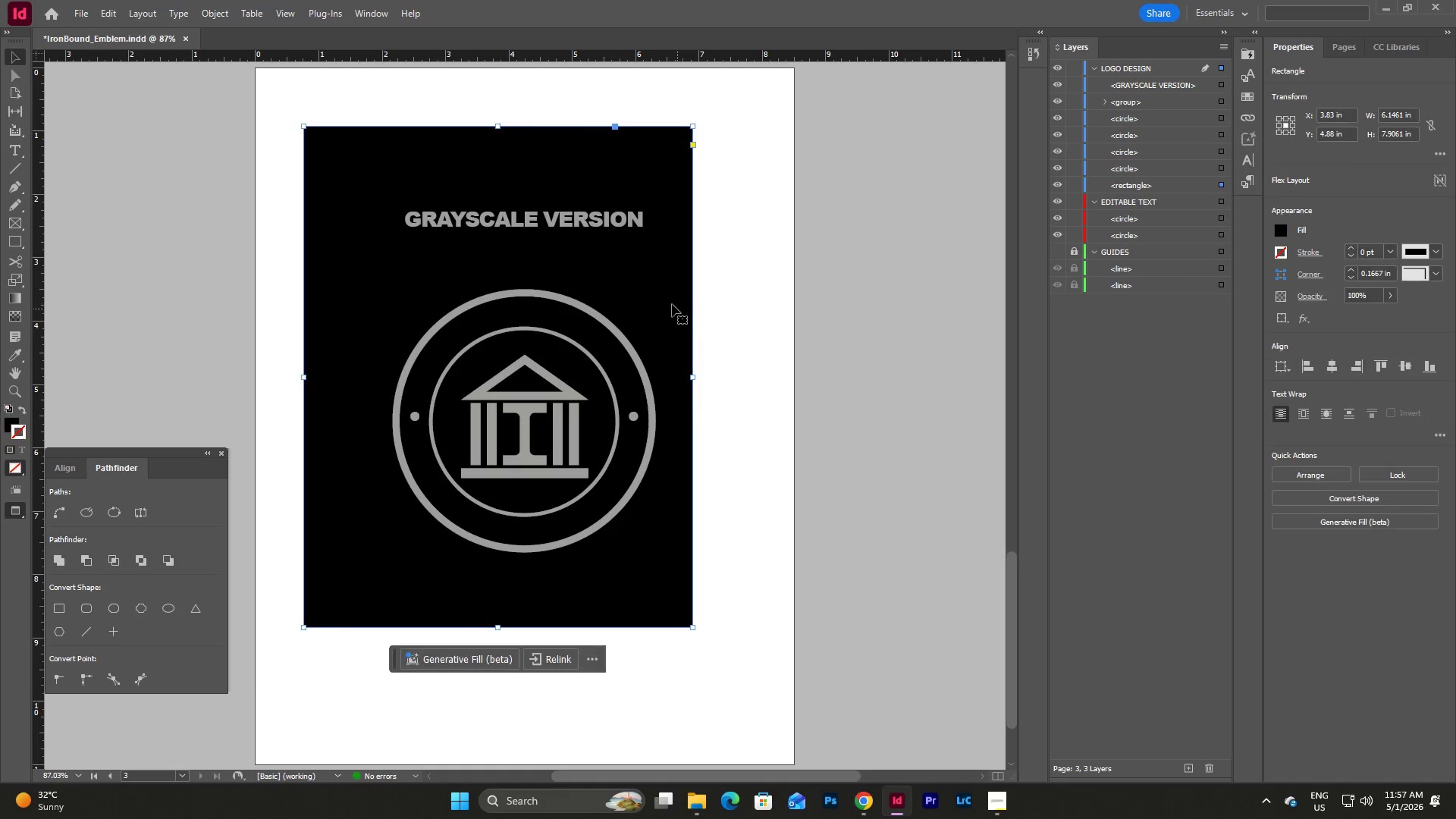 
left_click_drag(start_coordinate=[670, 300], to_coordinate=[853, 335])
 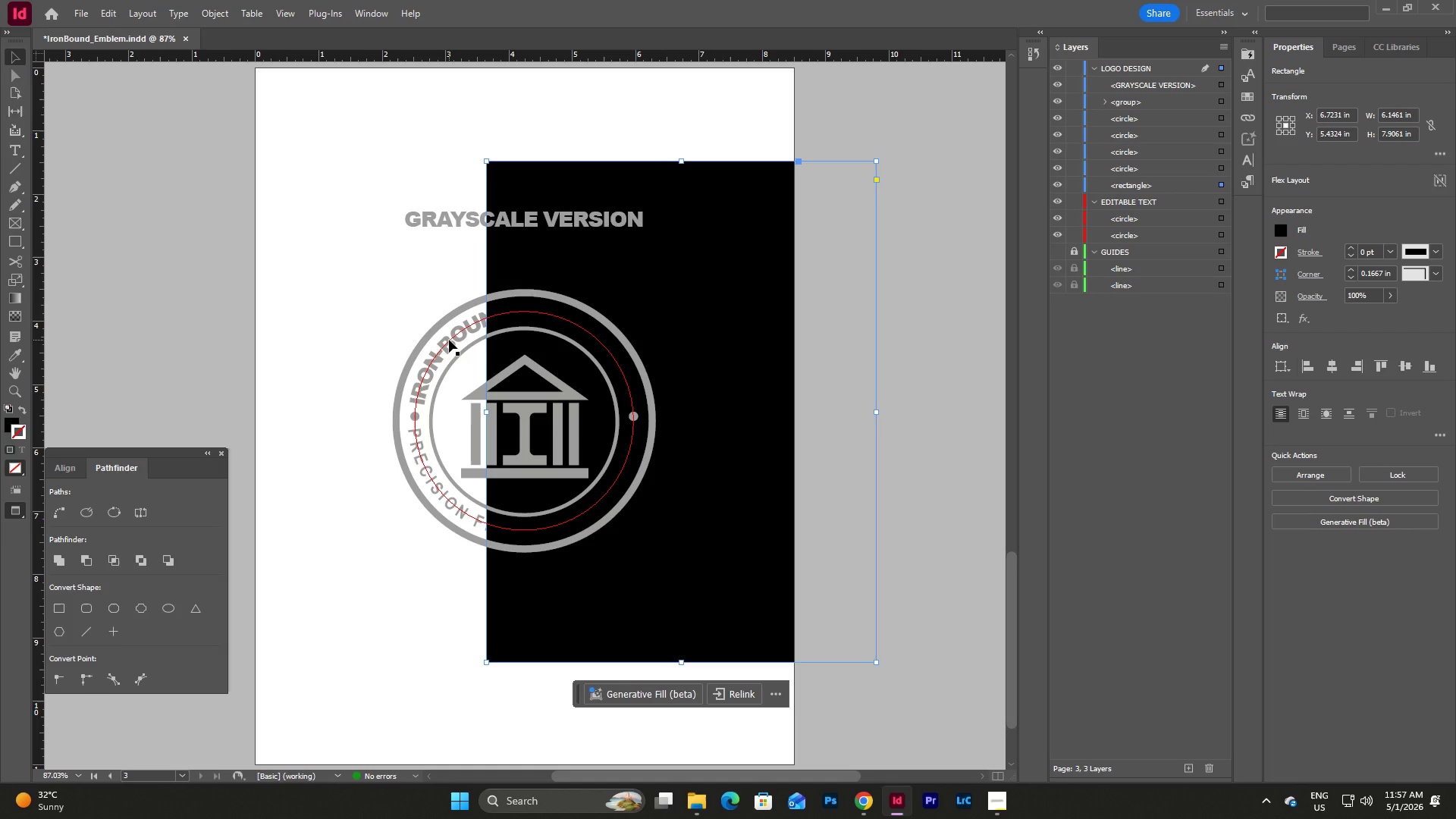 
left_click([449, 340])
 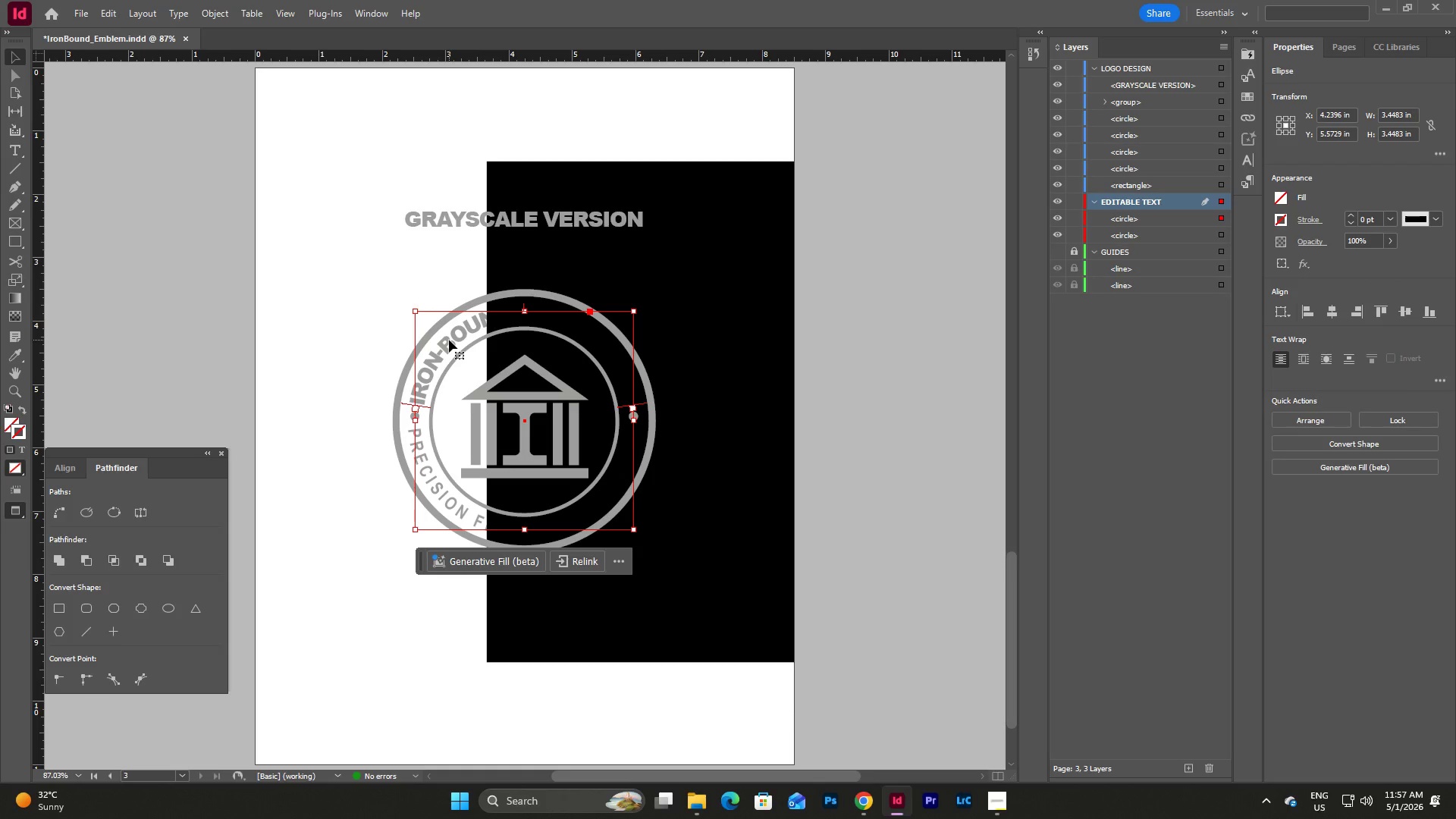 
wait(10.58)
 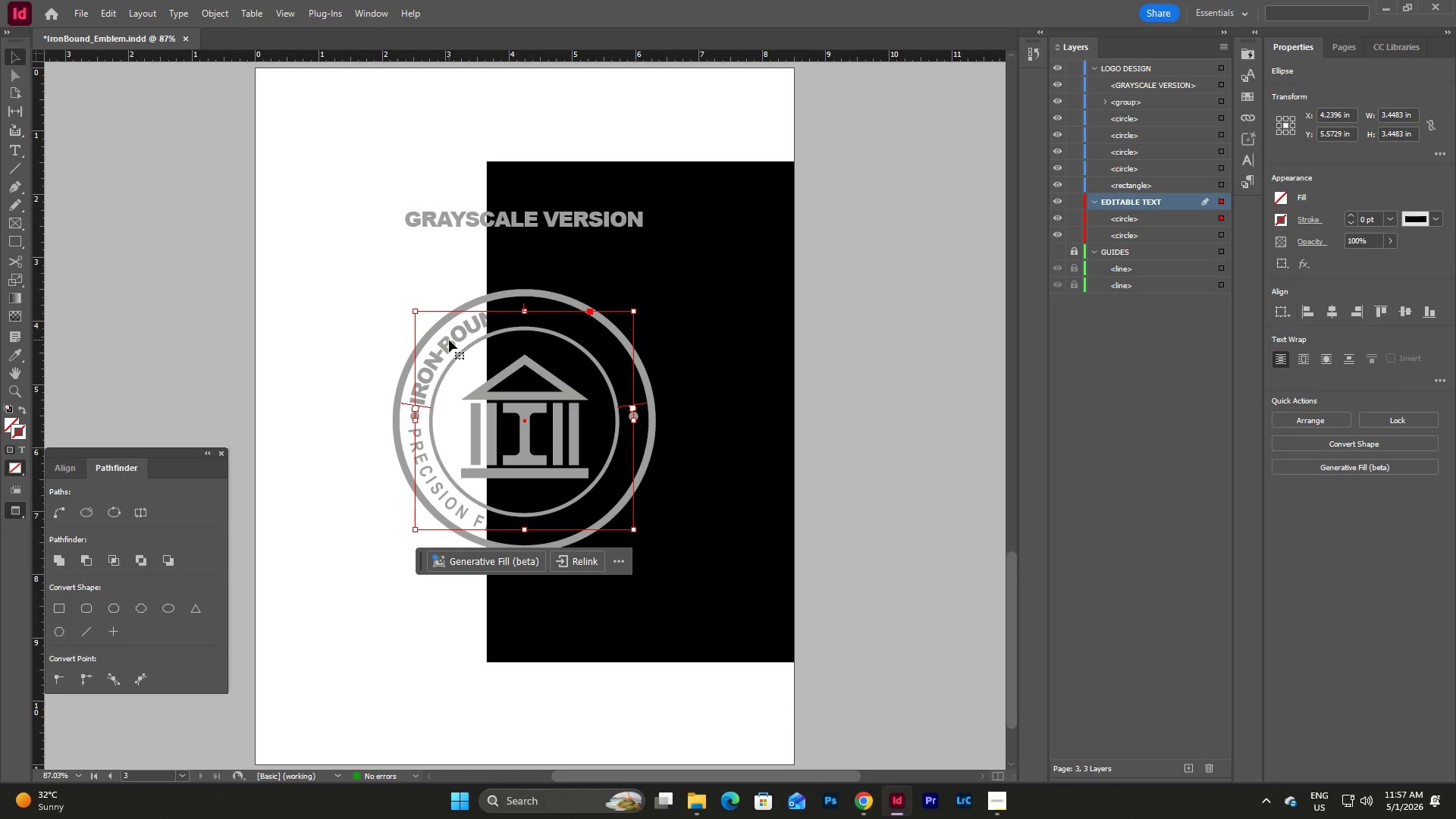 
left_click([1138, 342])
 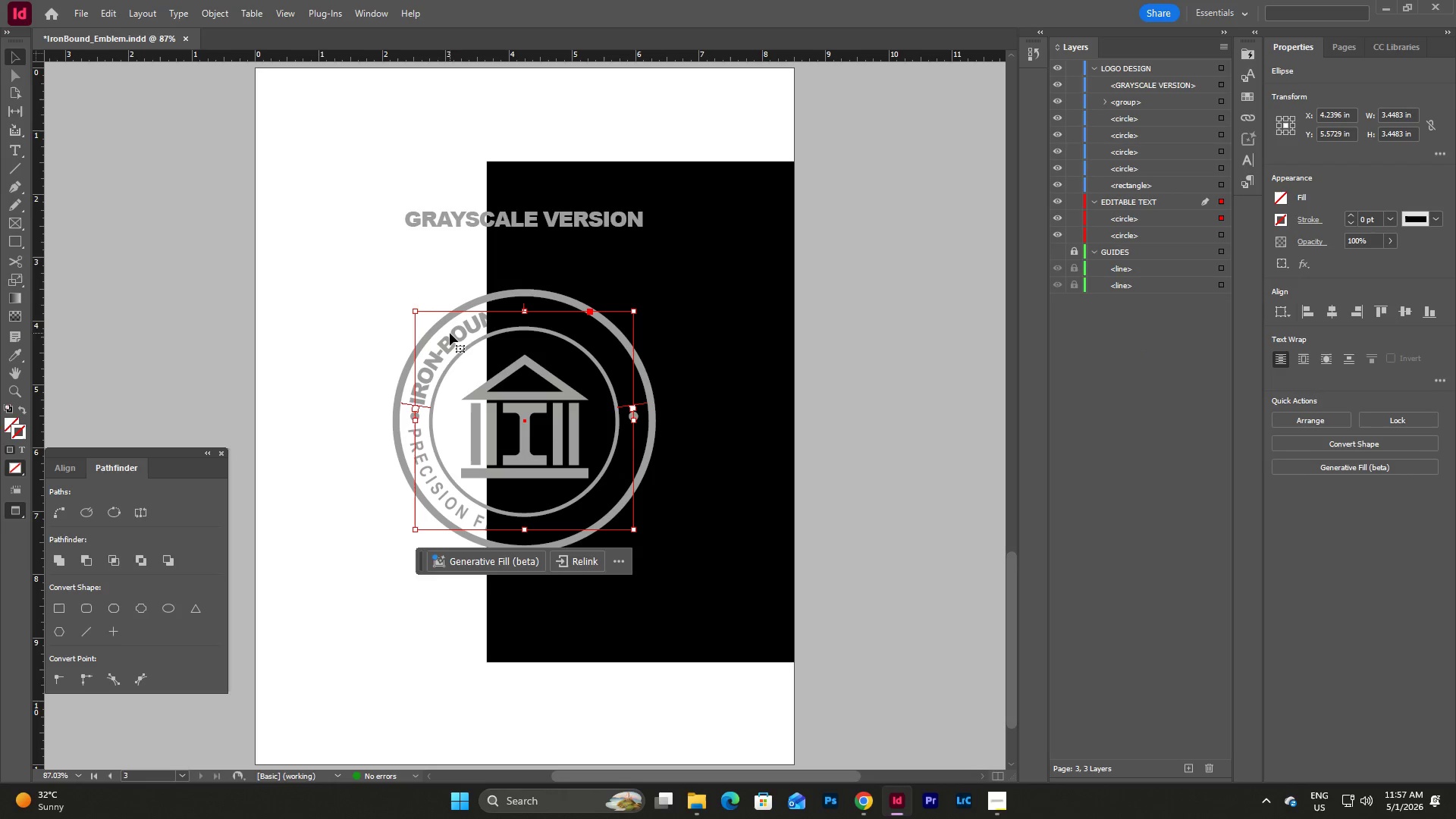 
left_click([457, 338])
 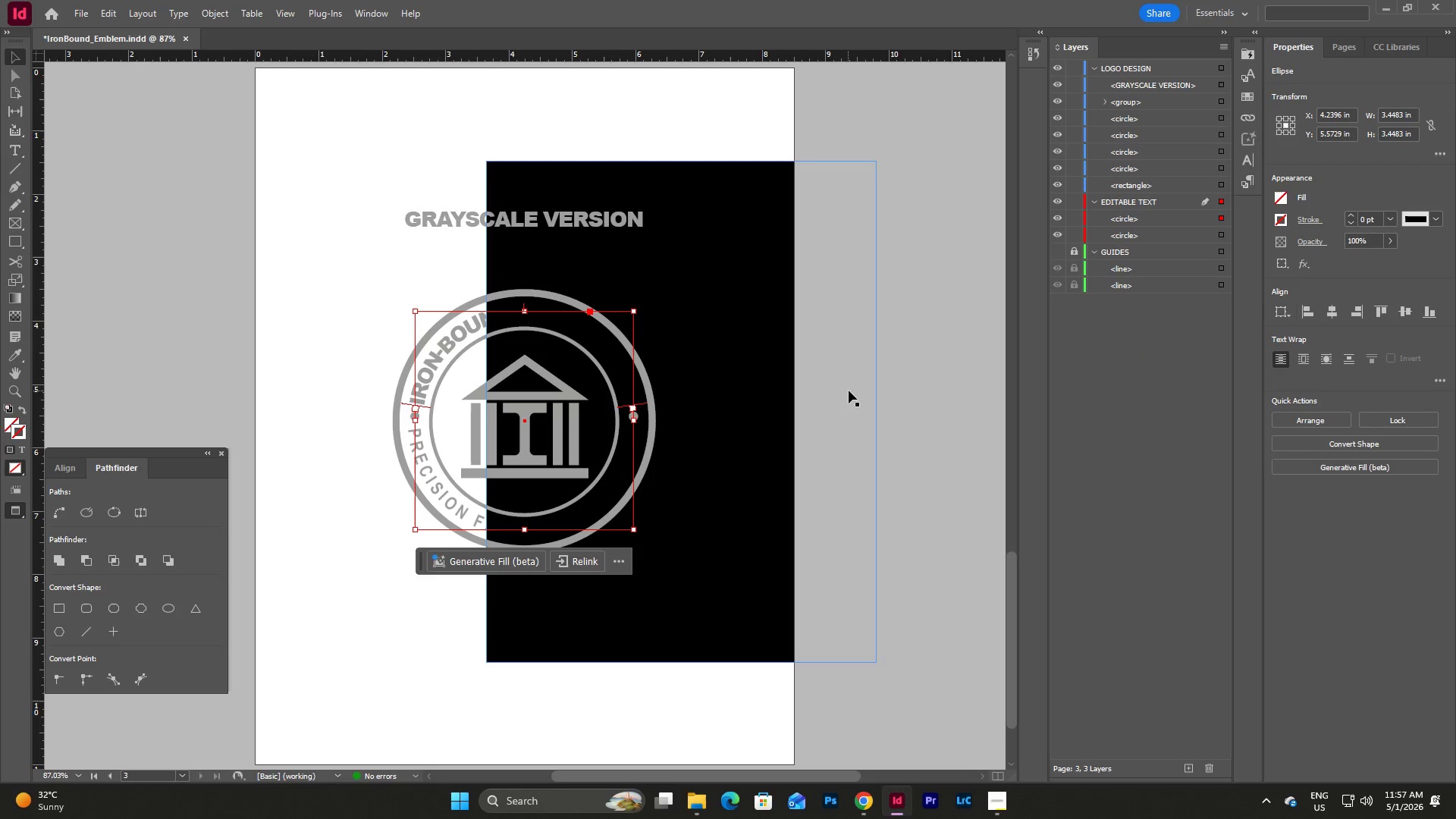 
left_click([849, 391])
 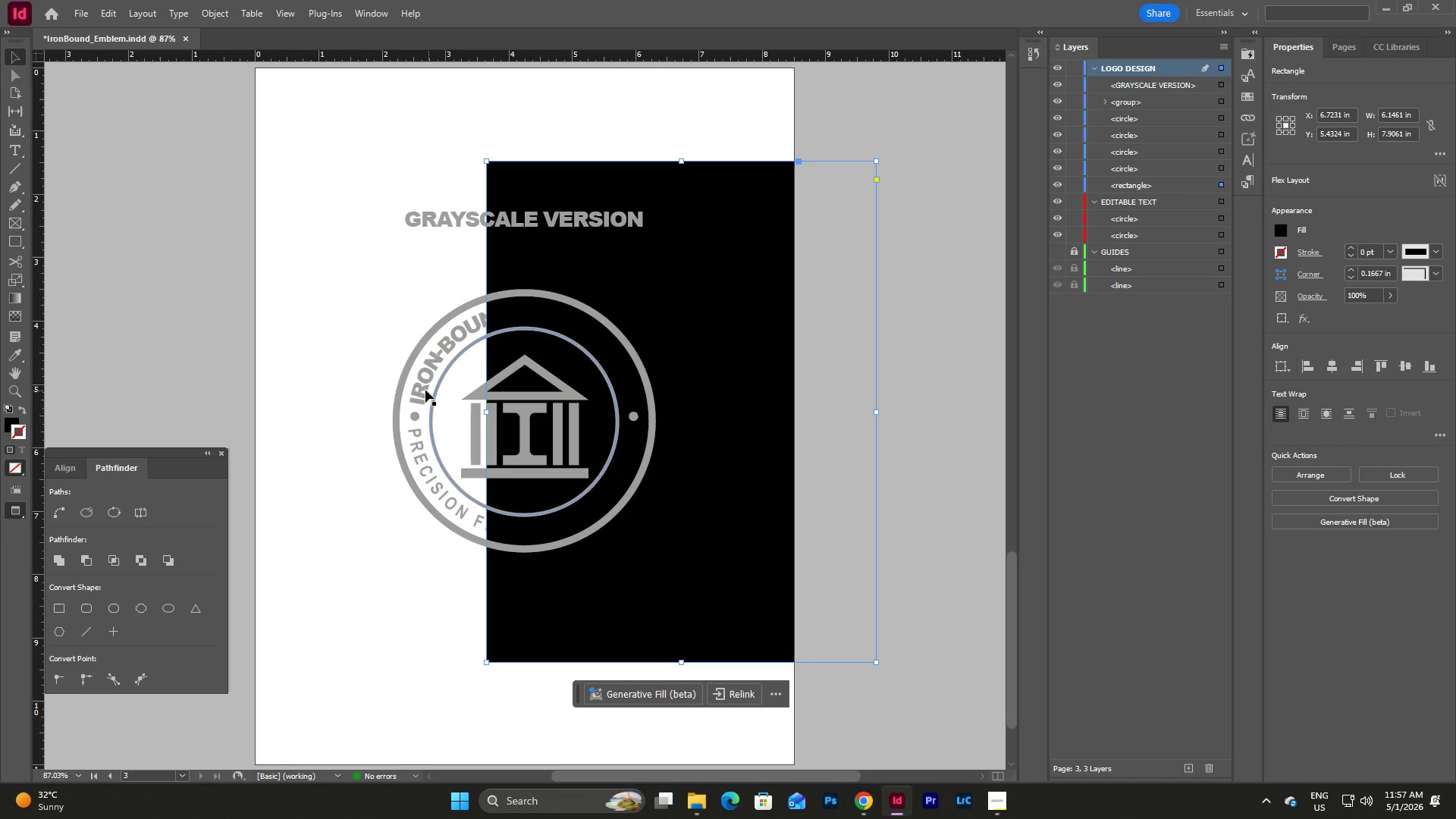 
left_click([422, 388])
 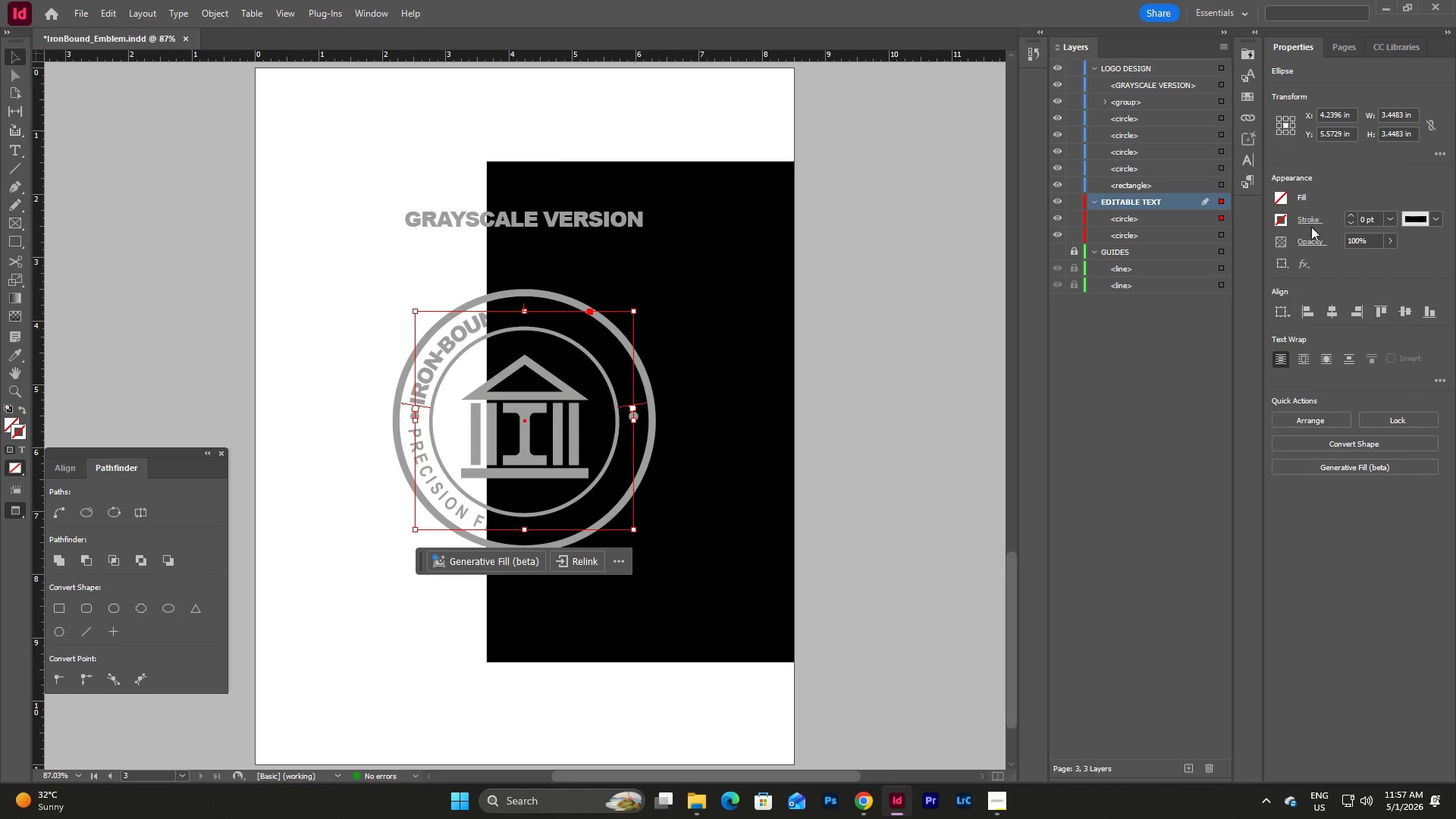 
left_click([1285, 220])
 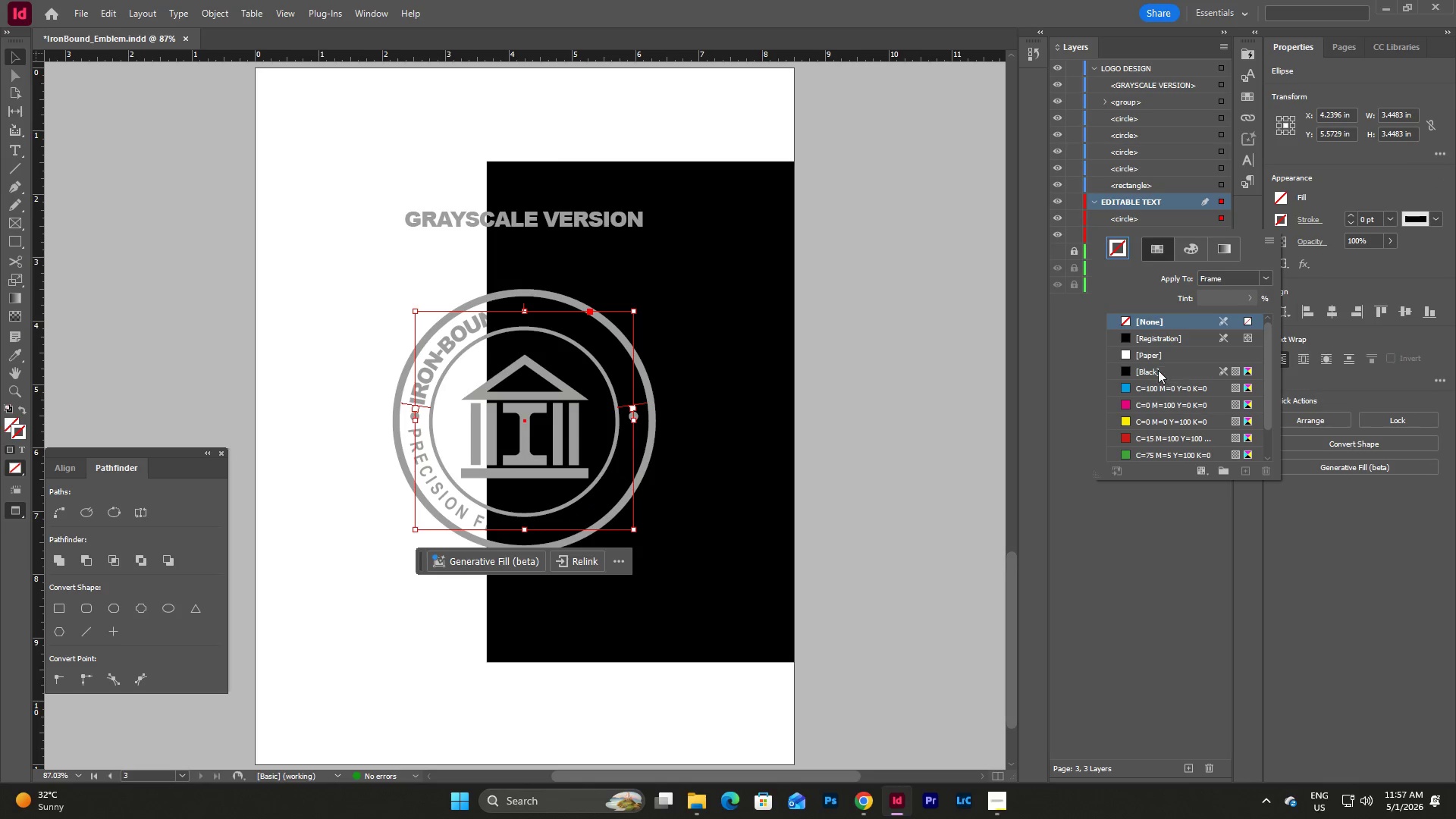 
left_click([1158, 370])
 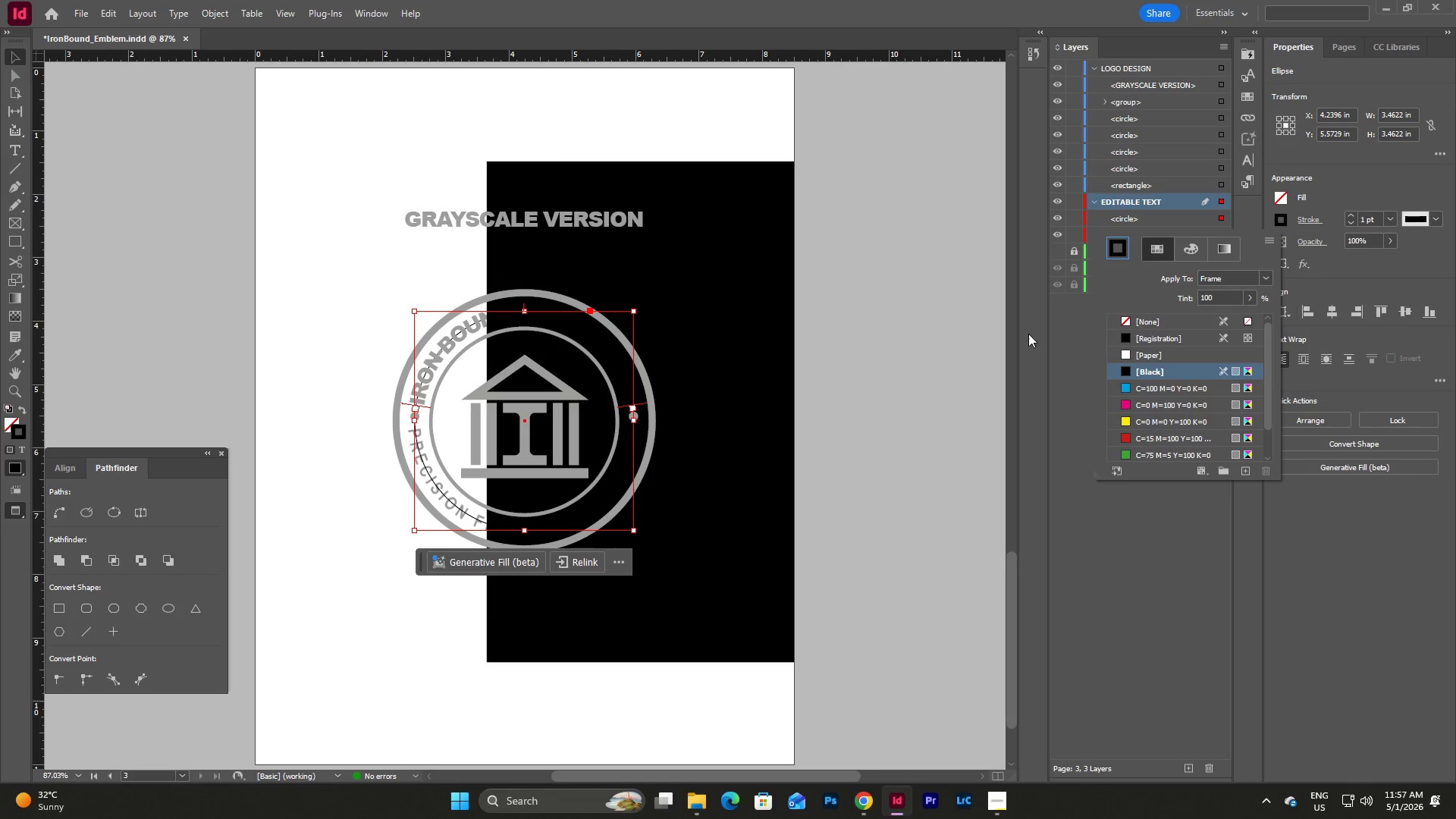 
key(Escape)
 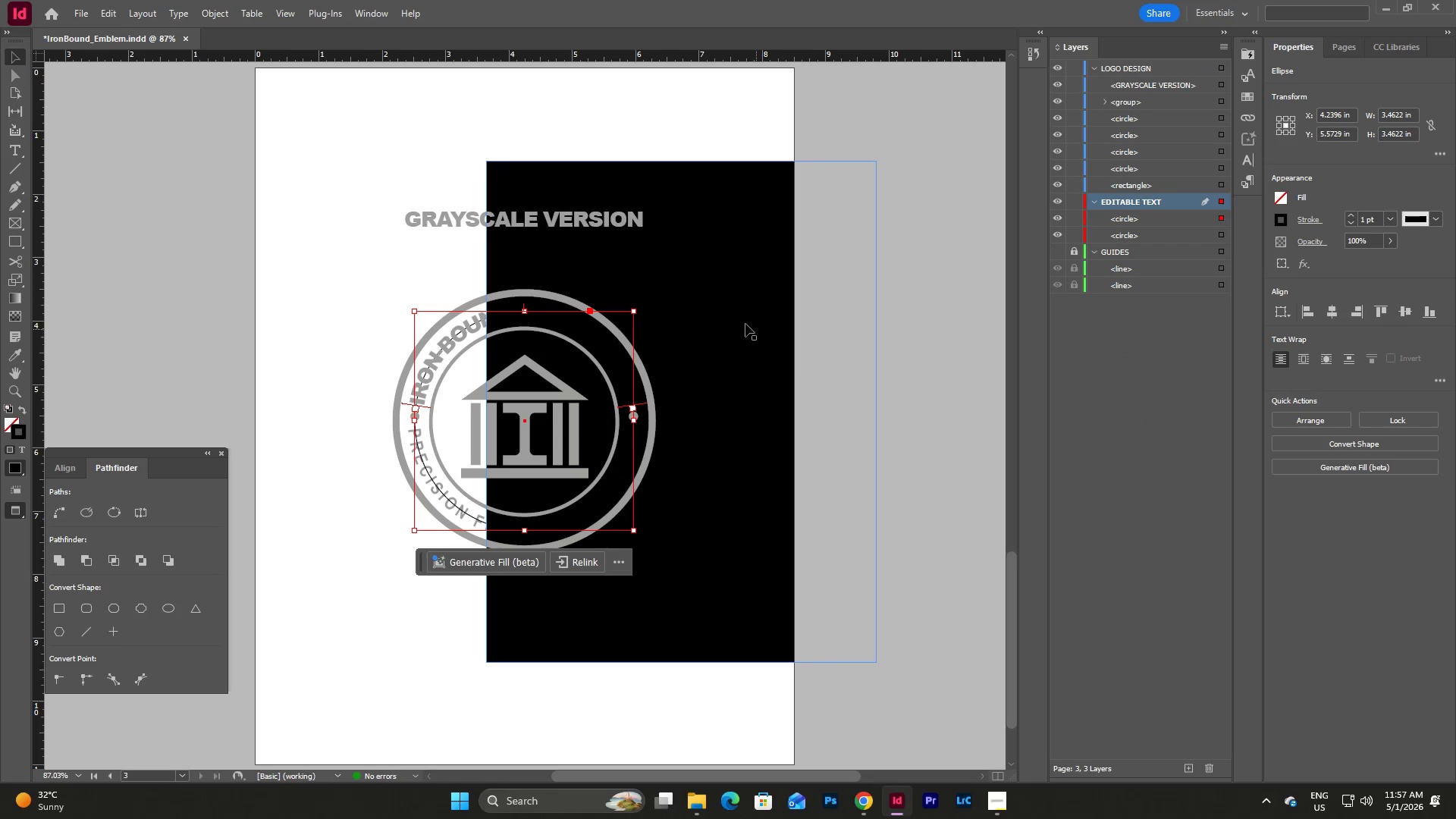 
left_click([744, 322])
 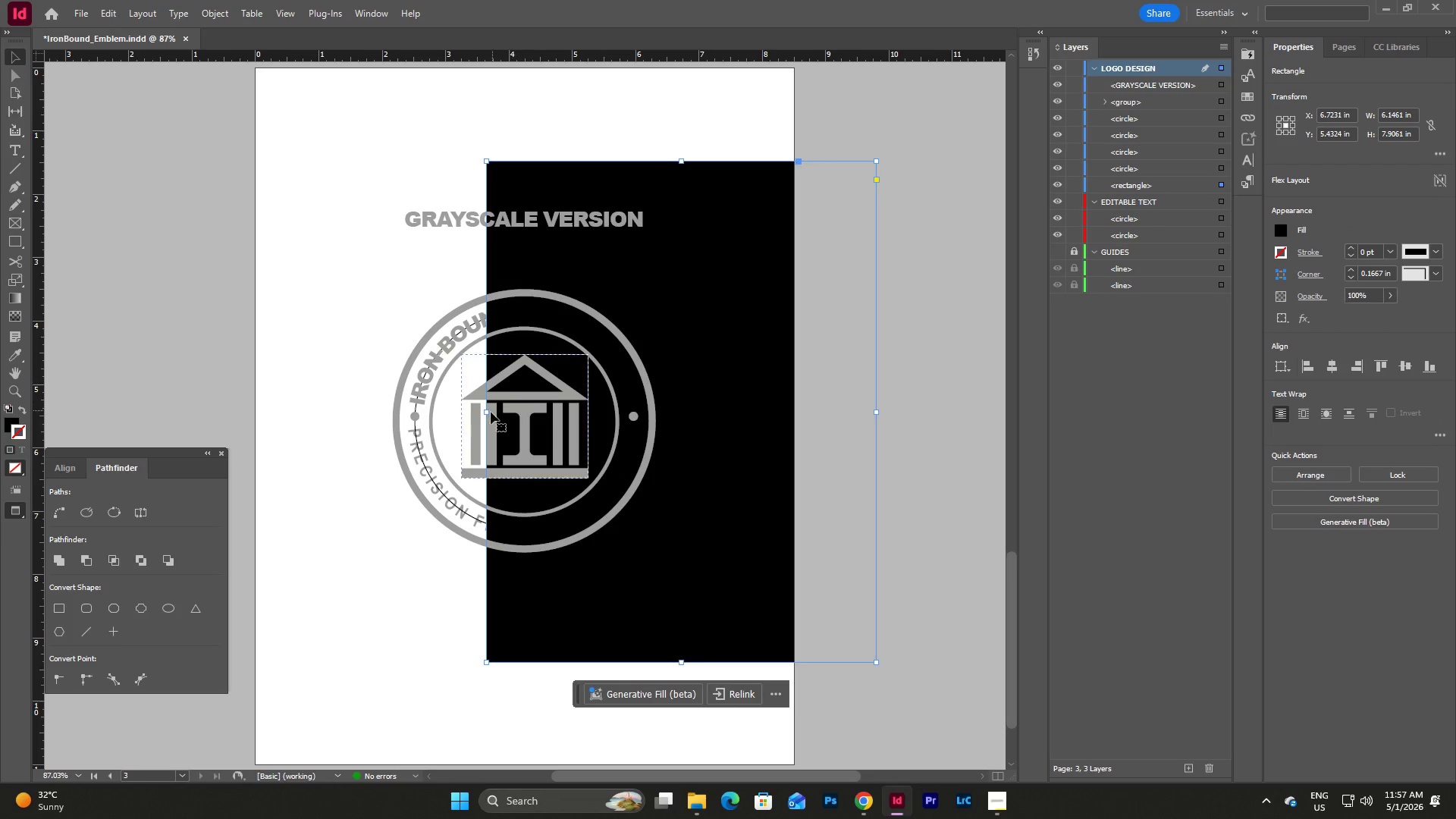 
left_click_drag(start_coordinate=[485, 412], to_coordinate=[341, 388])
 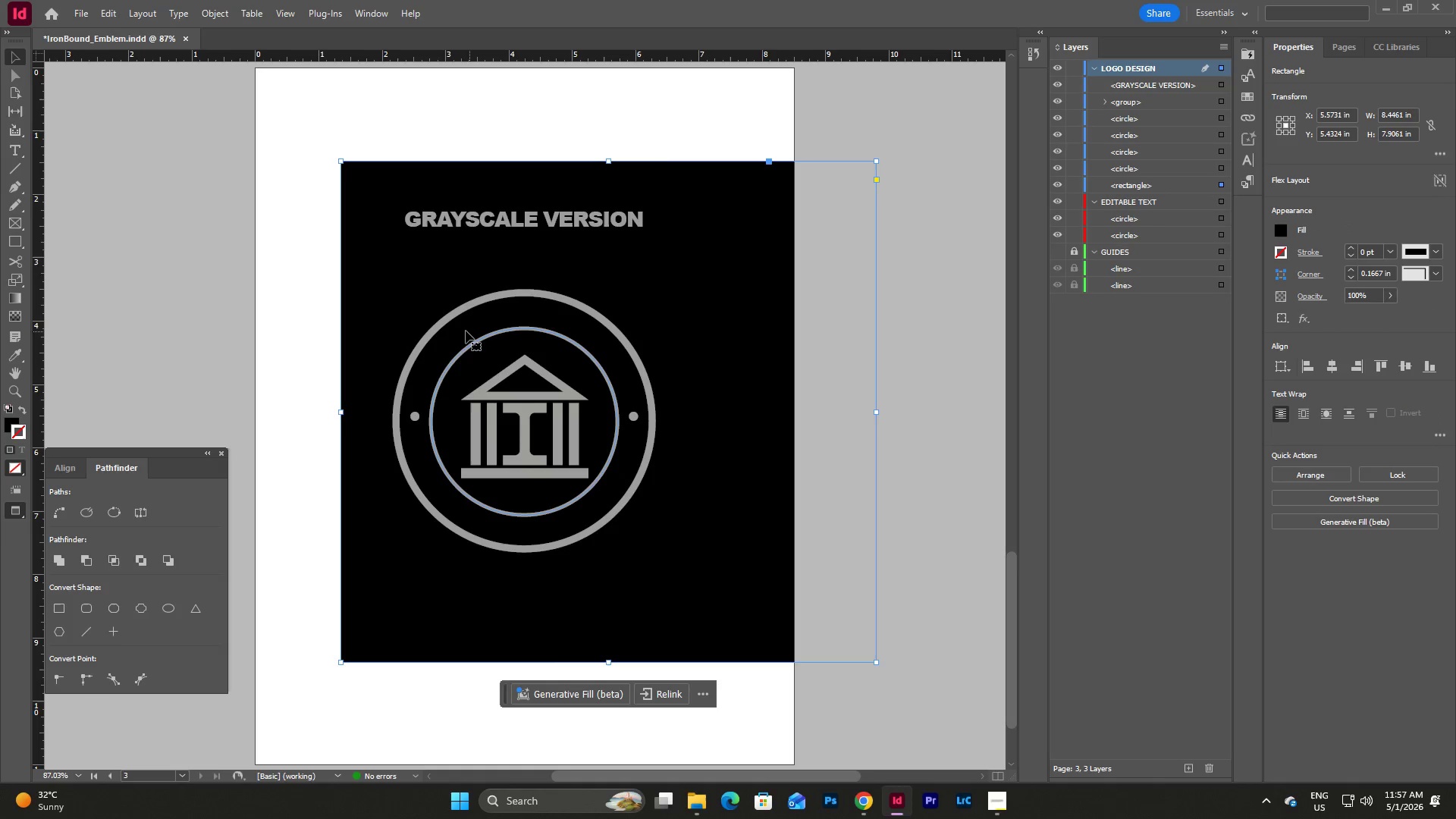 
left_click([464, 331])
 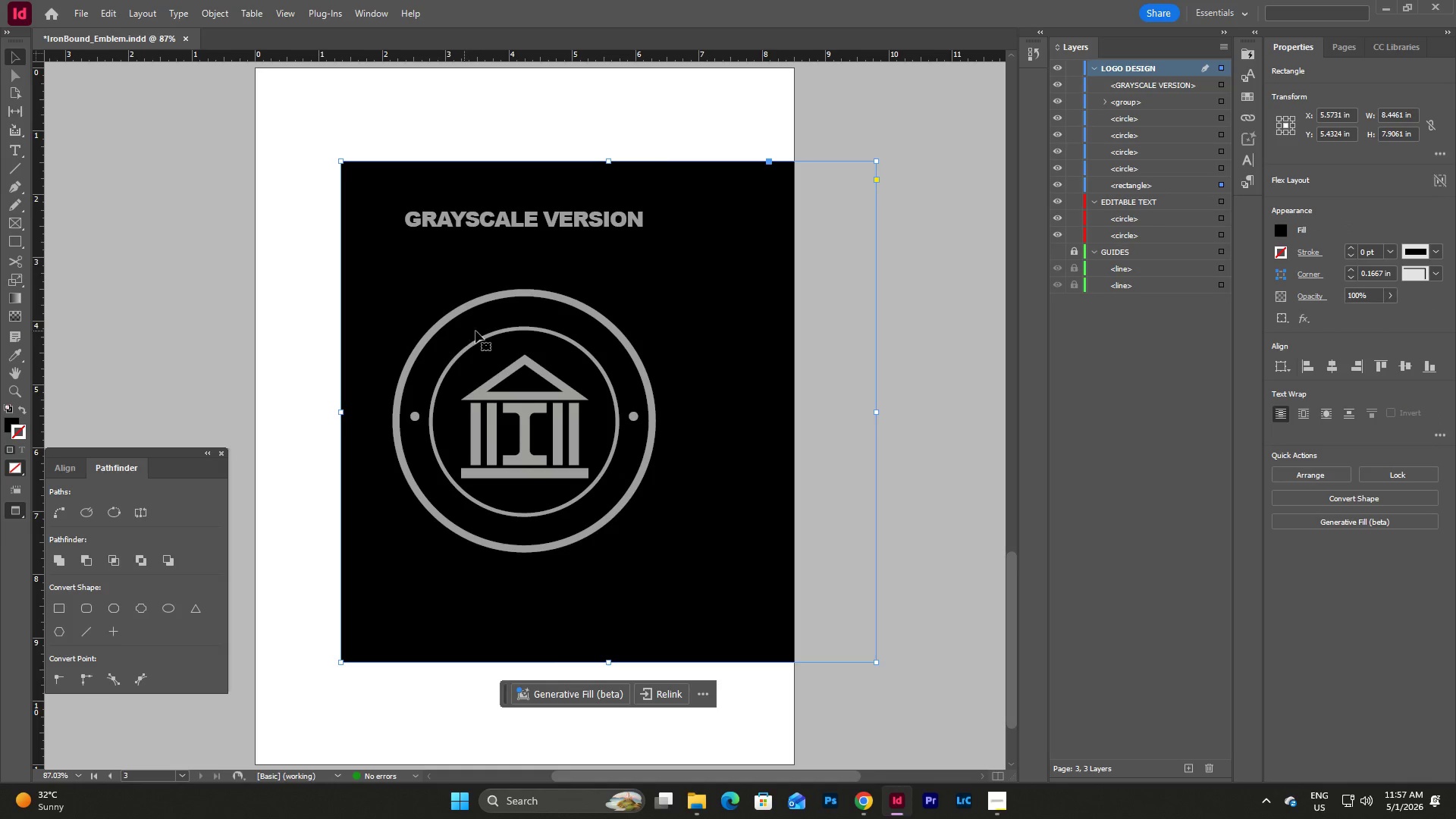 
key(Escape)
 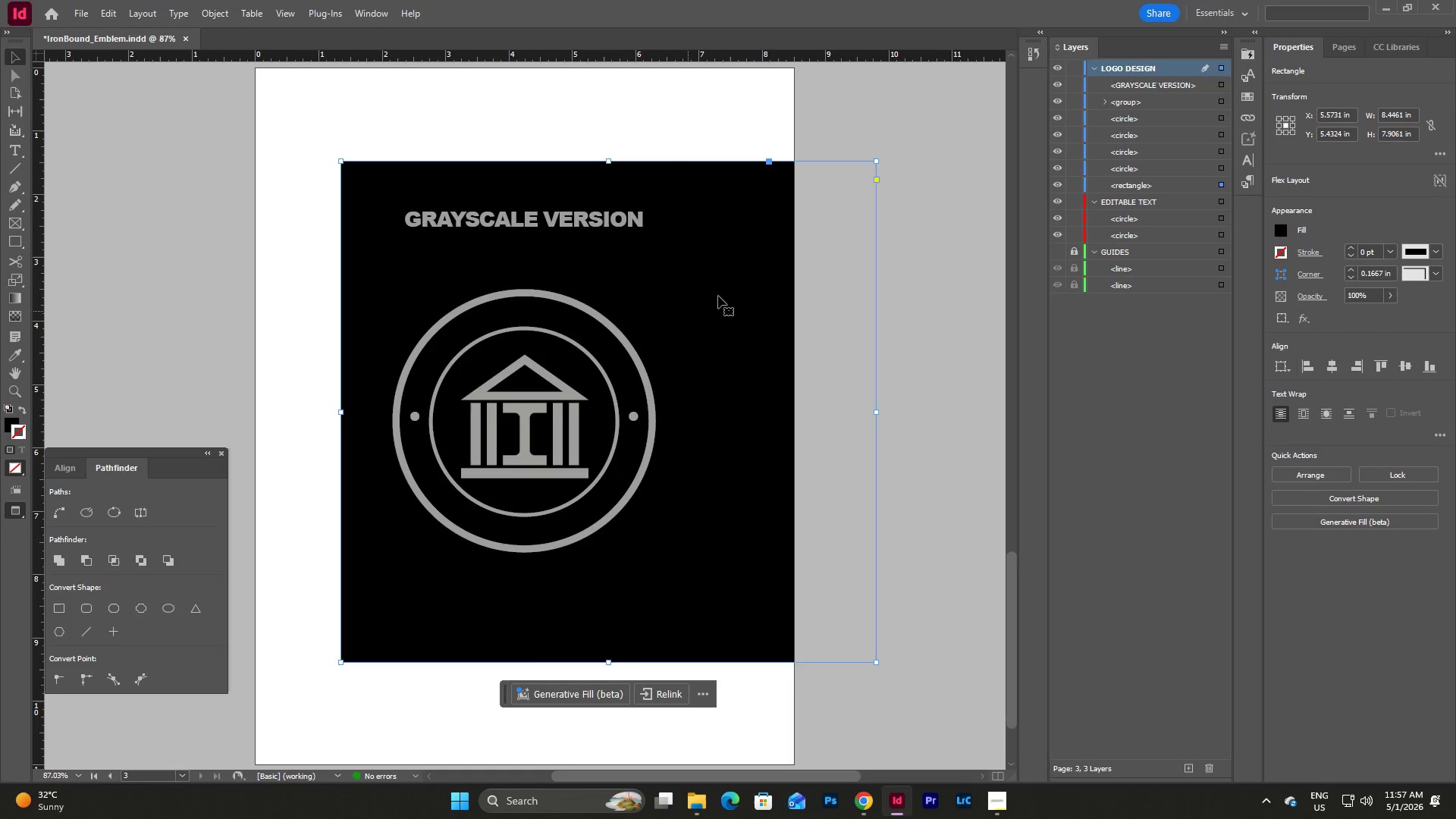 
left_click_drag(start_coordinate=[732, 290], to_coordinate=[868, 406])
 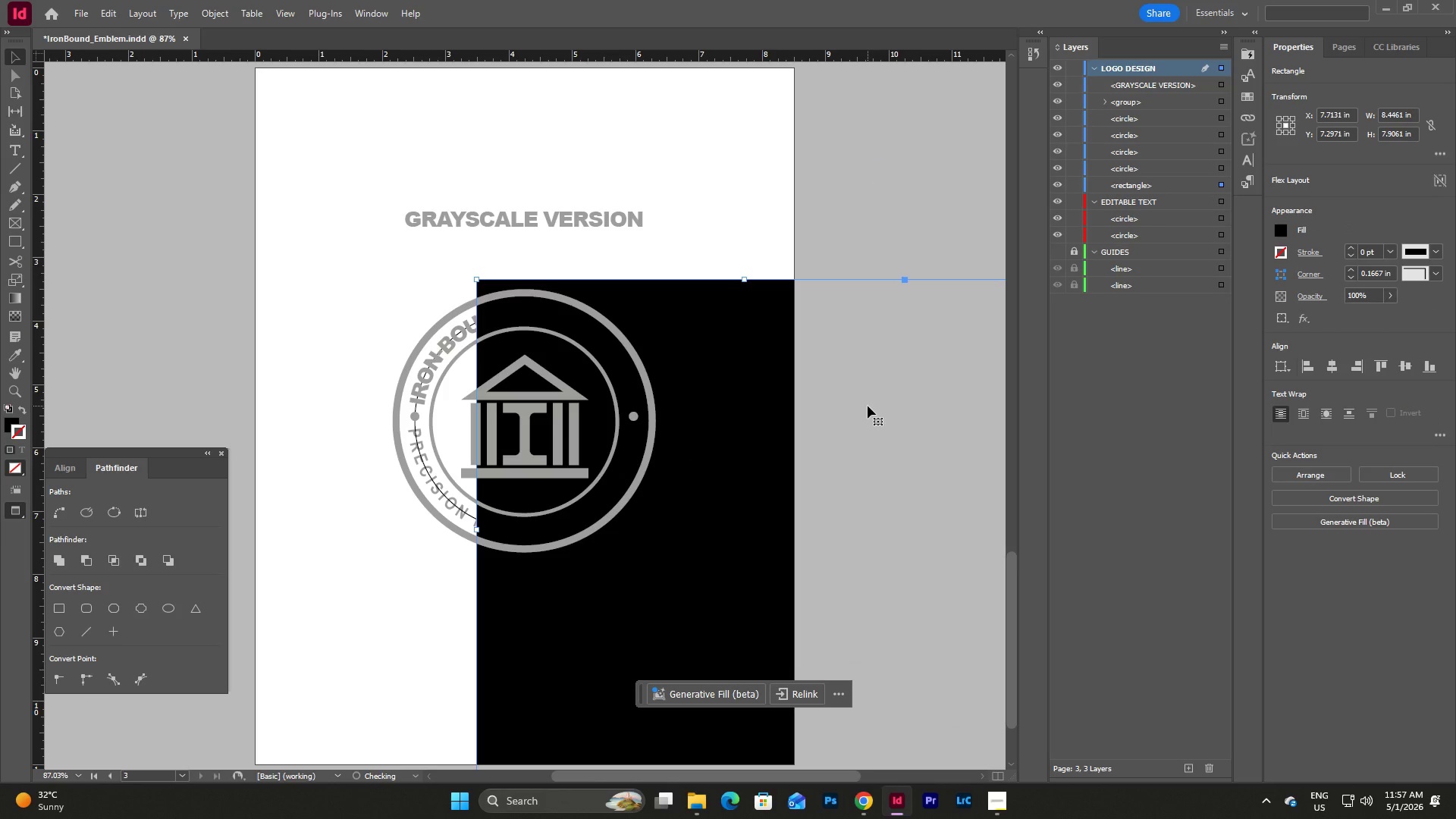 
key(Control+Z)
 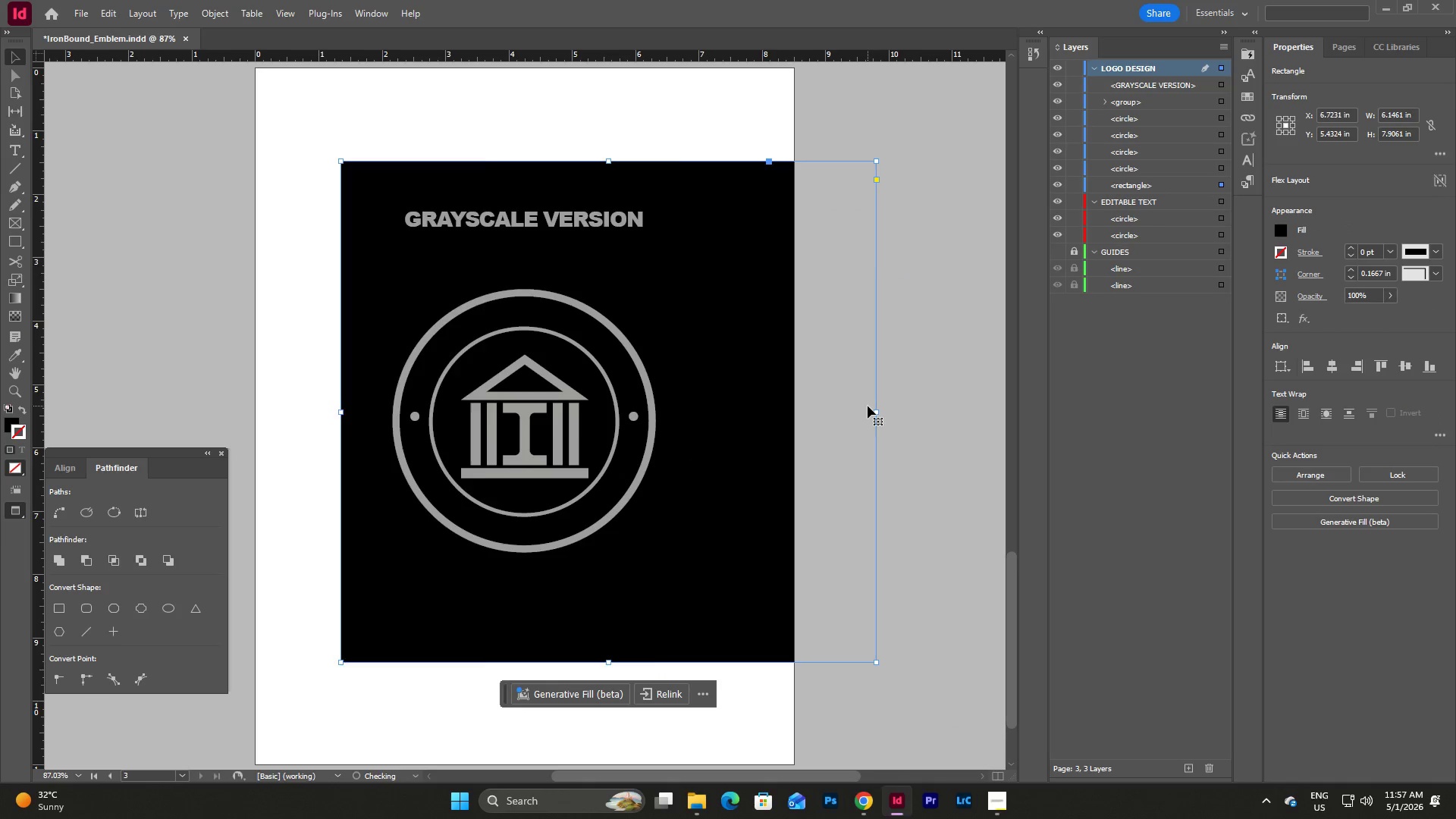 
key(Control+Z)
 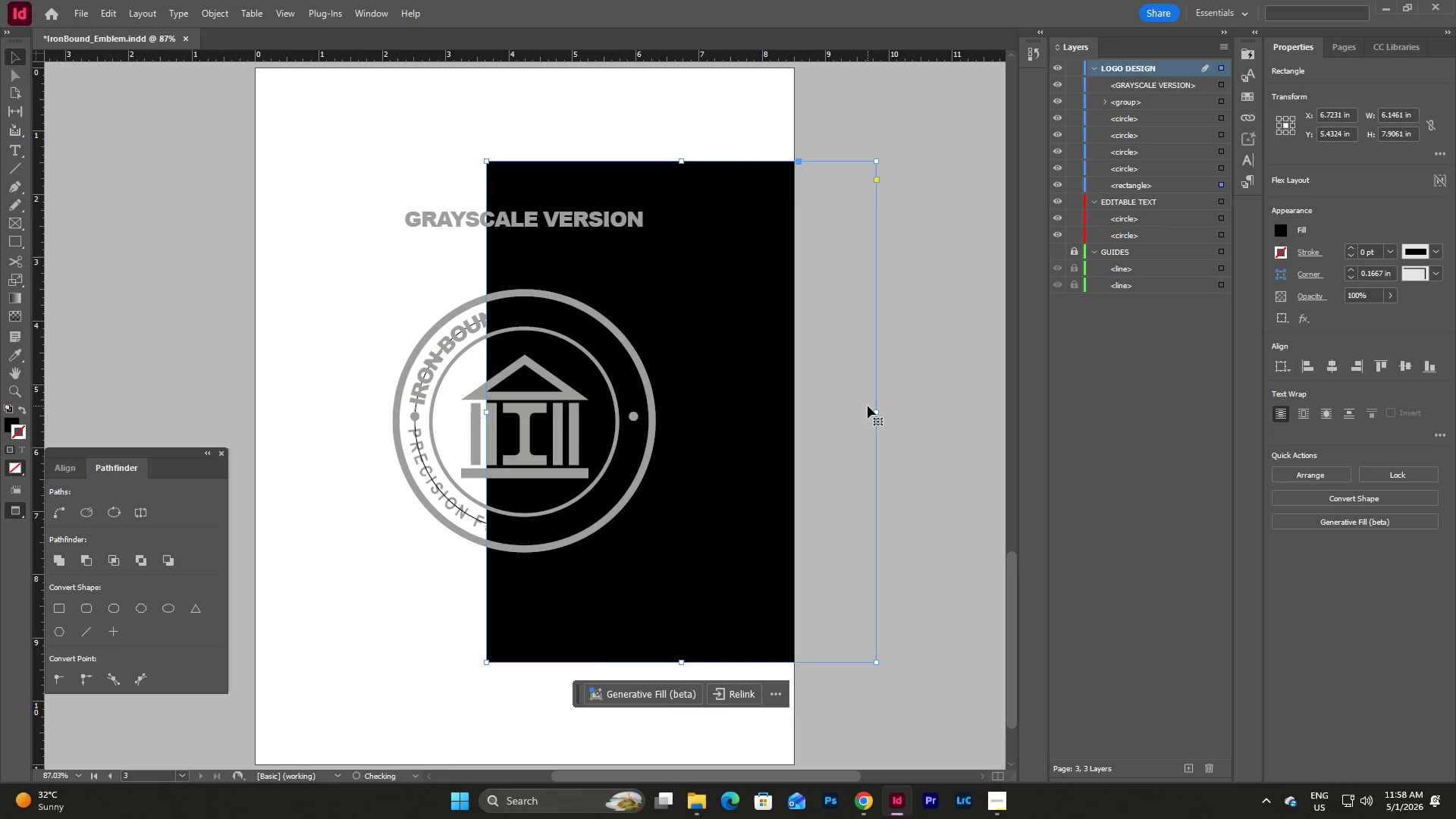 
key(Control+Z)
 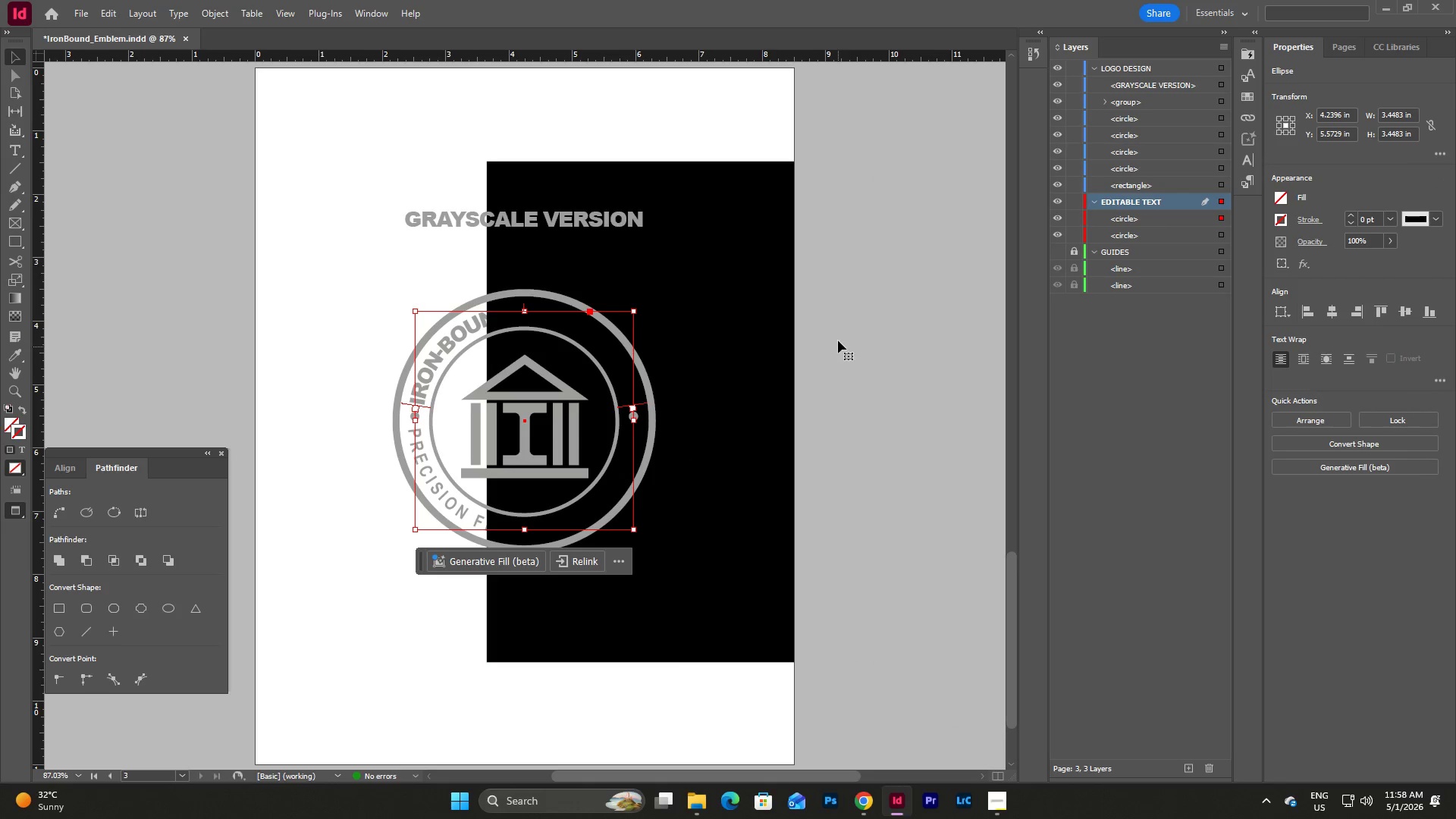 
double_click([760, 293])
 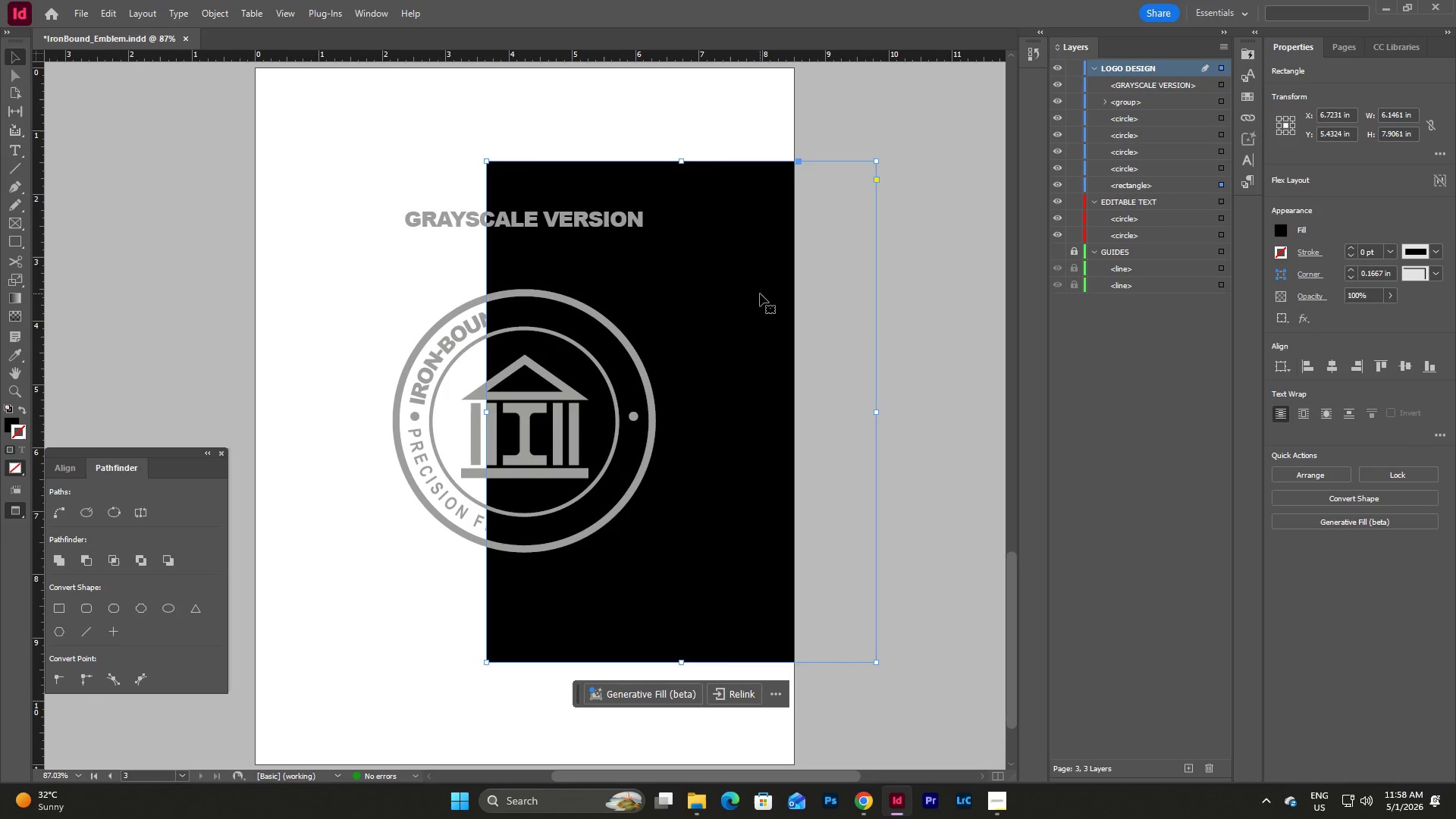 
key(Backspace)
 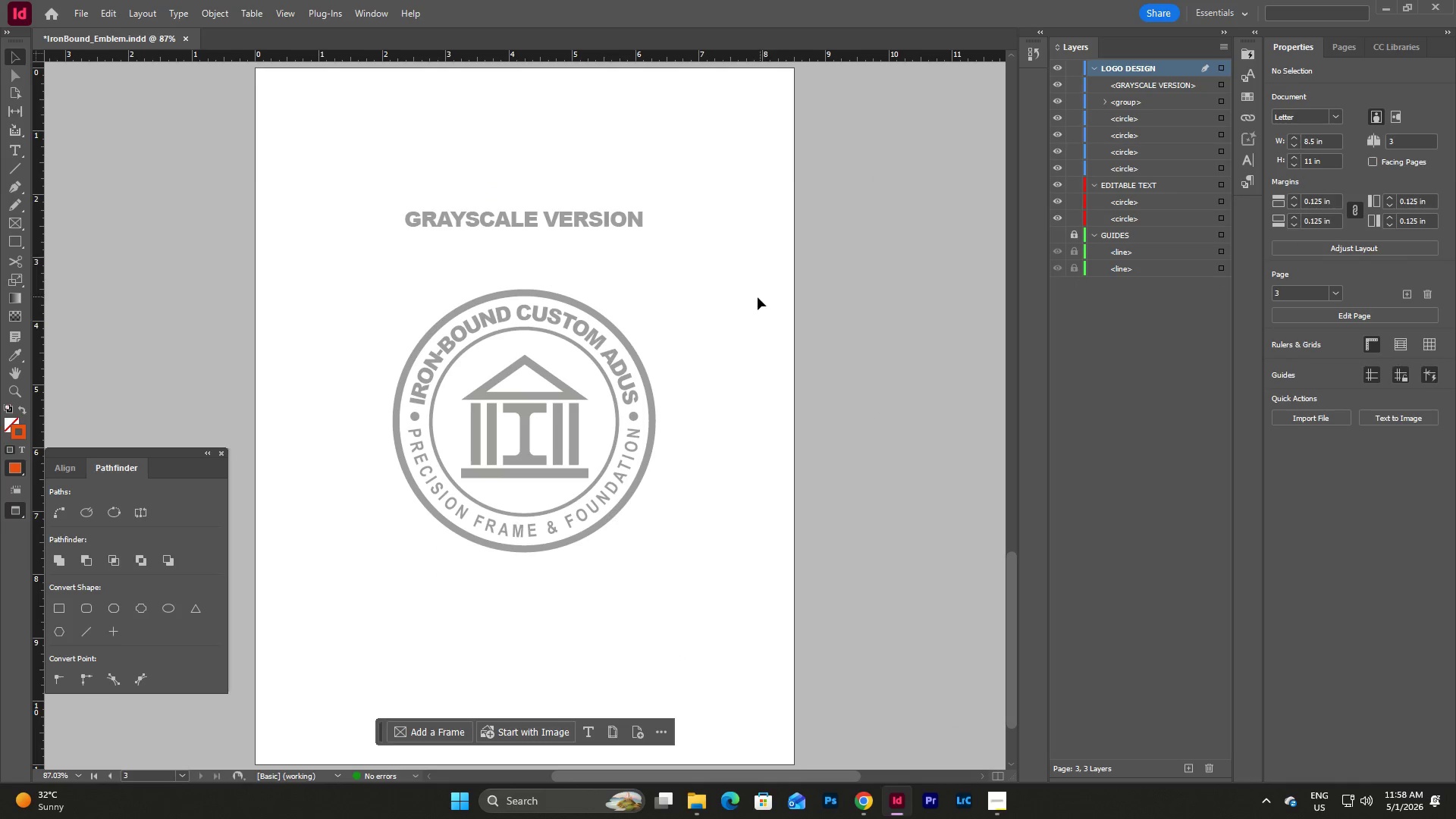 
scroll: coordinate [757, 297], scroll_direction: up, amount: 36.0
 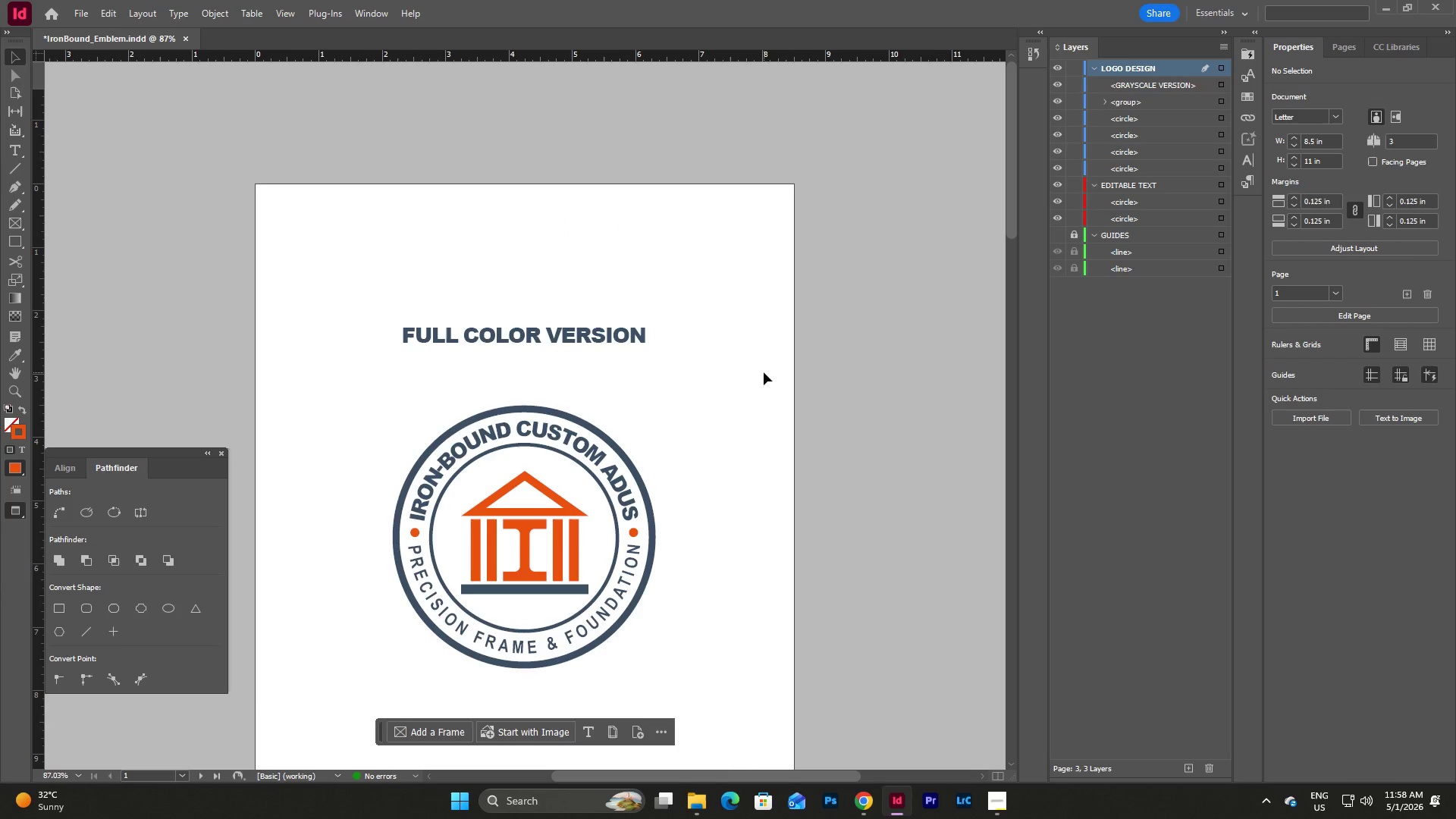 
left_click([745, 334])
 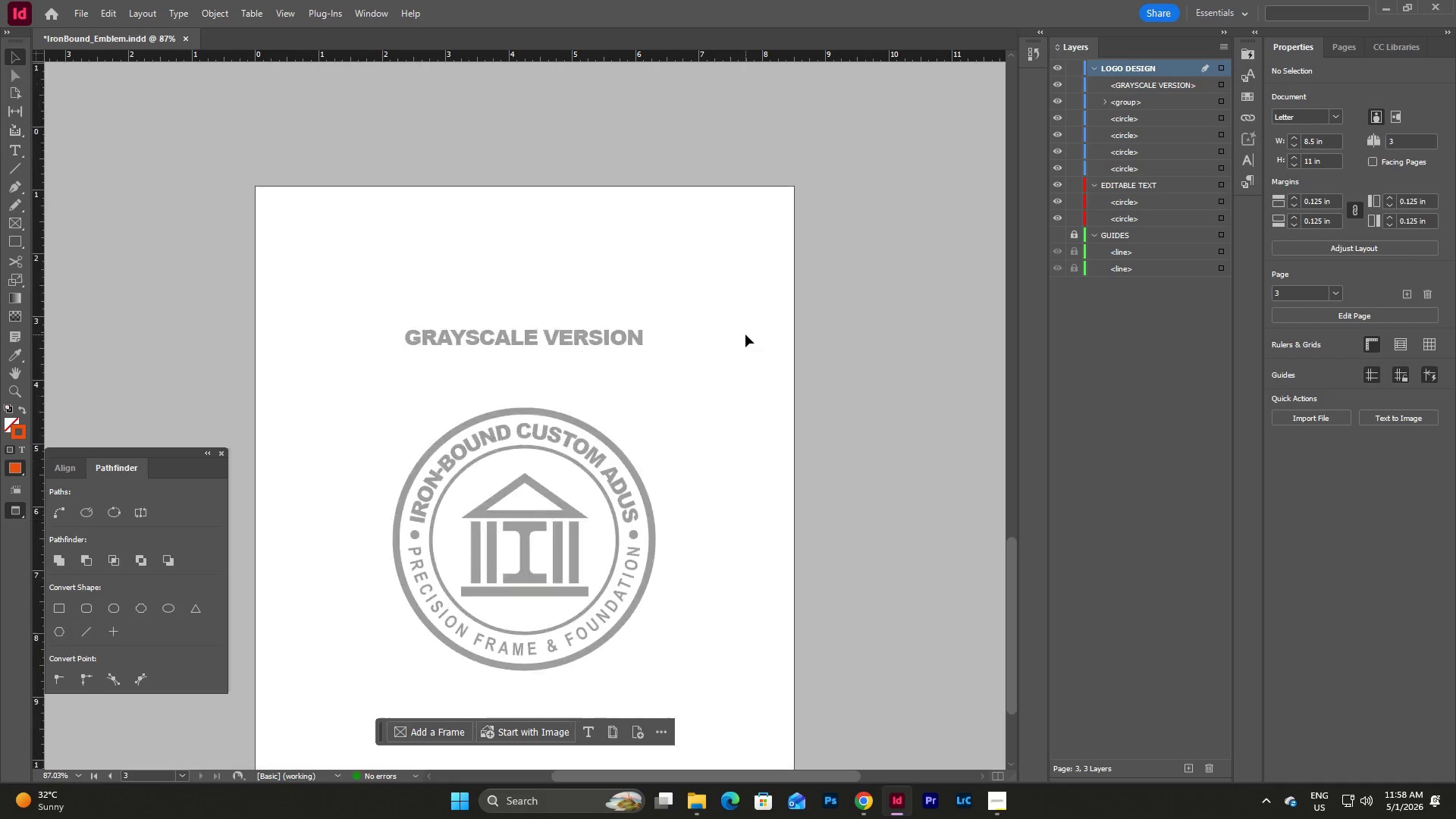 
scroll: coordinate [764, 372], scroll_direction: down, amount: 36.0
 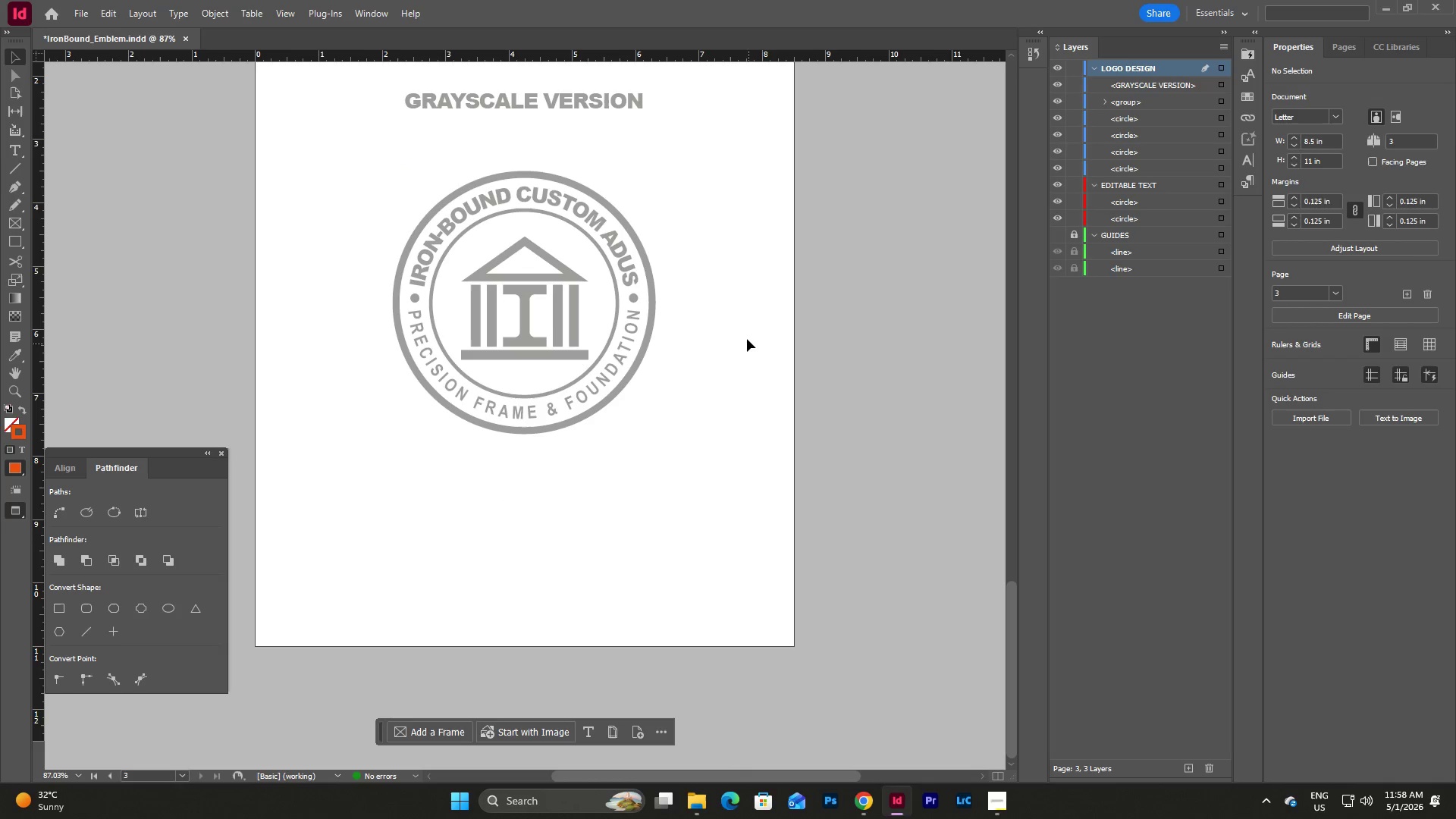 
scroll: coordinate [745, 334], scroll_direction: up, amount: 26.0
 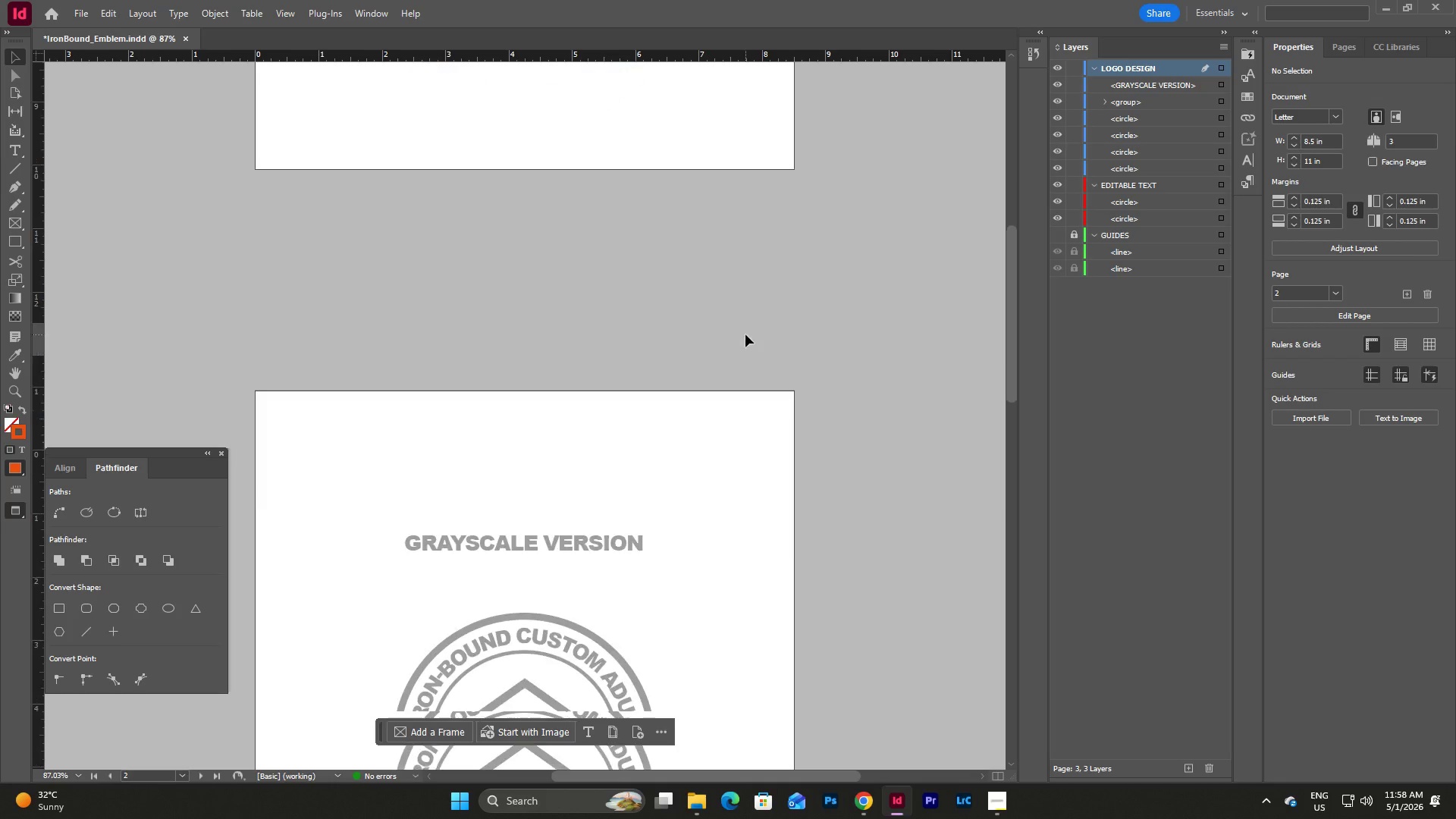 
scroll: coordinate [745, 334], scroll_direction: down, amount: 25.0
 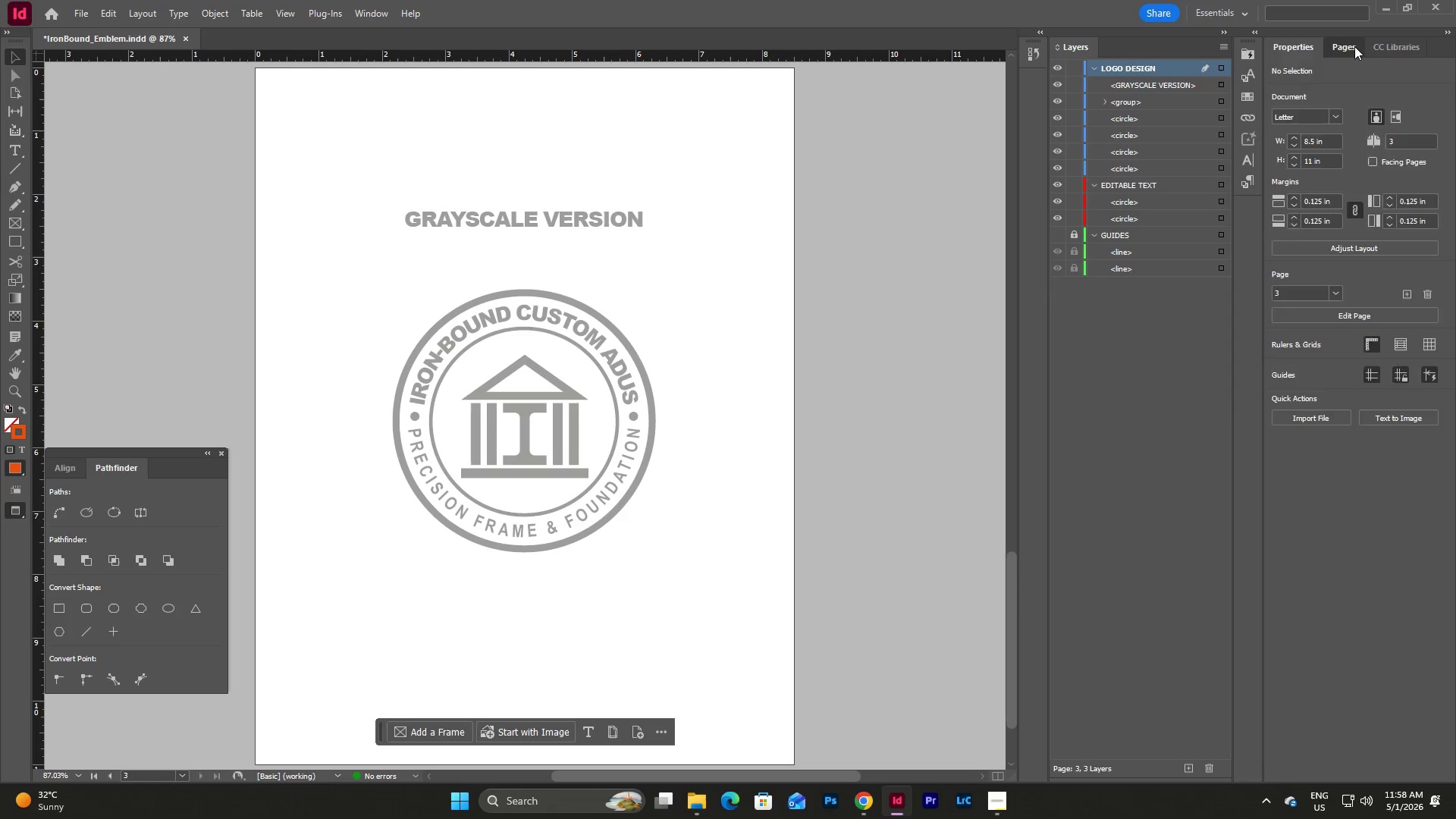 
left_click([1363, 218])
 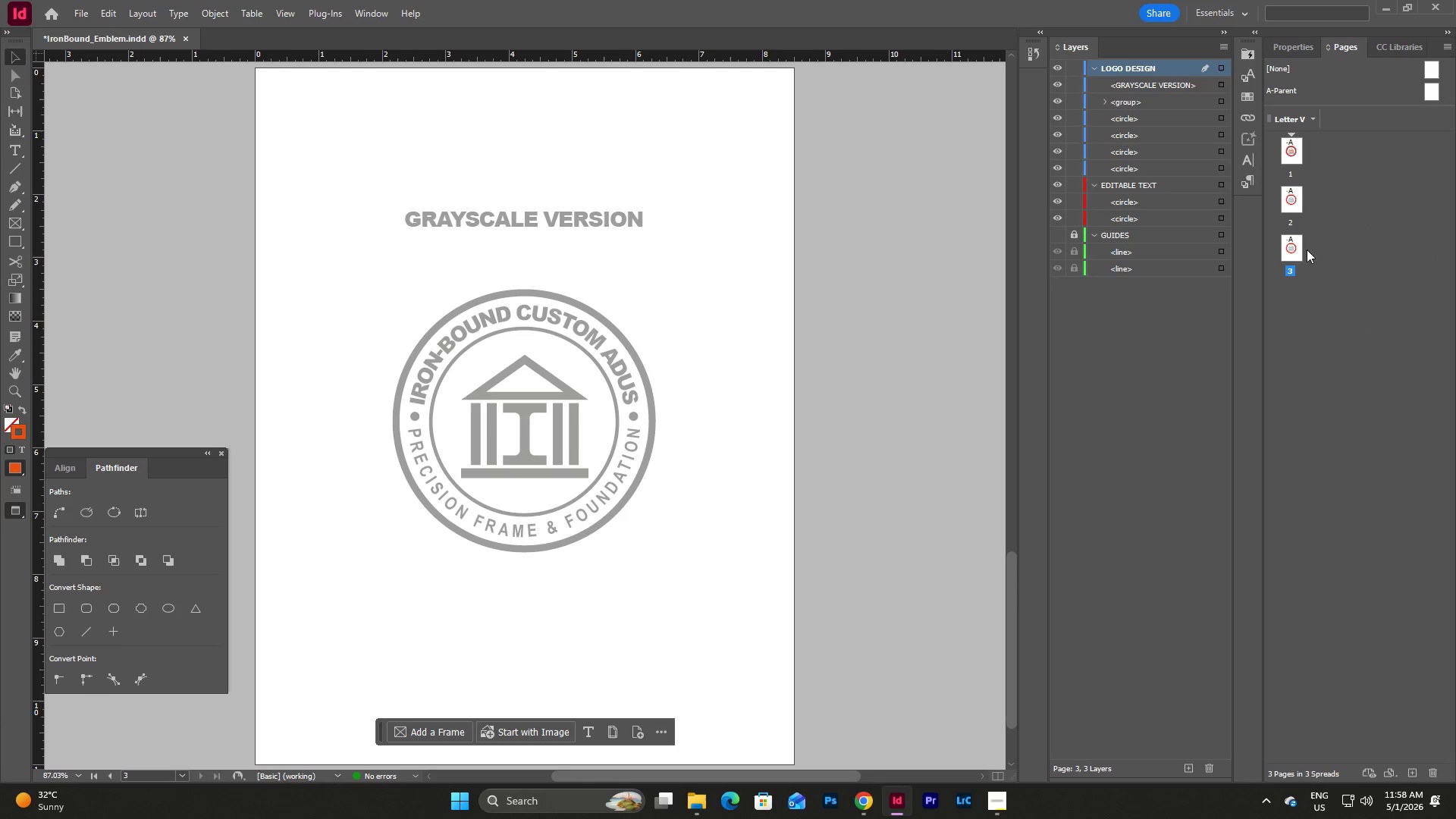 
left_click([1291, 243])
 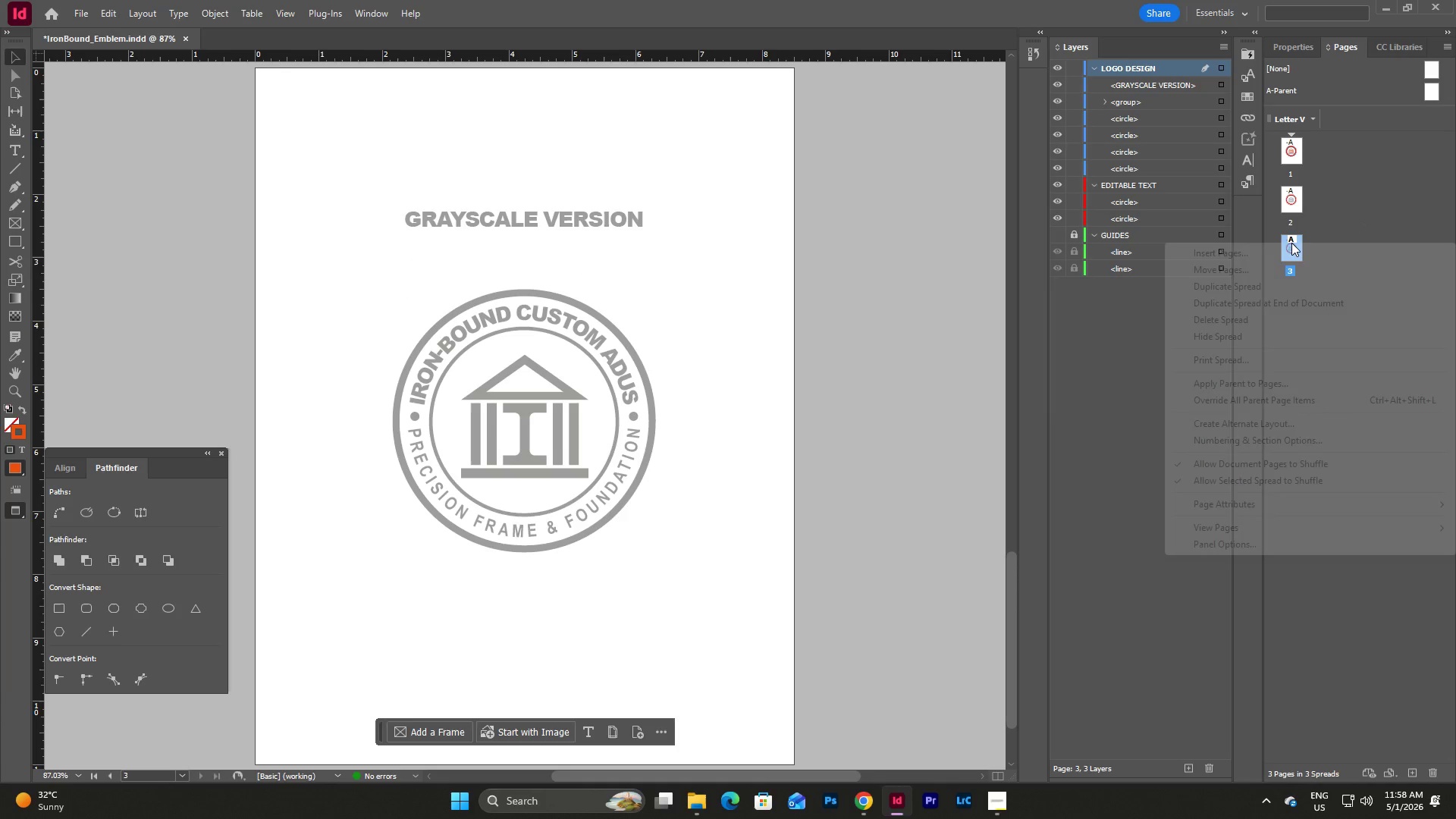 
right_click([1291, 243])
 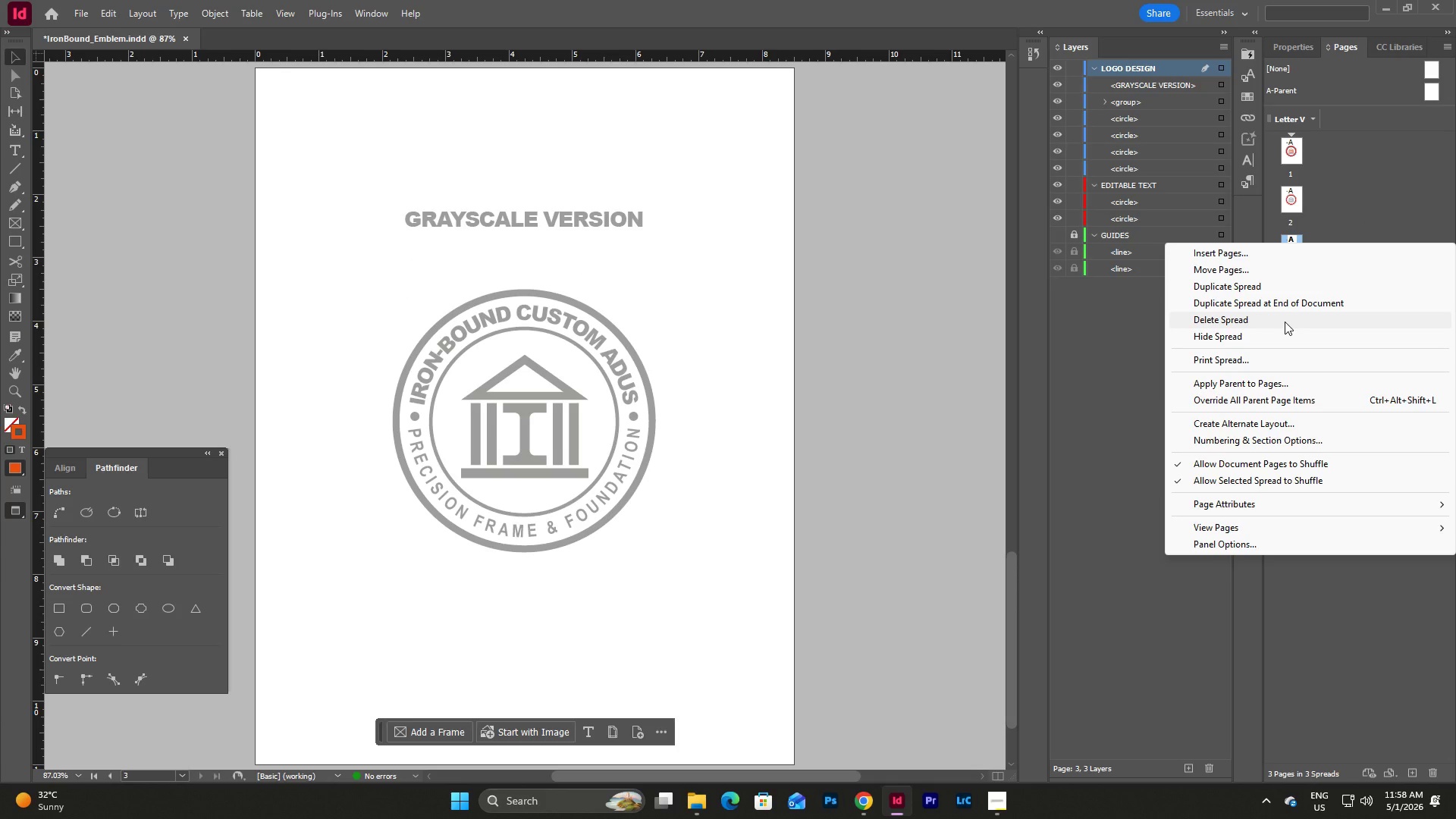 
left_click([1285, 322])
 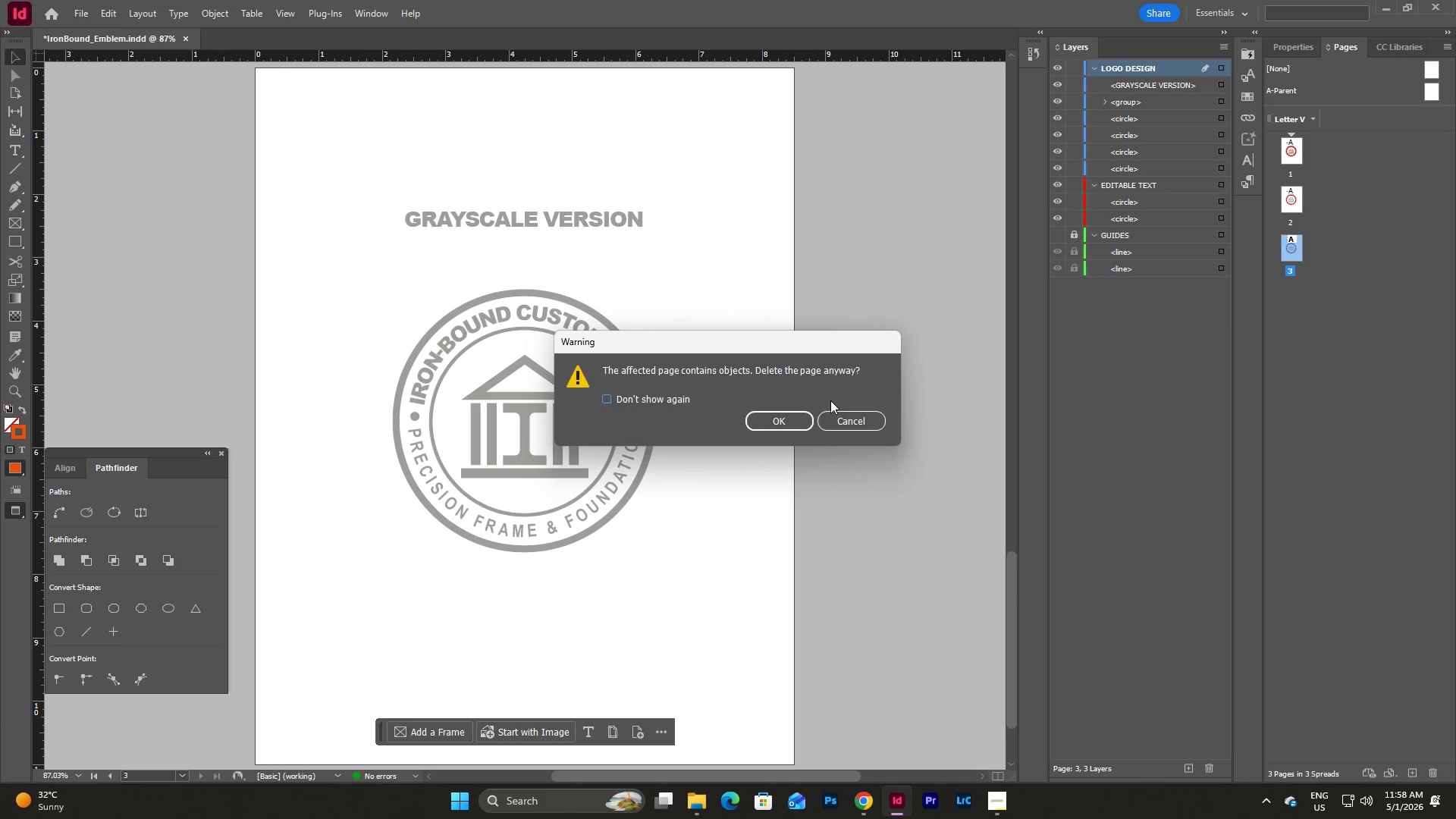 
left_click([786, 426])
 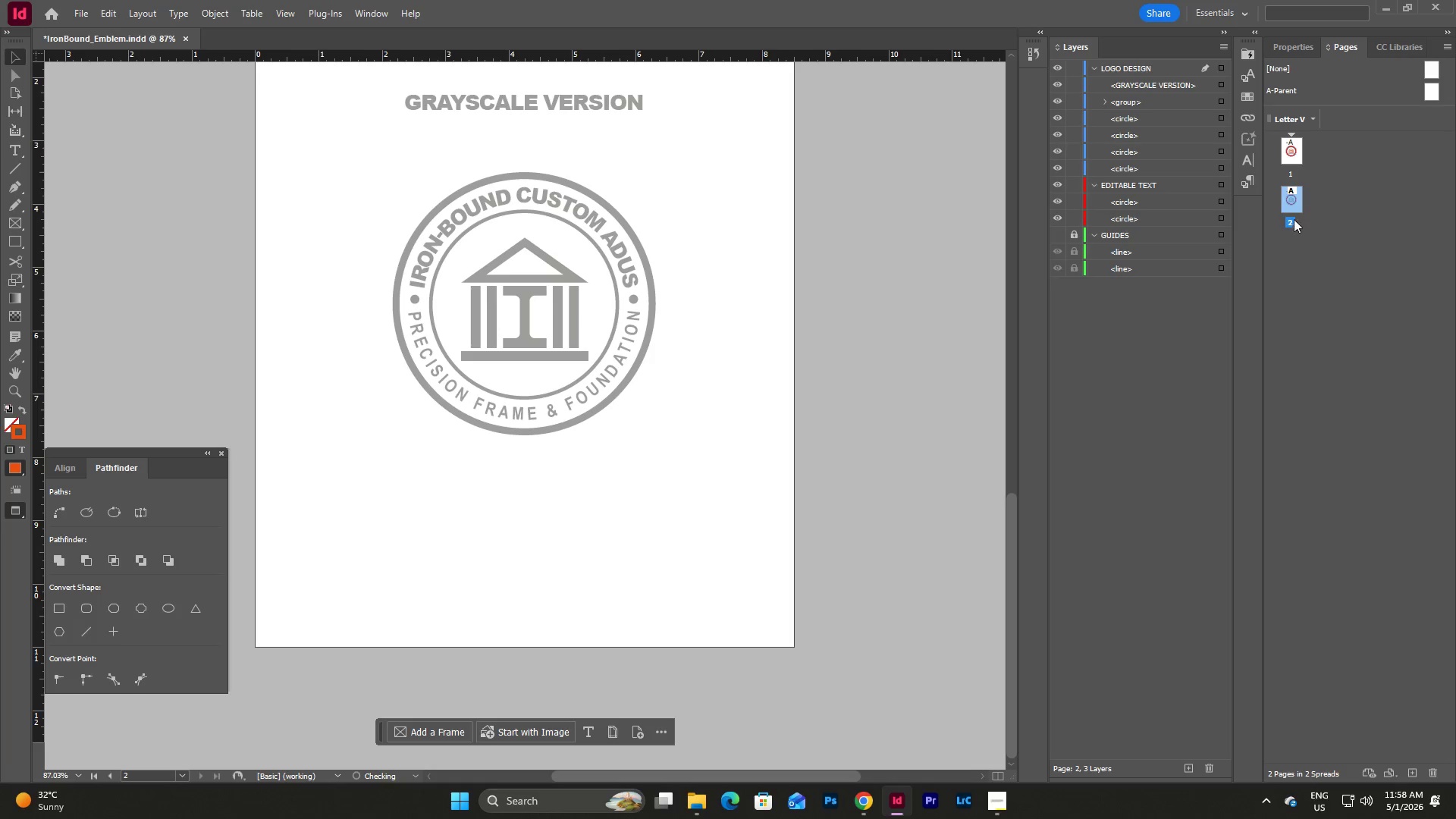 
right_click([1297, 199])
 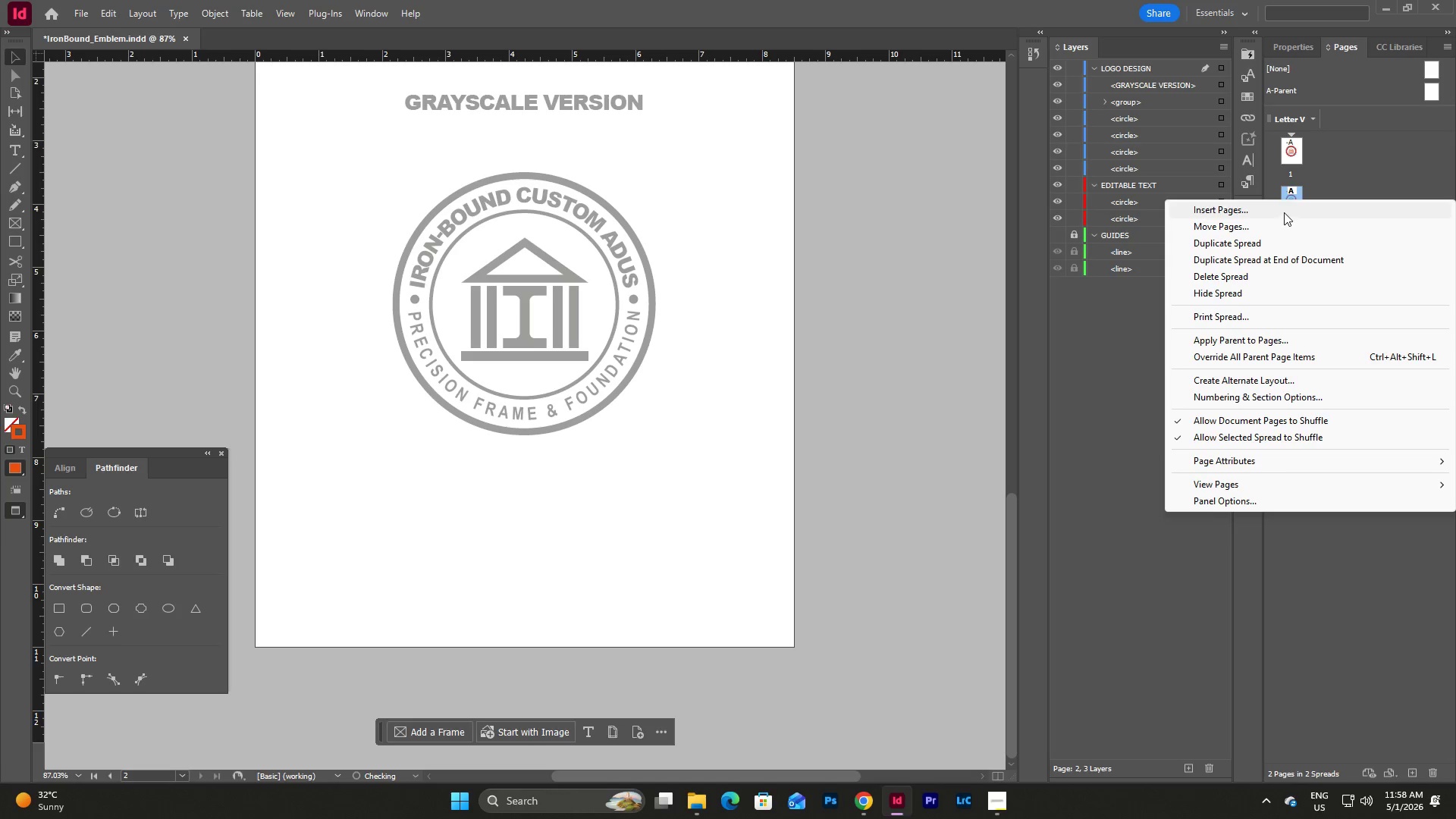 
left_click([1284, 212])
 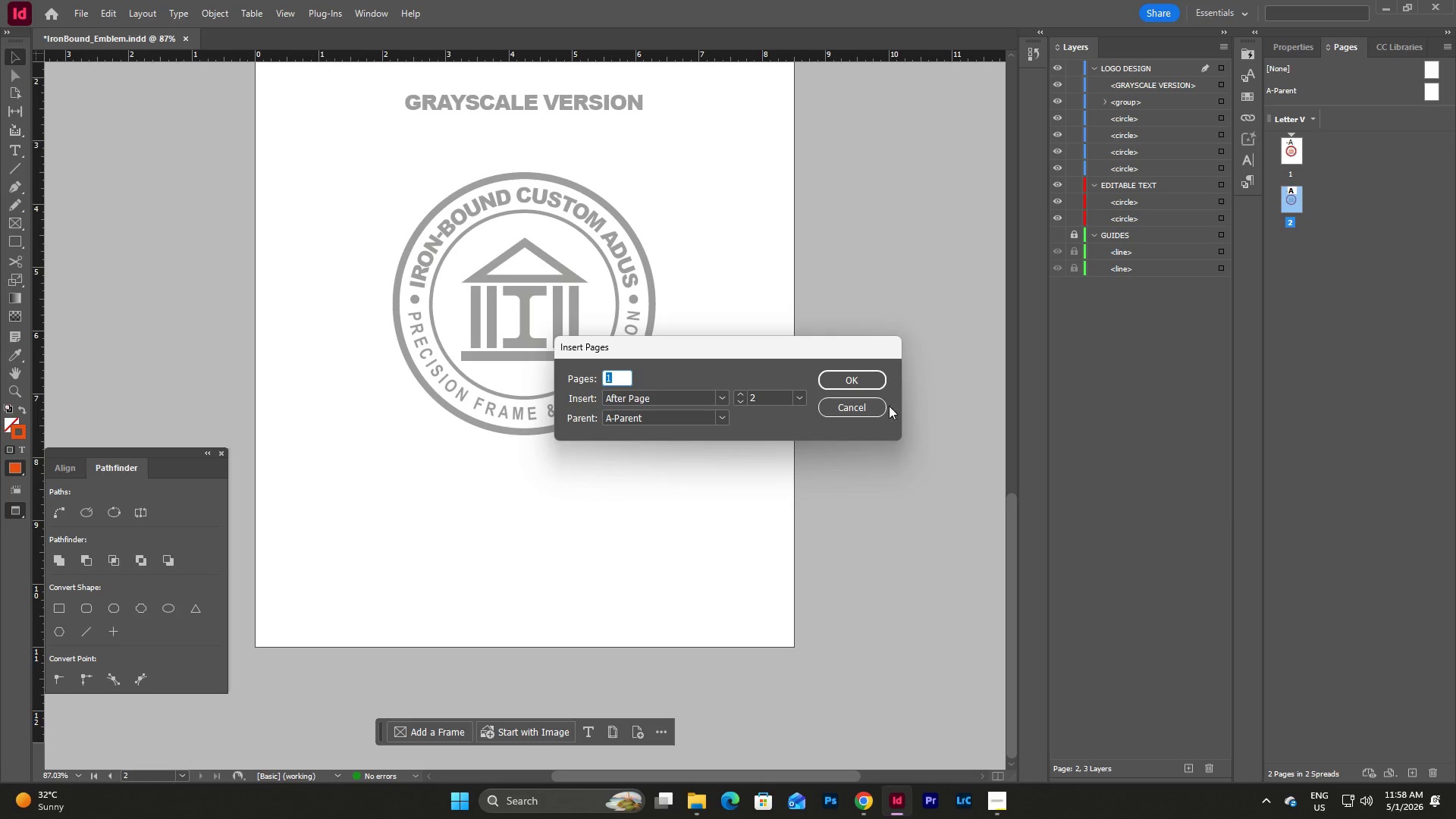 
left_click([871, 376])
 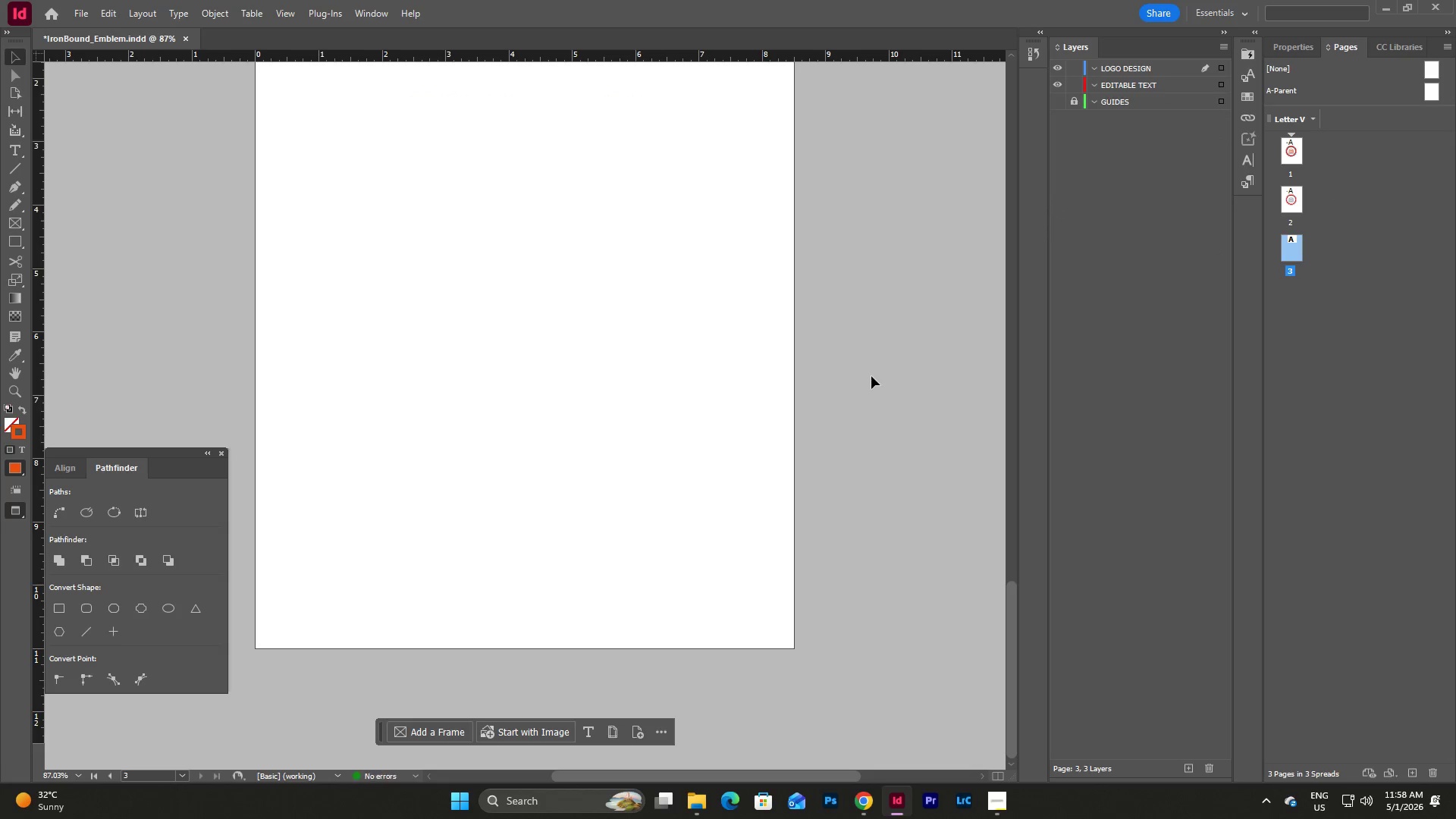 
left_click([479, 265])
 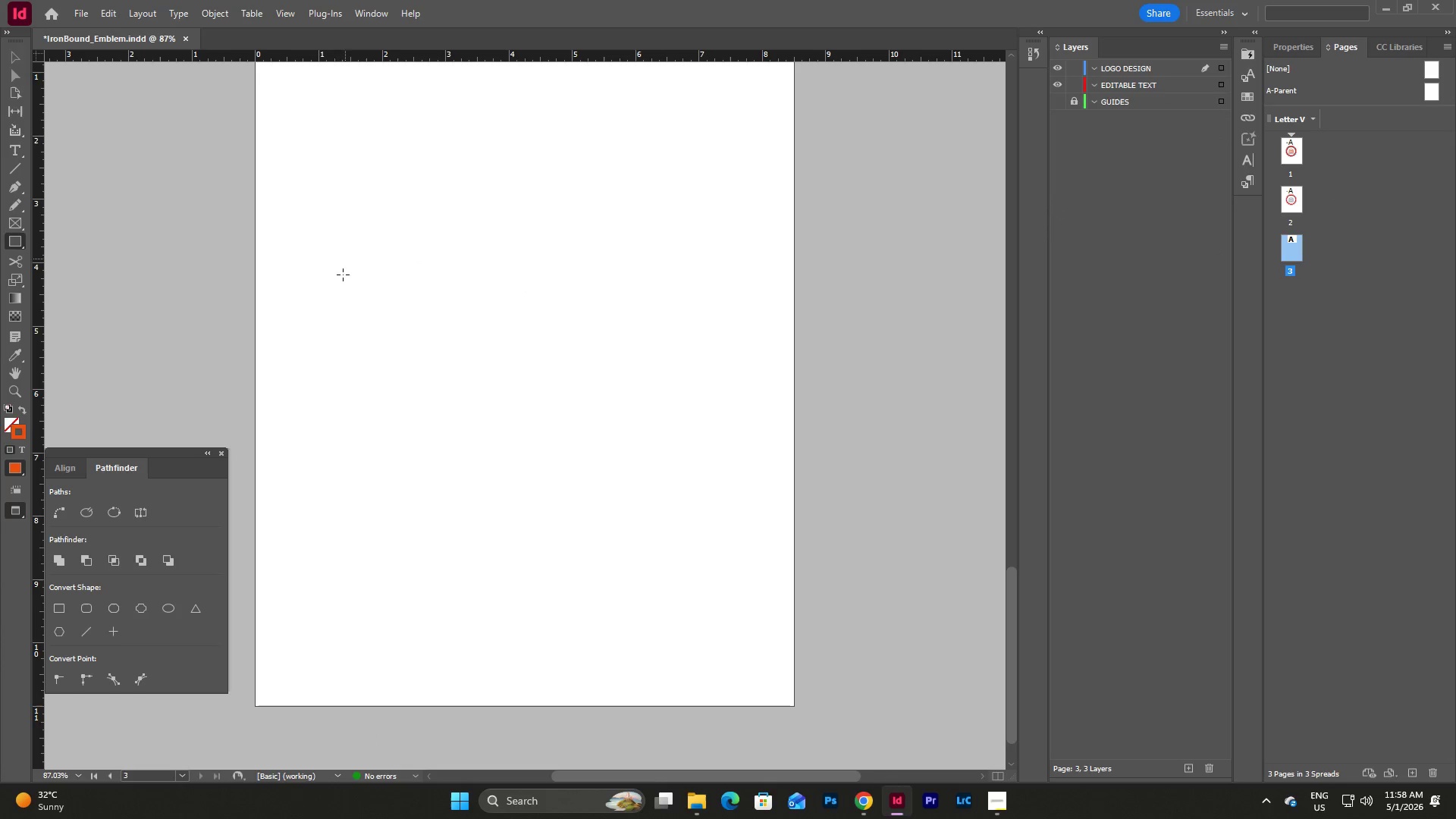 
scroll: coordinate [871, 376], scroll_direction: down, amount: 1.0
 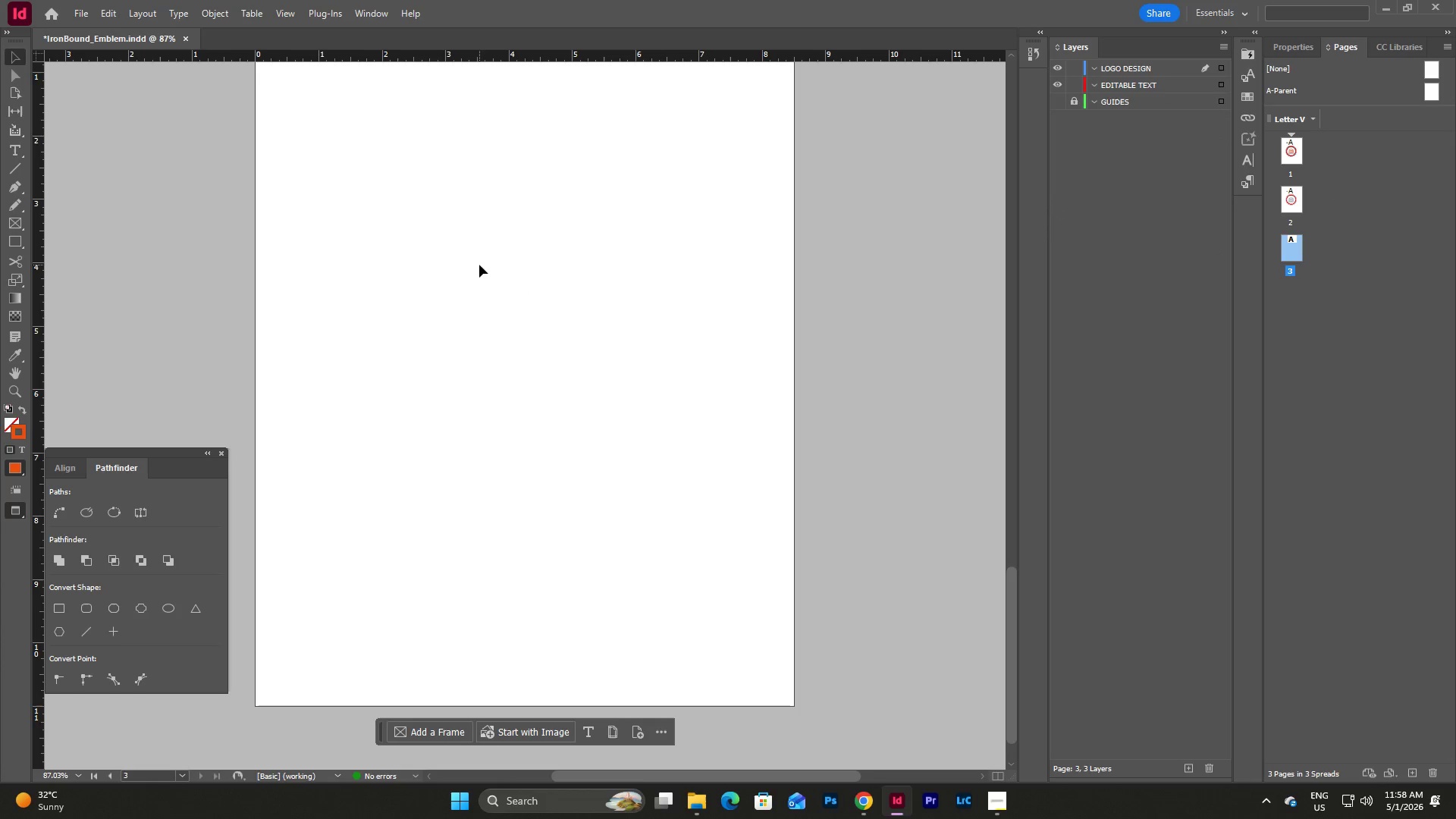 
left_click([18, 237])
 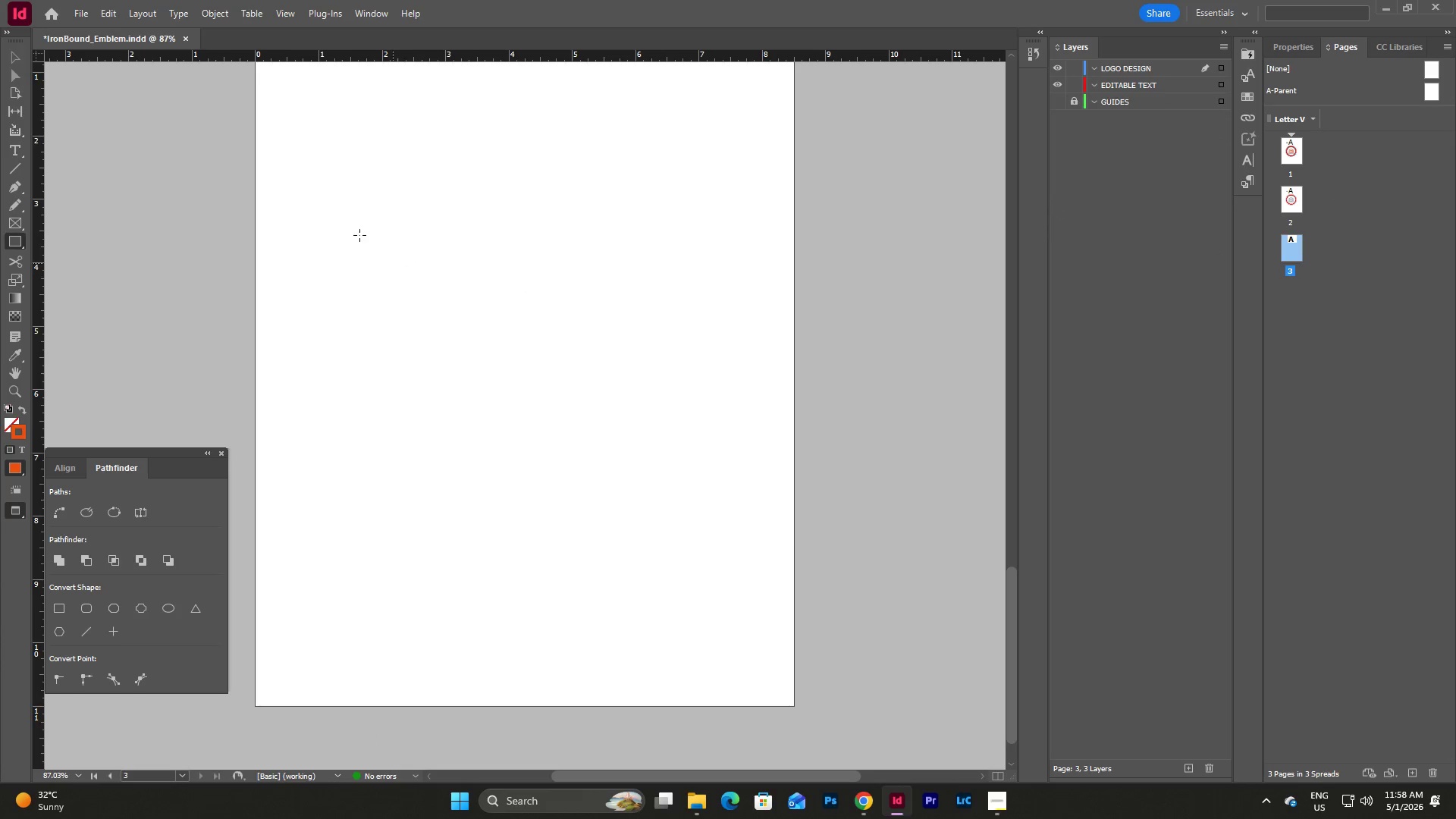 
left_click_drag(start_coordinate=[328, 208], to_coordinate=[689, 561])
 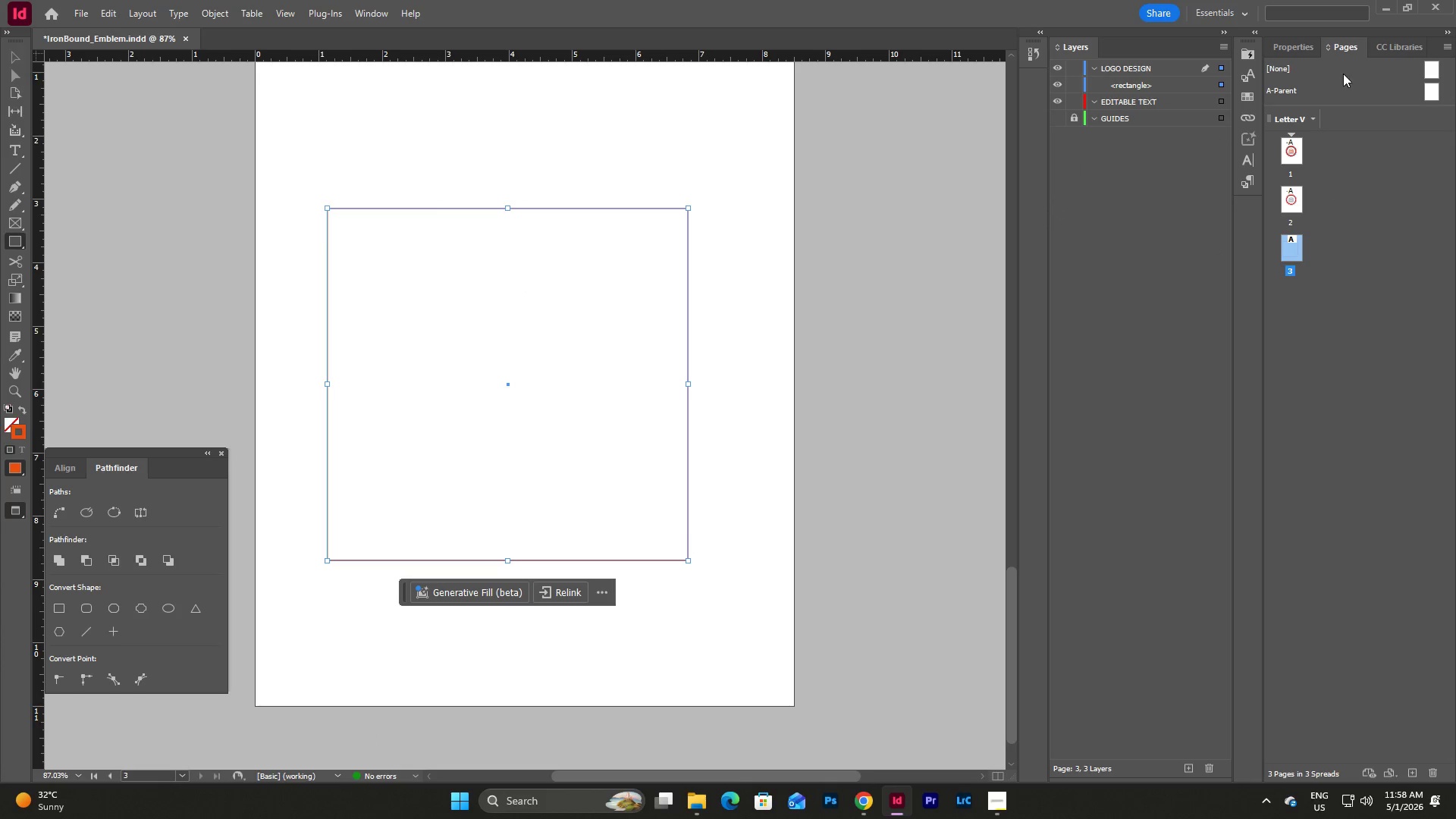 
left_click([1296, 45])
 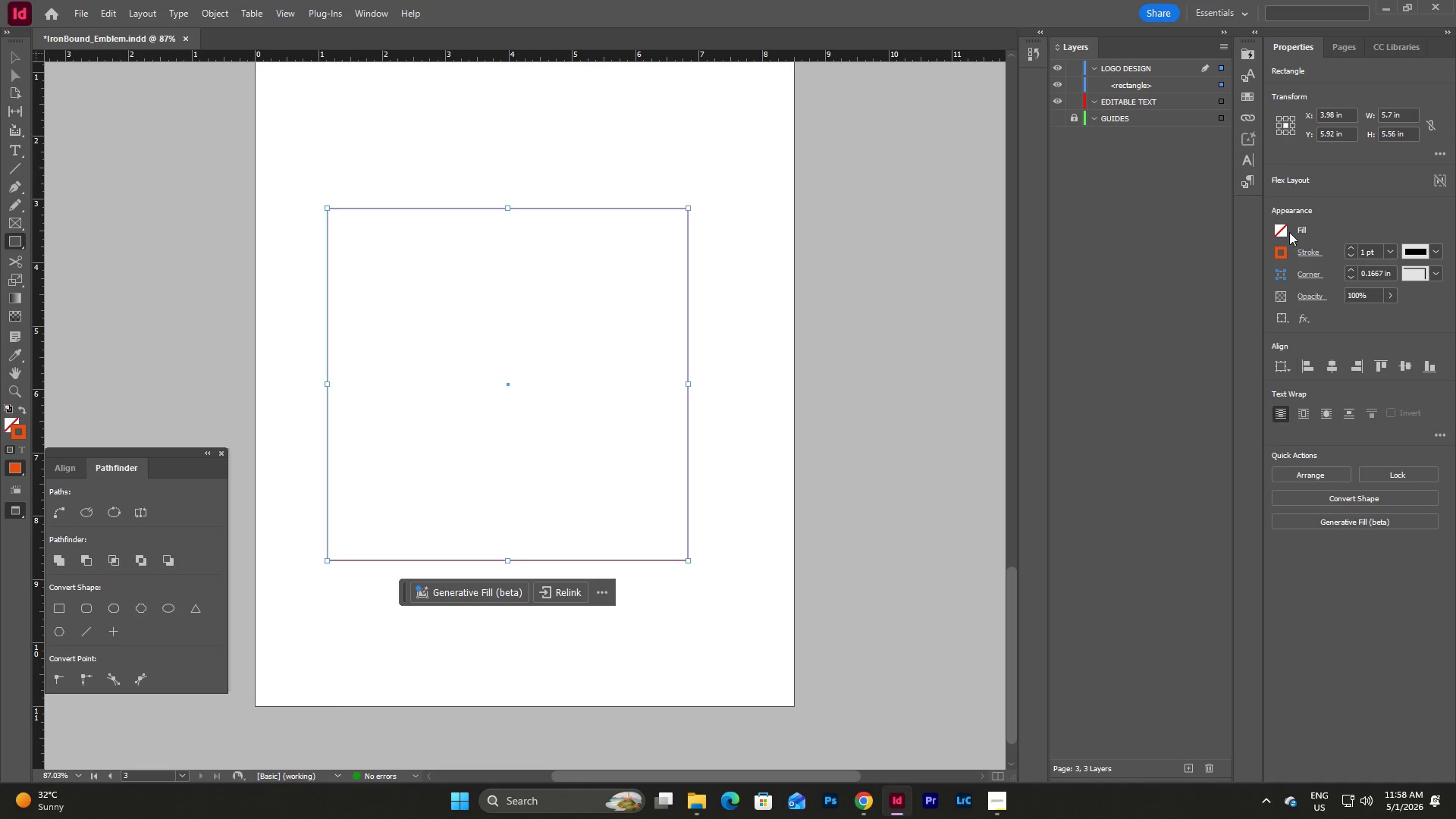 
left_click([1286, 226])
 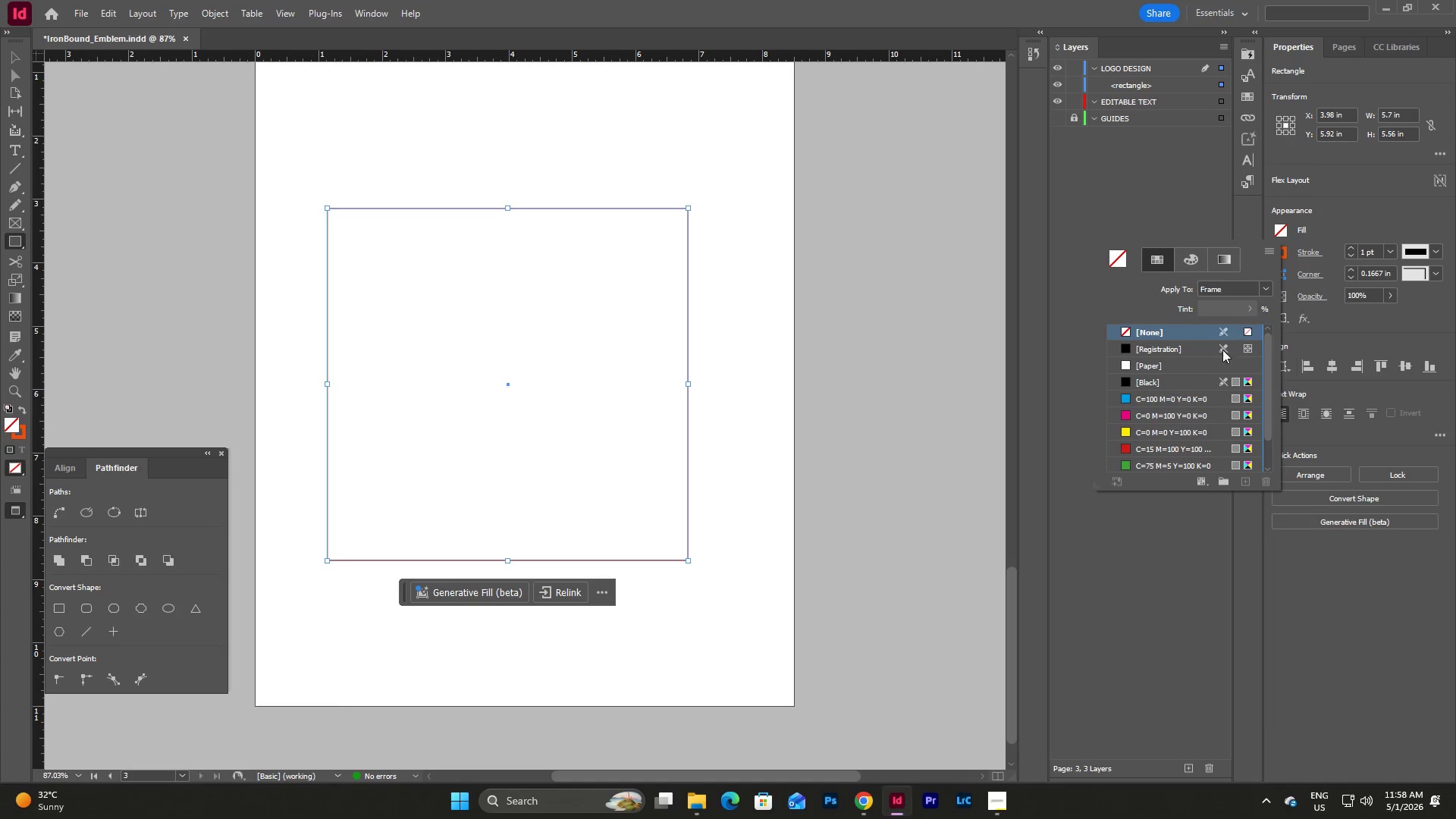 
scroll: coordinate [1219, 375], scroll_direction: down, amount: 4.0
 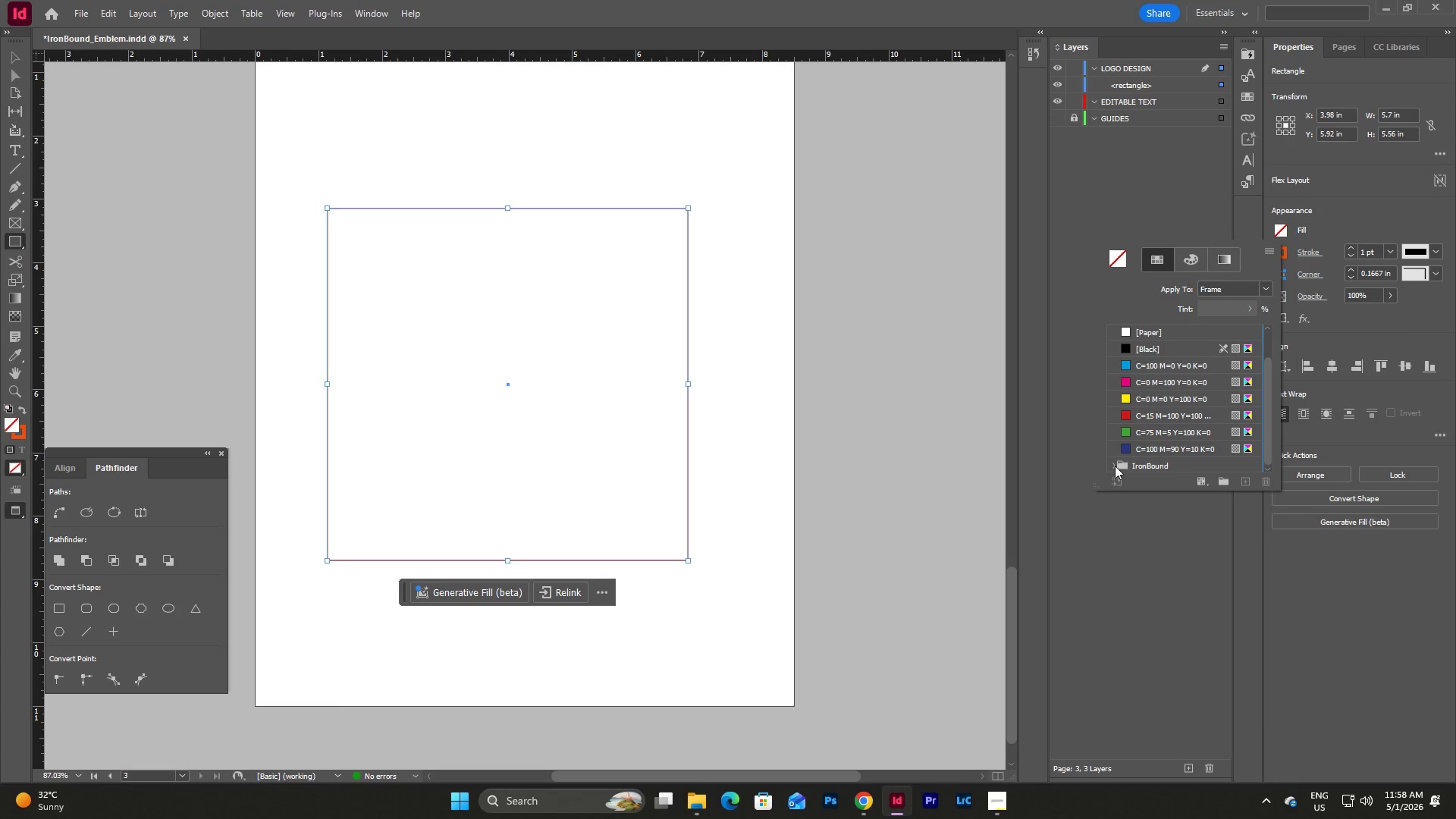 
left_click([1114, 467])
 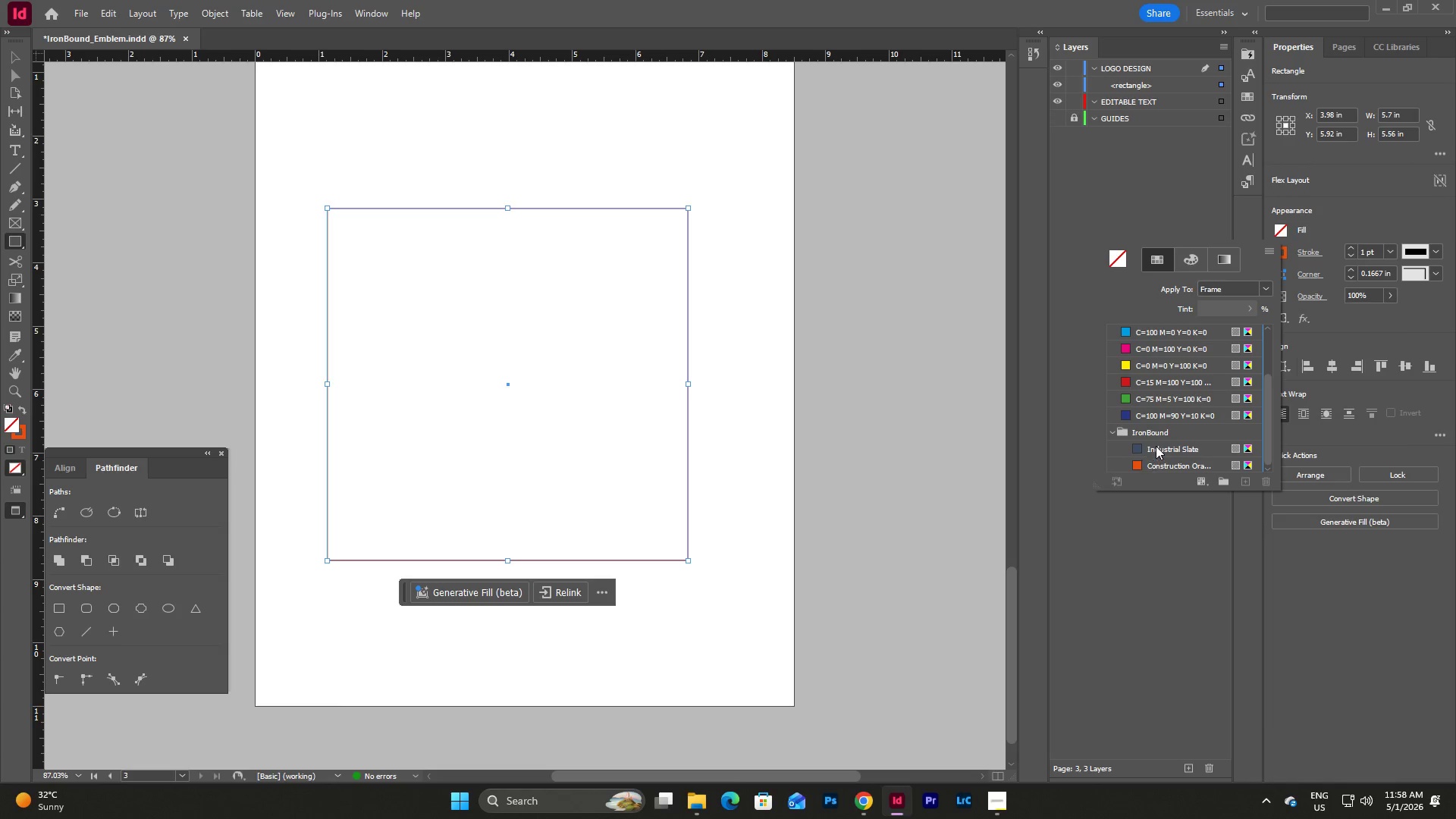 
left_click([1156, 446])
 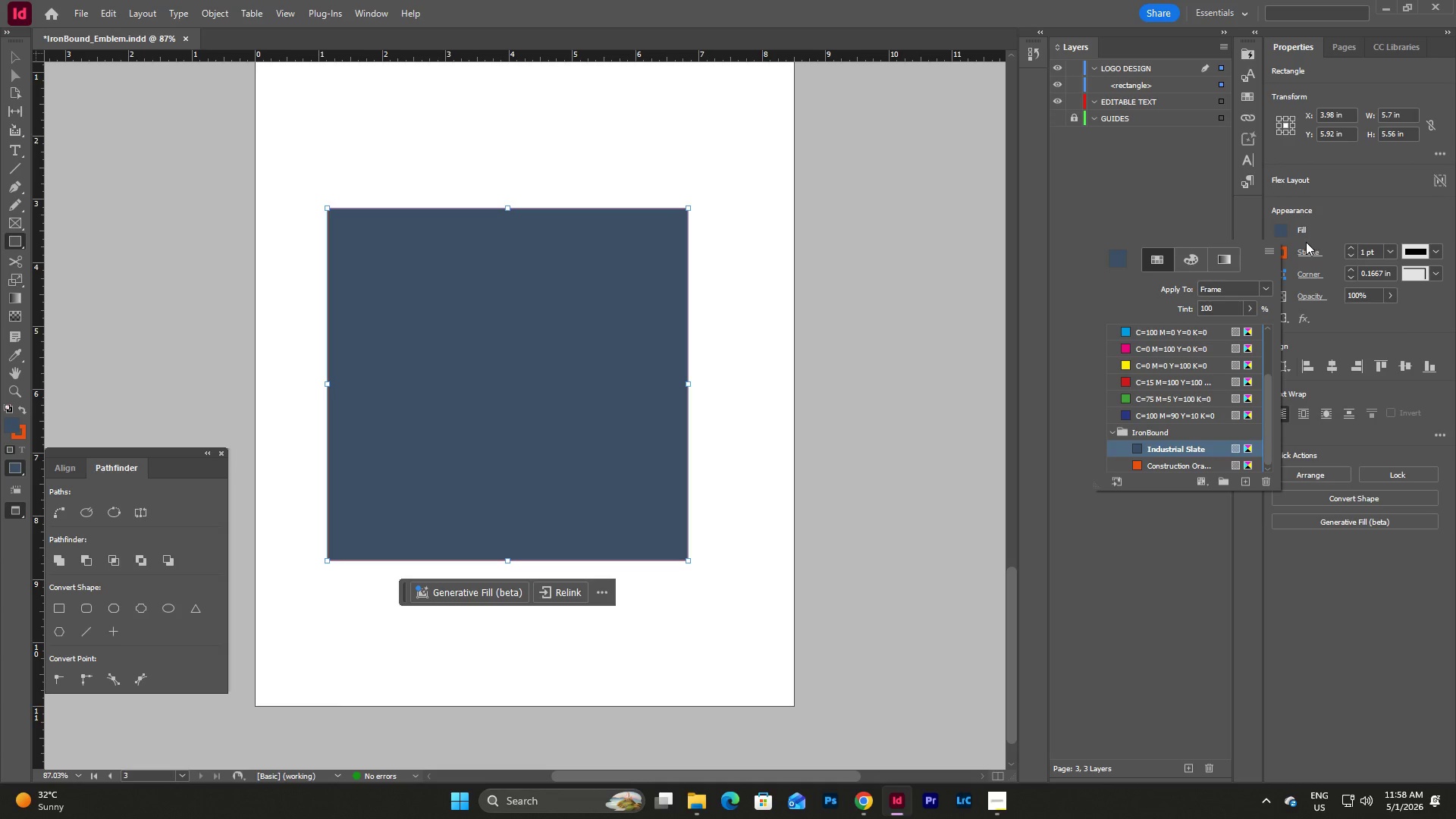 
left_click([1308, 249])
 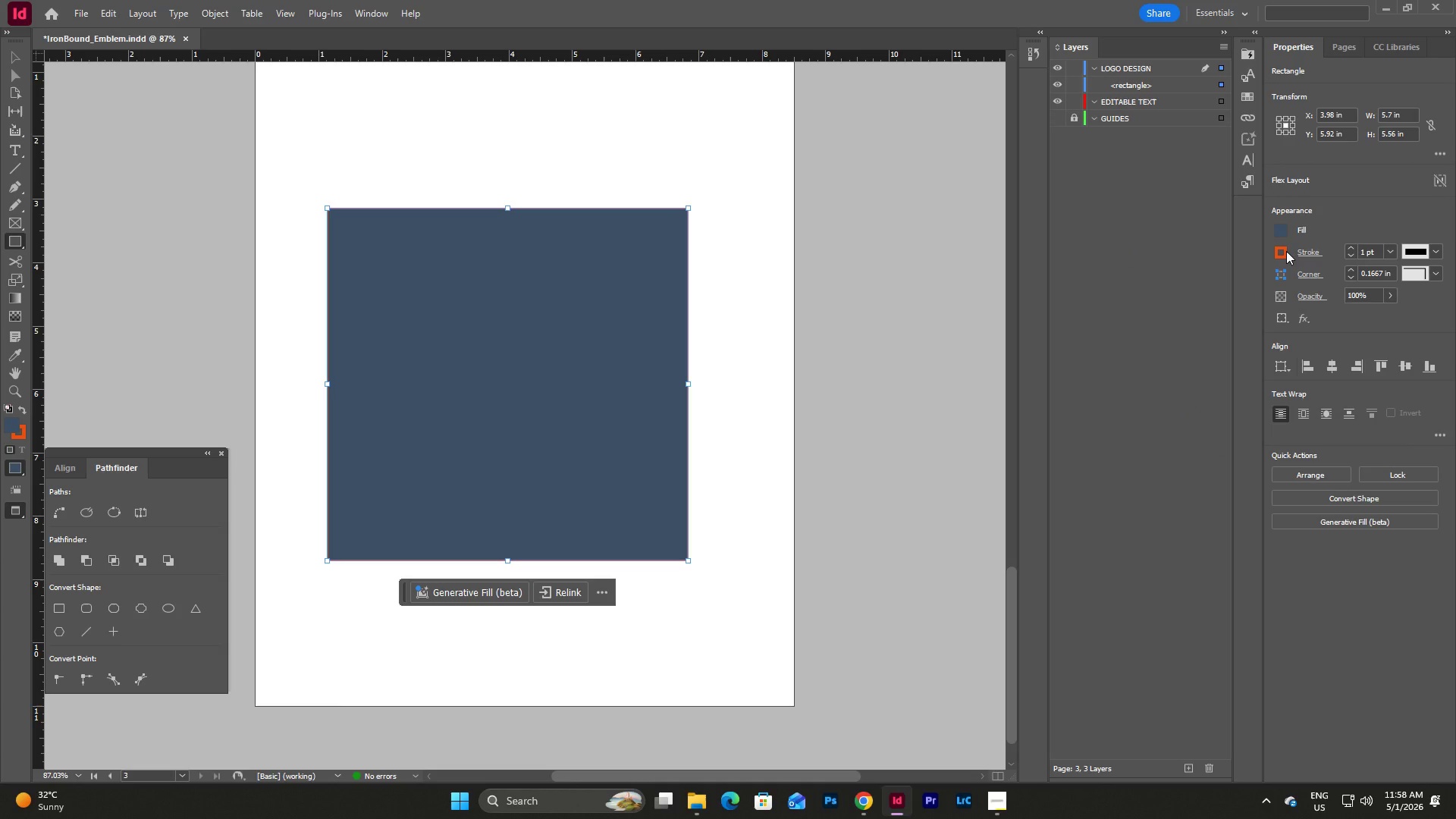 
left_click([1286, 251])
 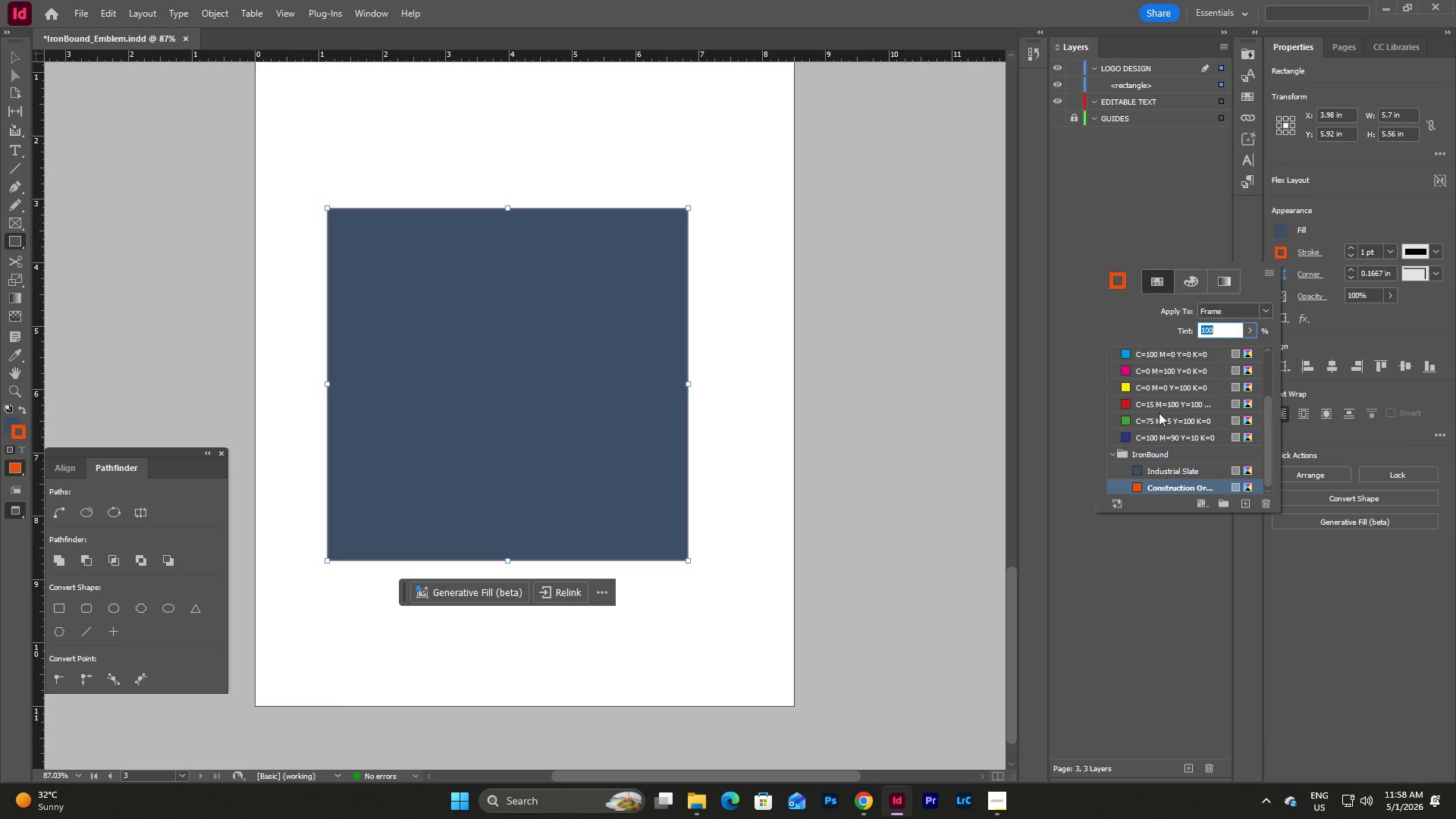 
scroll: coordinate [1156, 444], scroll_direction: down, amount: 6.0
 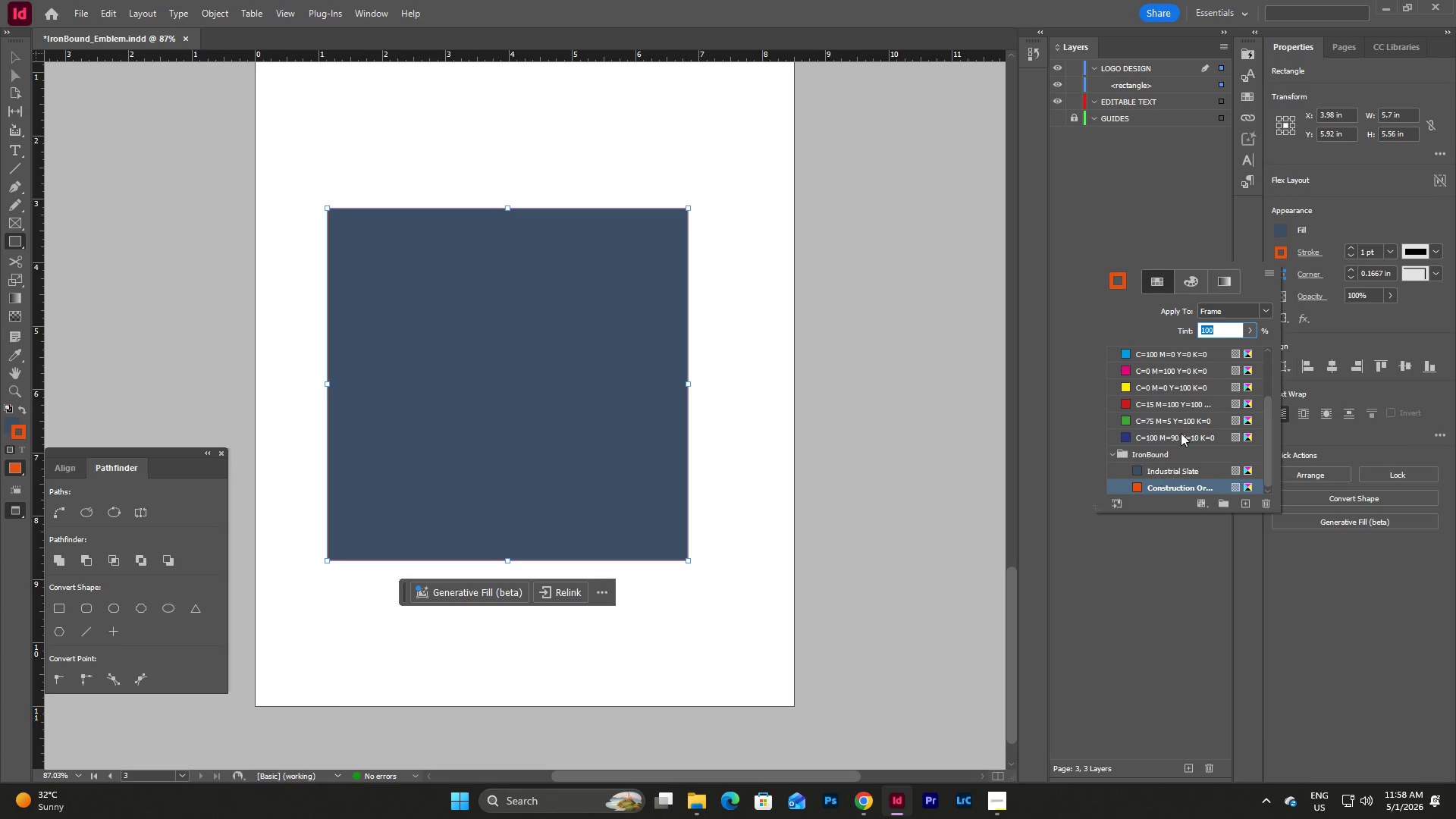 
left_click([1179, 350])
 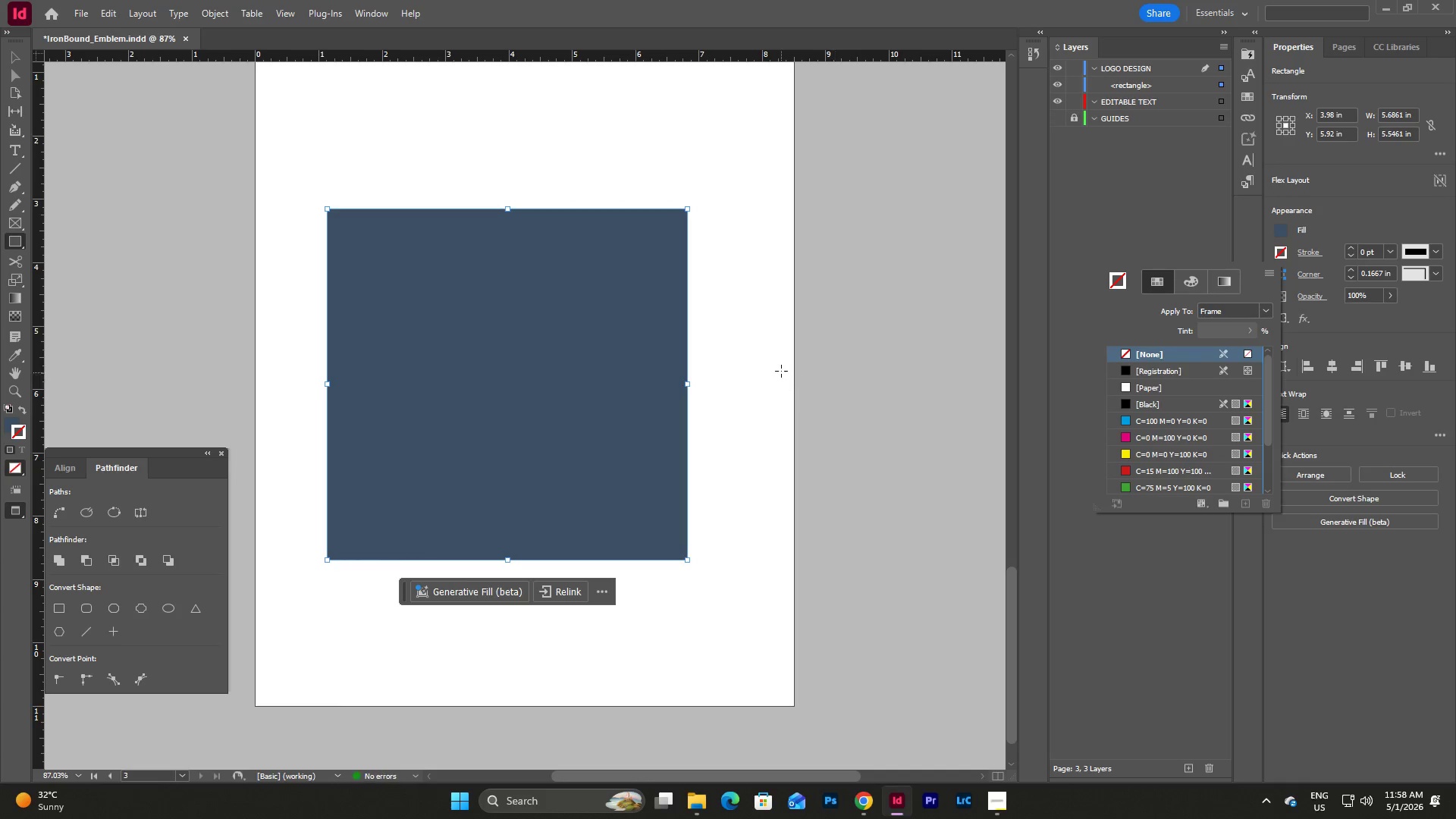 
scroll: coordinate [1181, 433], scroll_direction: up, amount: 9.0
 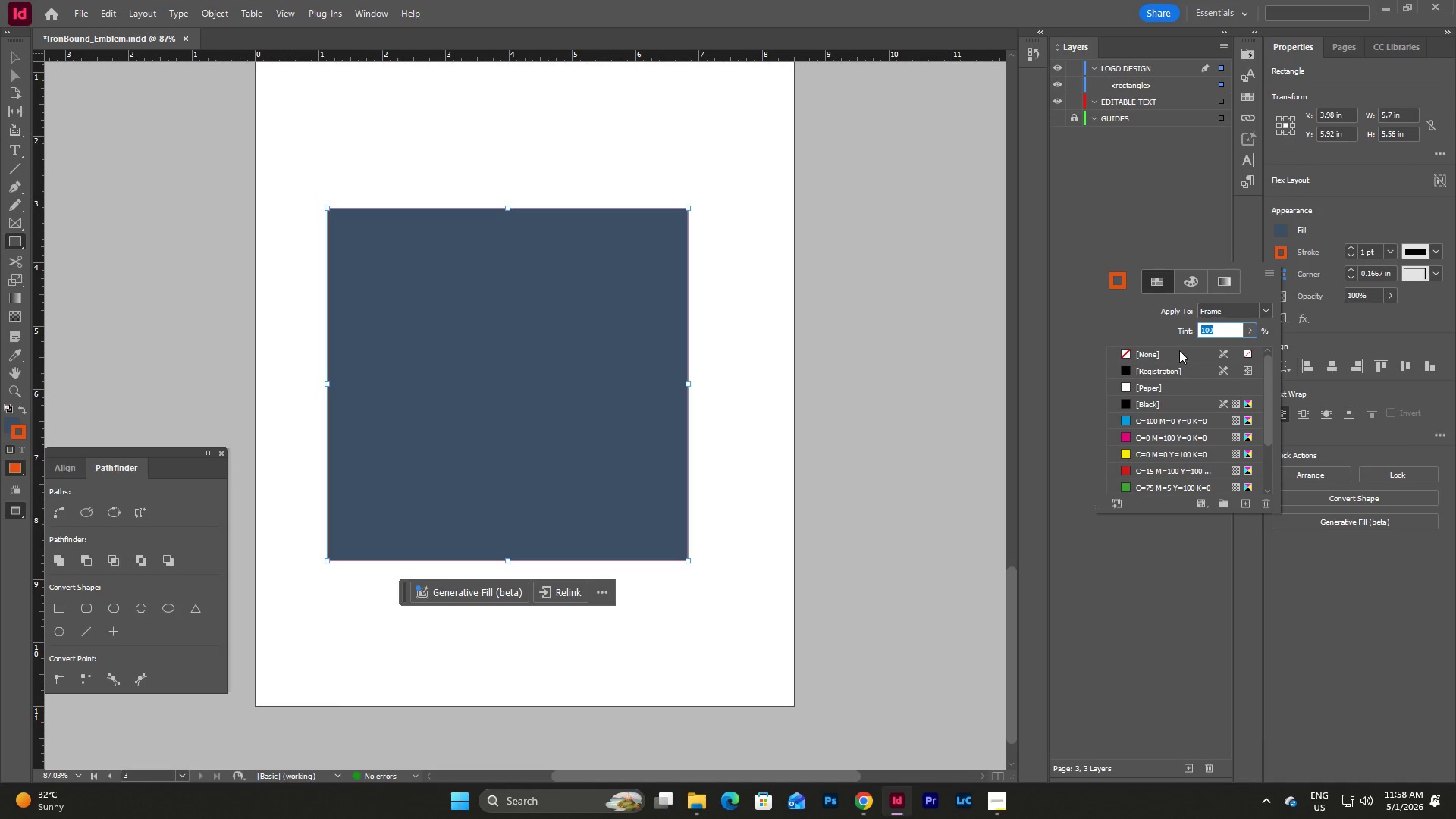 
left_click([764, 356])
 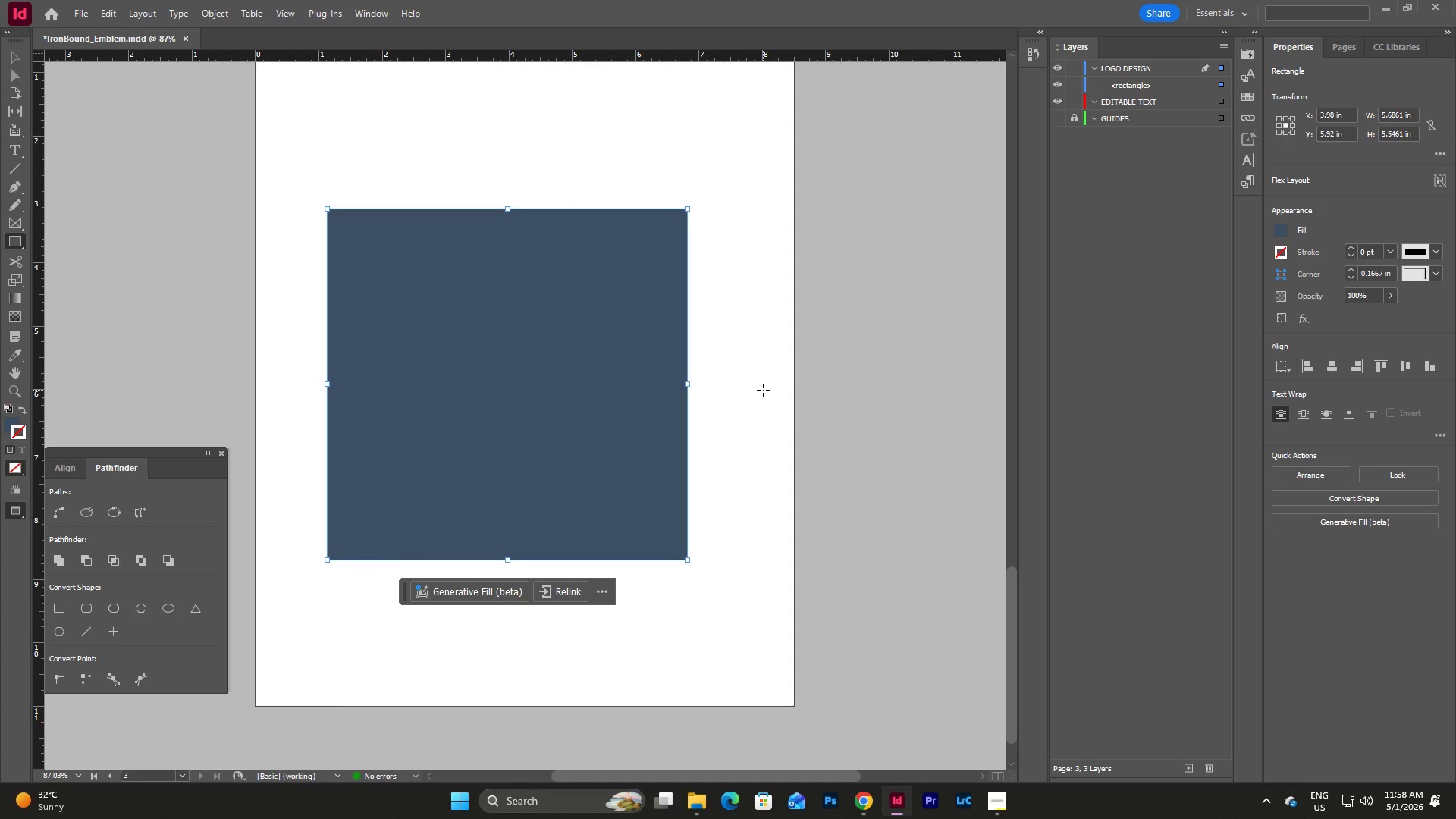 
key(V)
 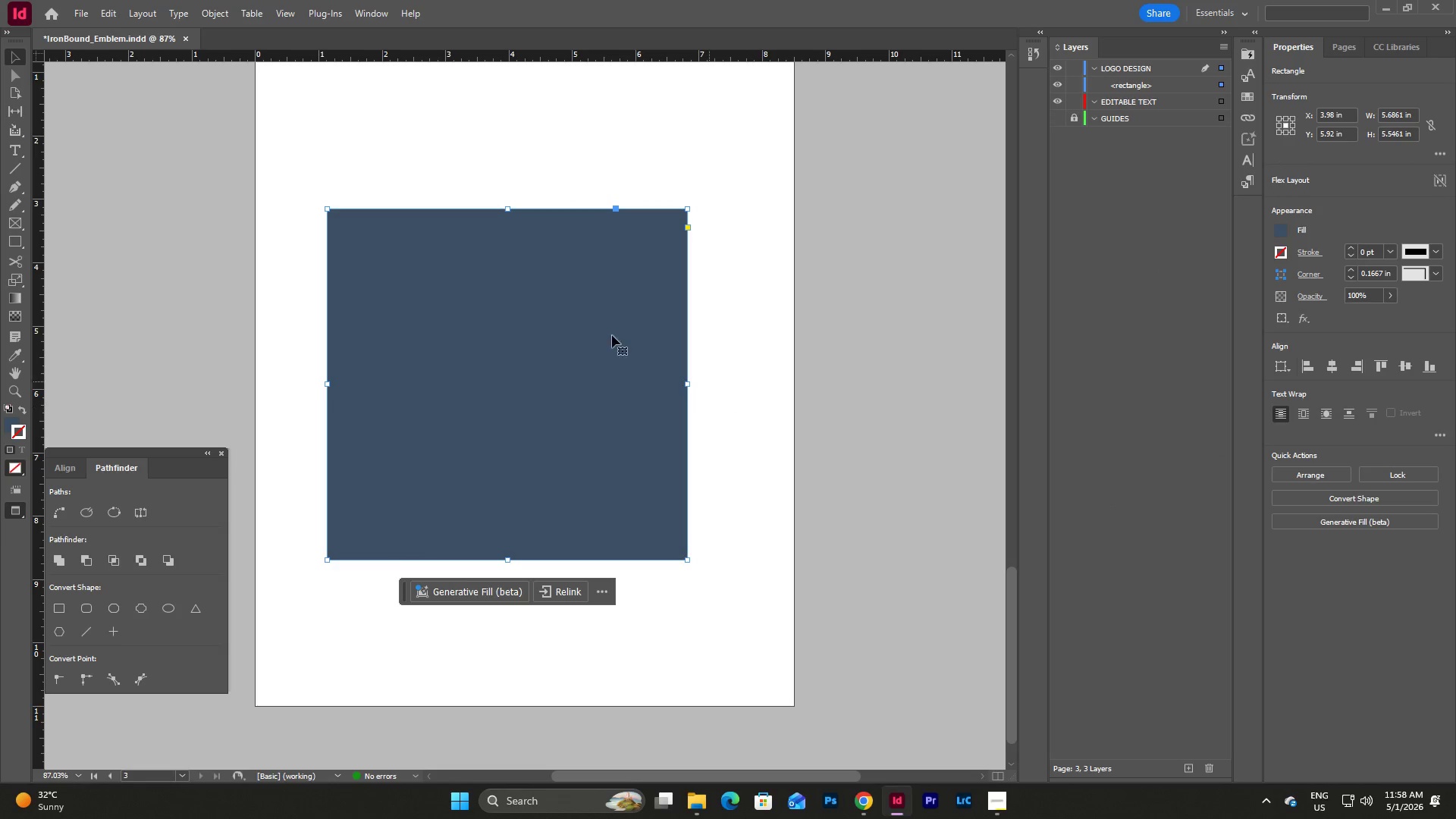 
left_click([529, 315])
 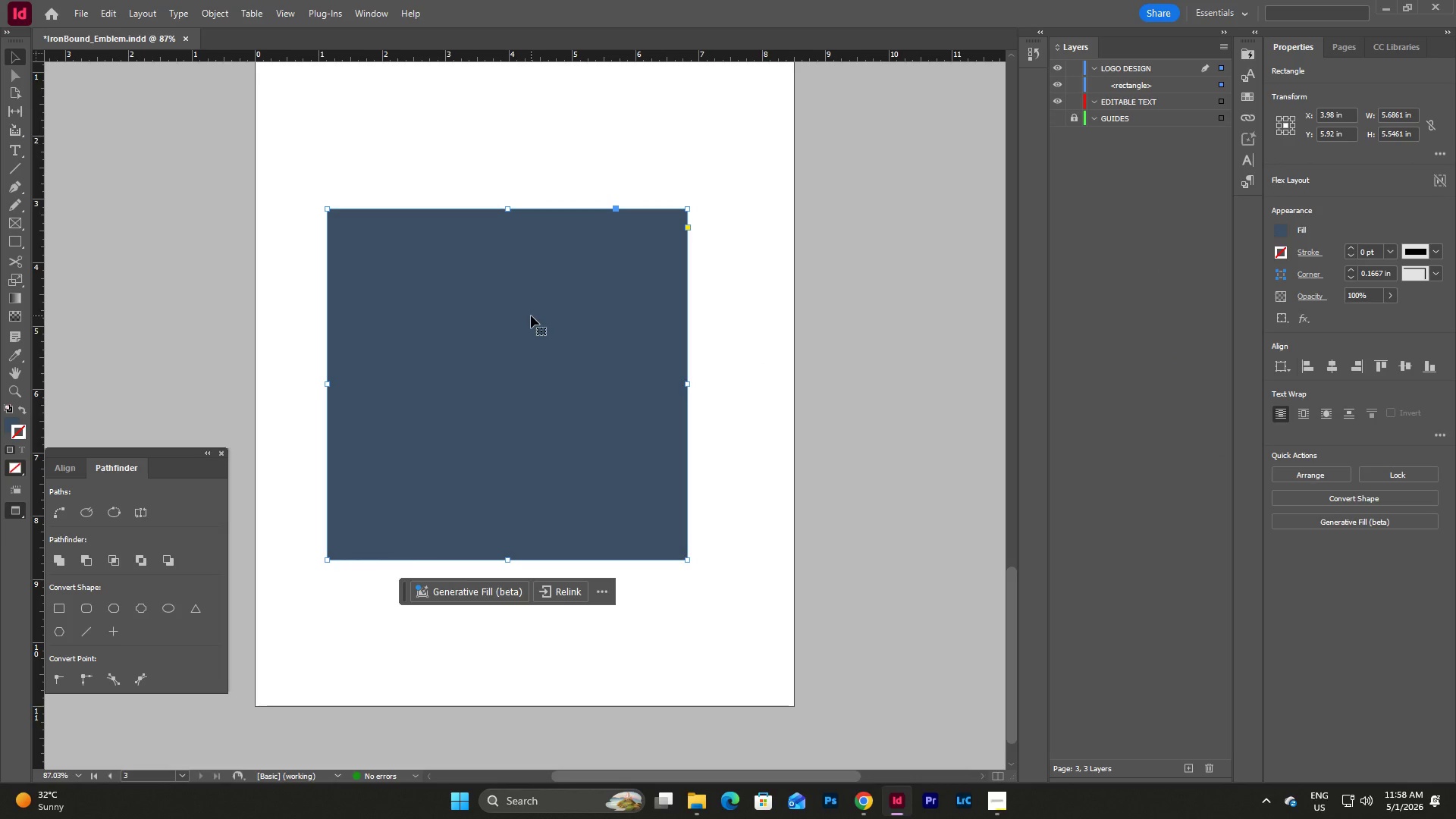 
key(W)
 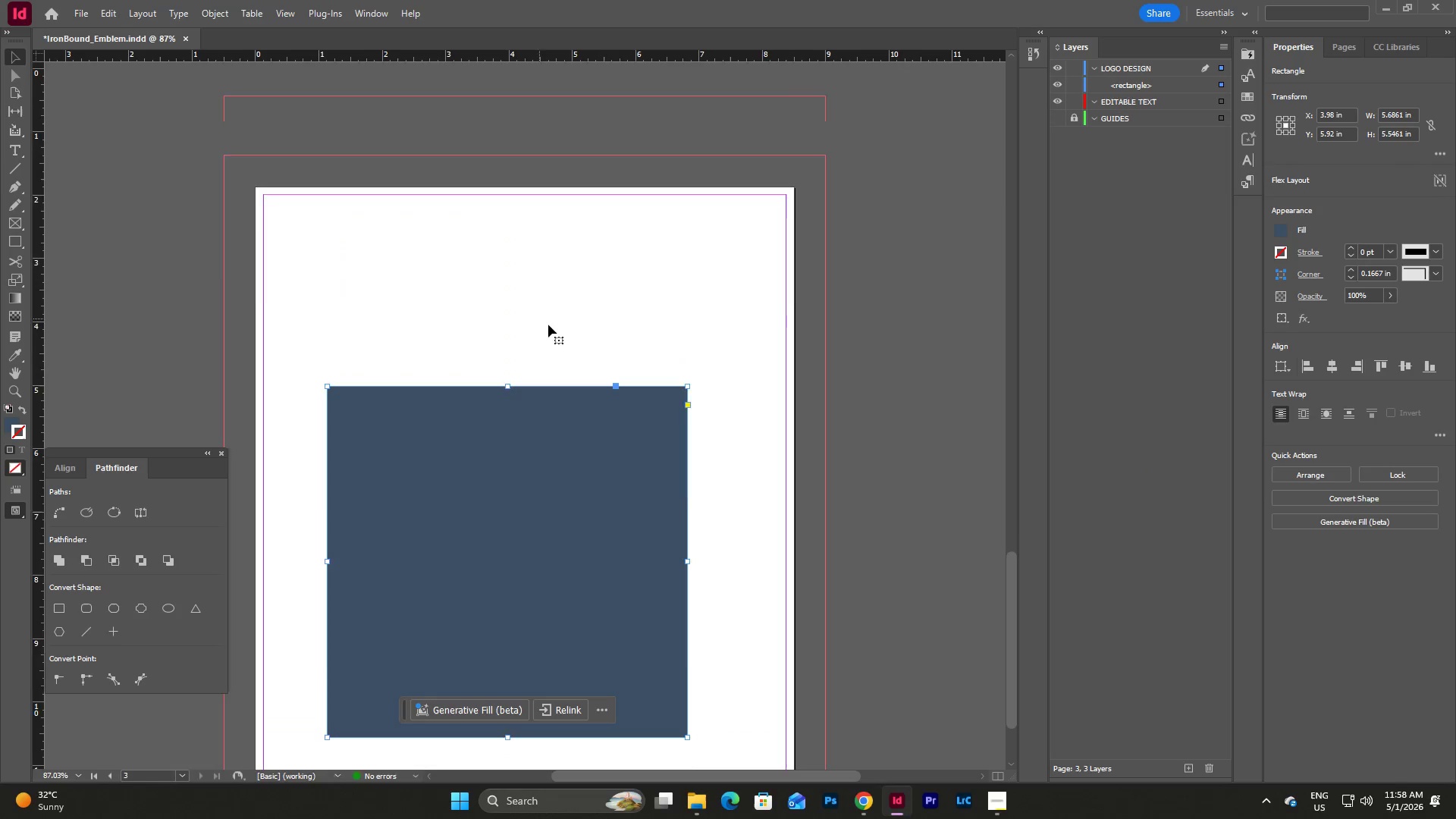 
scroll: coordinate [548, 325], scroll_direction: up, amount: 5.0
 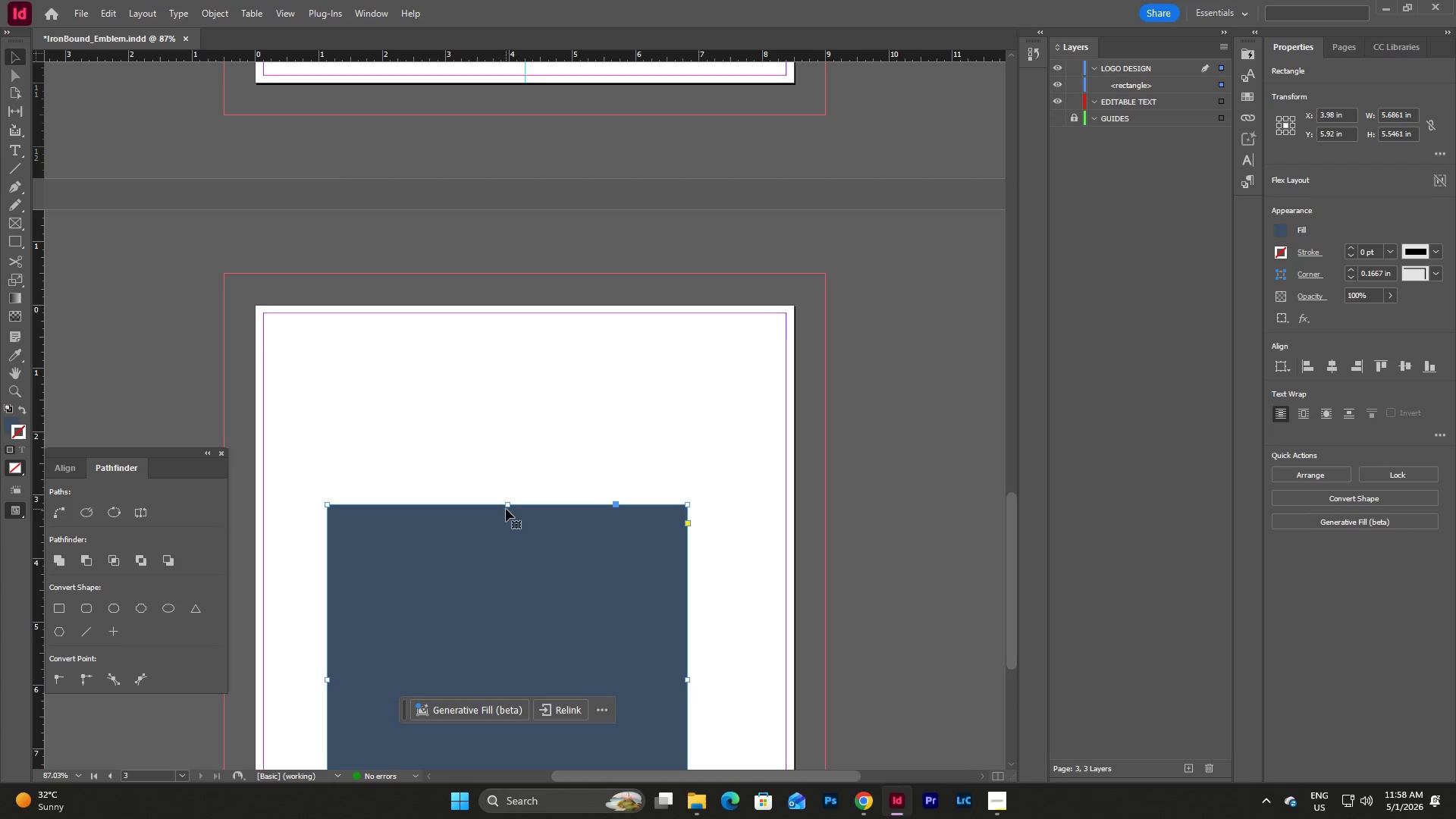 
left_click_drag(start_coordinate=[508, 505], to_coordinate=[519, 303])
 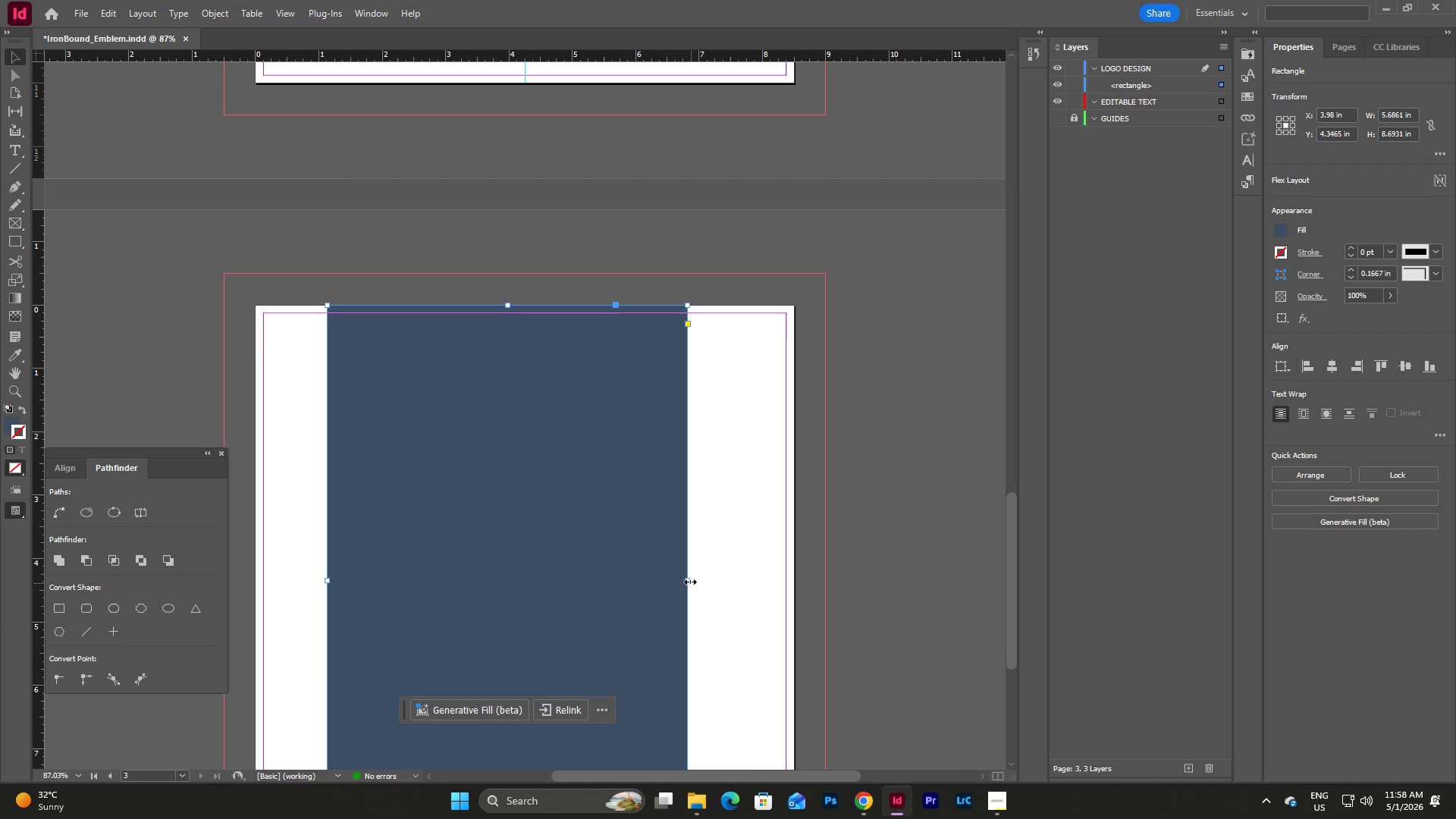 
left_click_drag(start_coordinate=[689, 579], to_coordinate=[795, 599])
 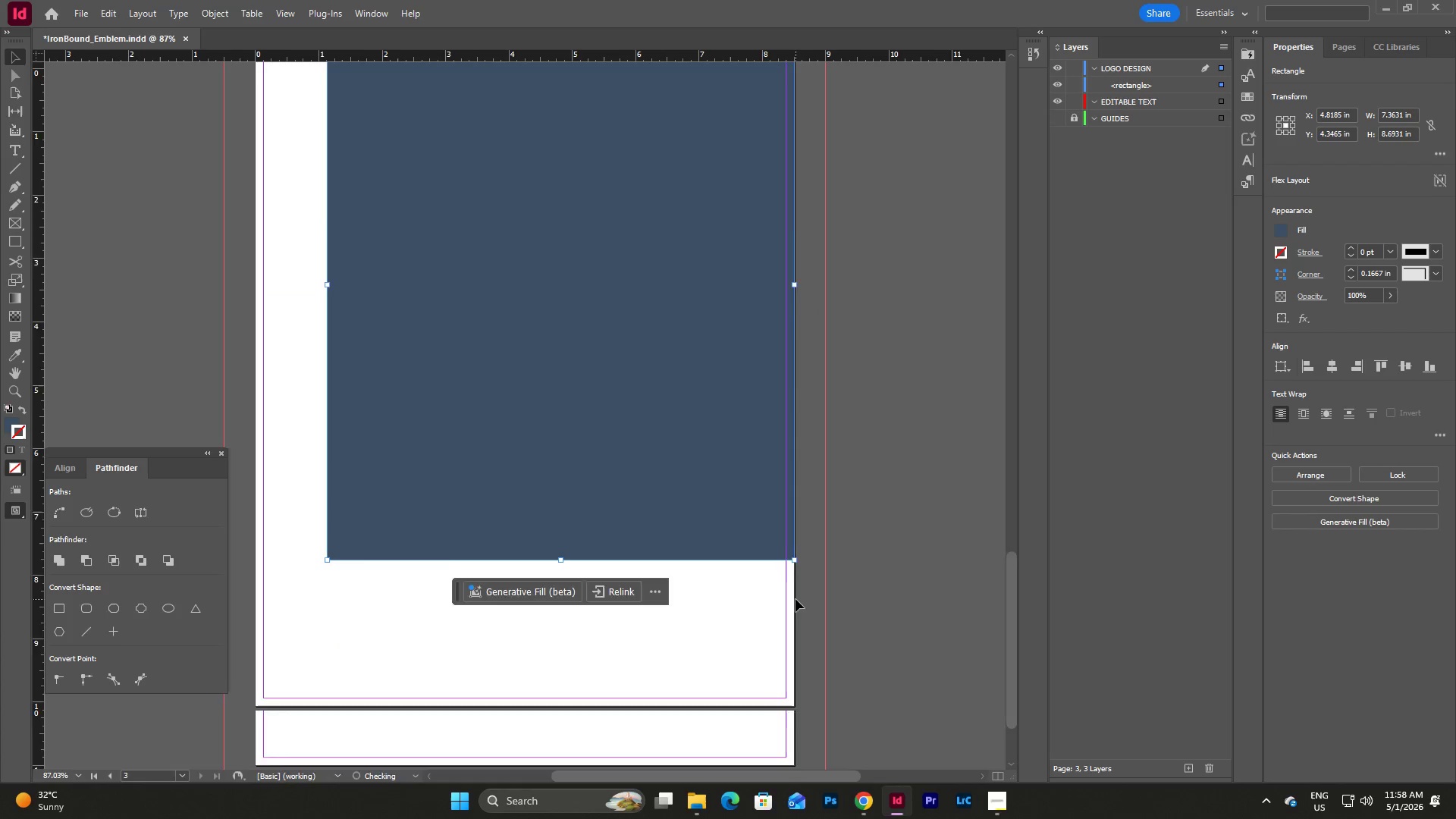 
scroll: coordinate [795, 599], scroll_direction: down, amount: 6.0
 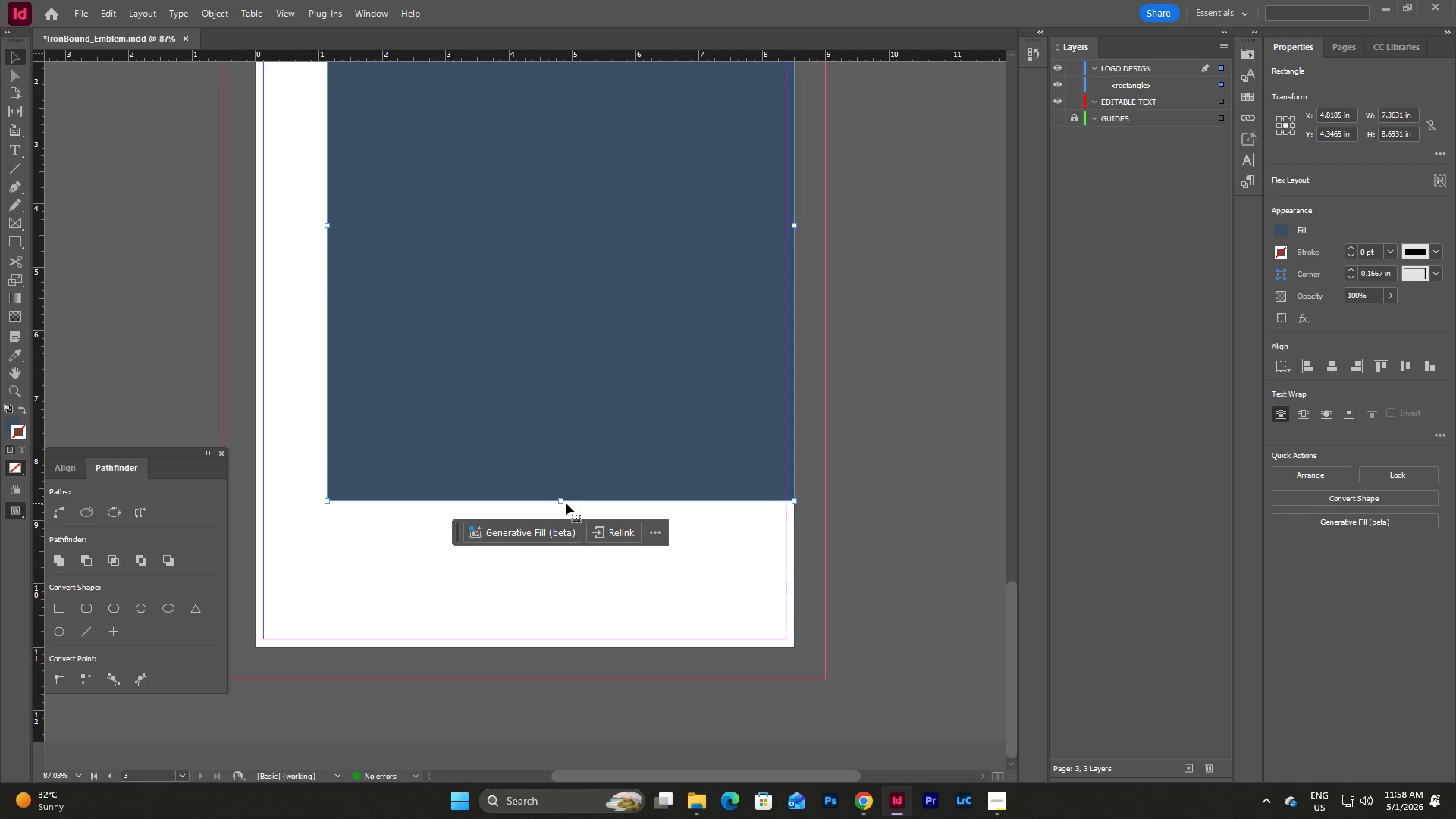 
left_click_drag(start_coordinate=[560, 500], to_coordinate=[592, 648])
 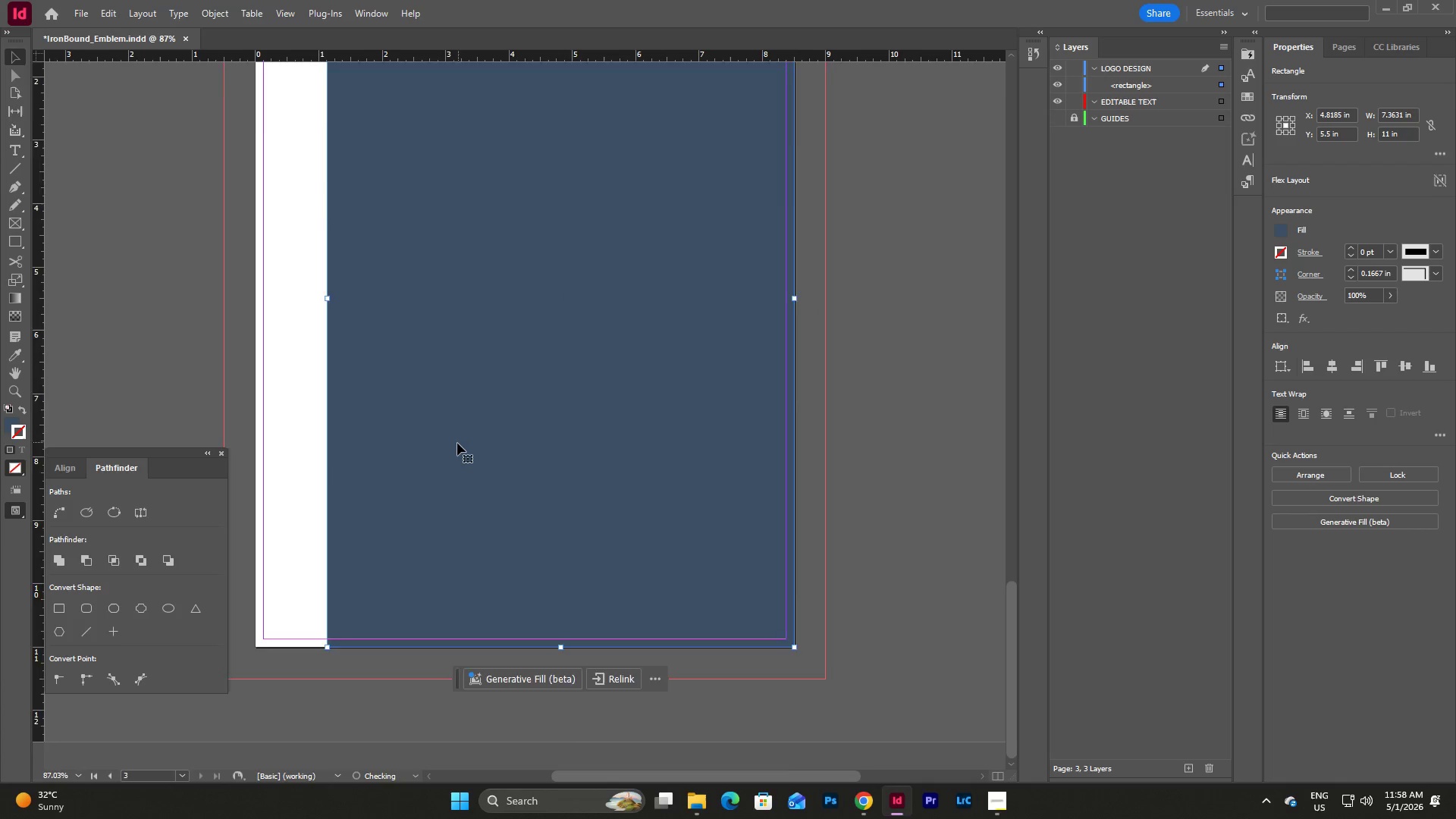 
scroll: coordinate [457, 443], scroll_direction: up, amount: 4.0
 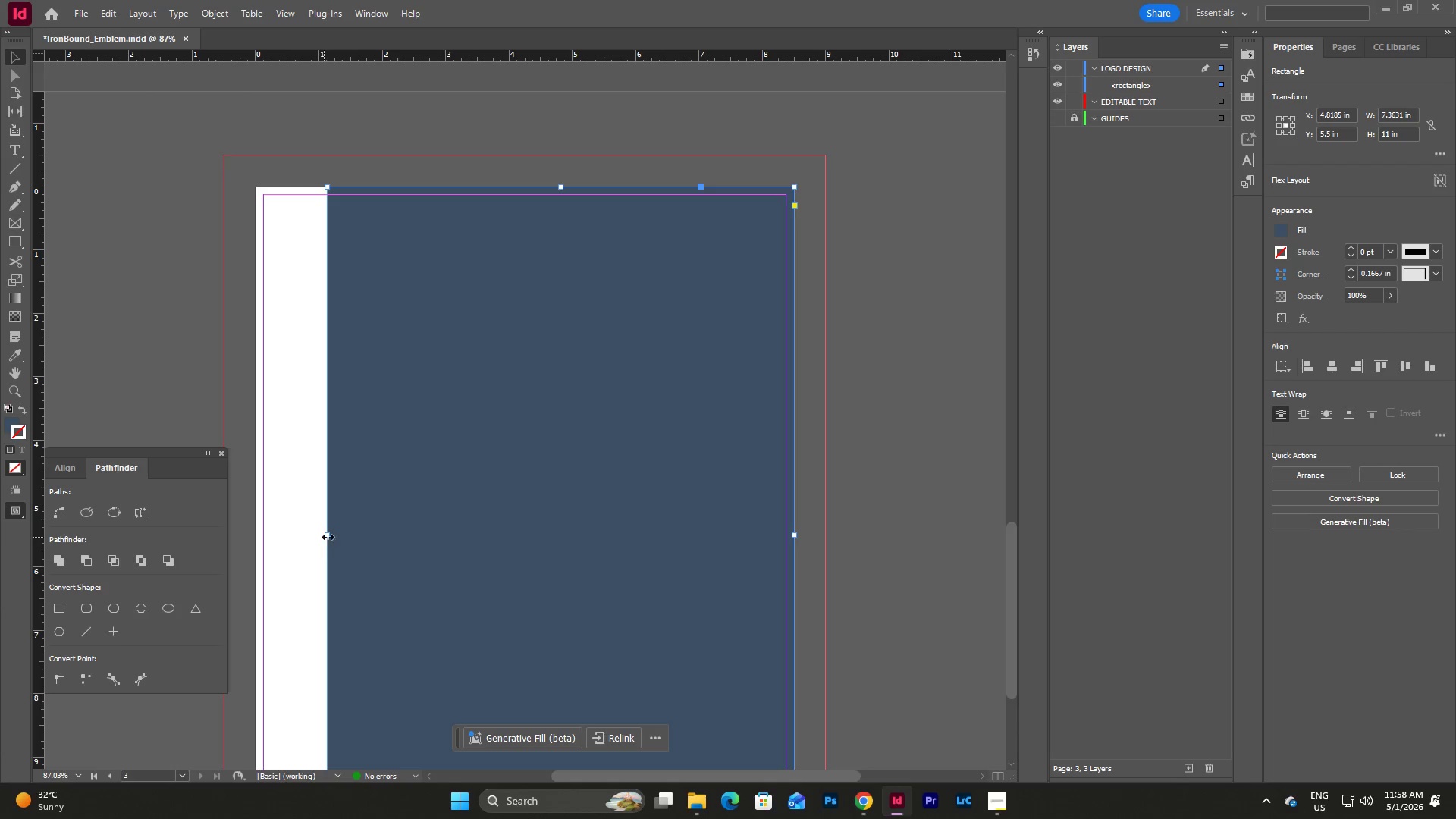 
left_click_drag(start_coordinate=[328, 537], to_coordinate=[256, 544])
 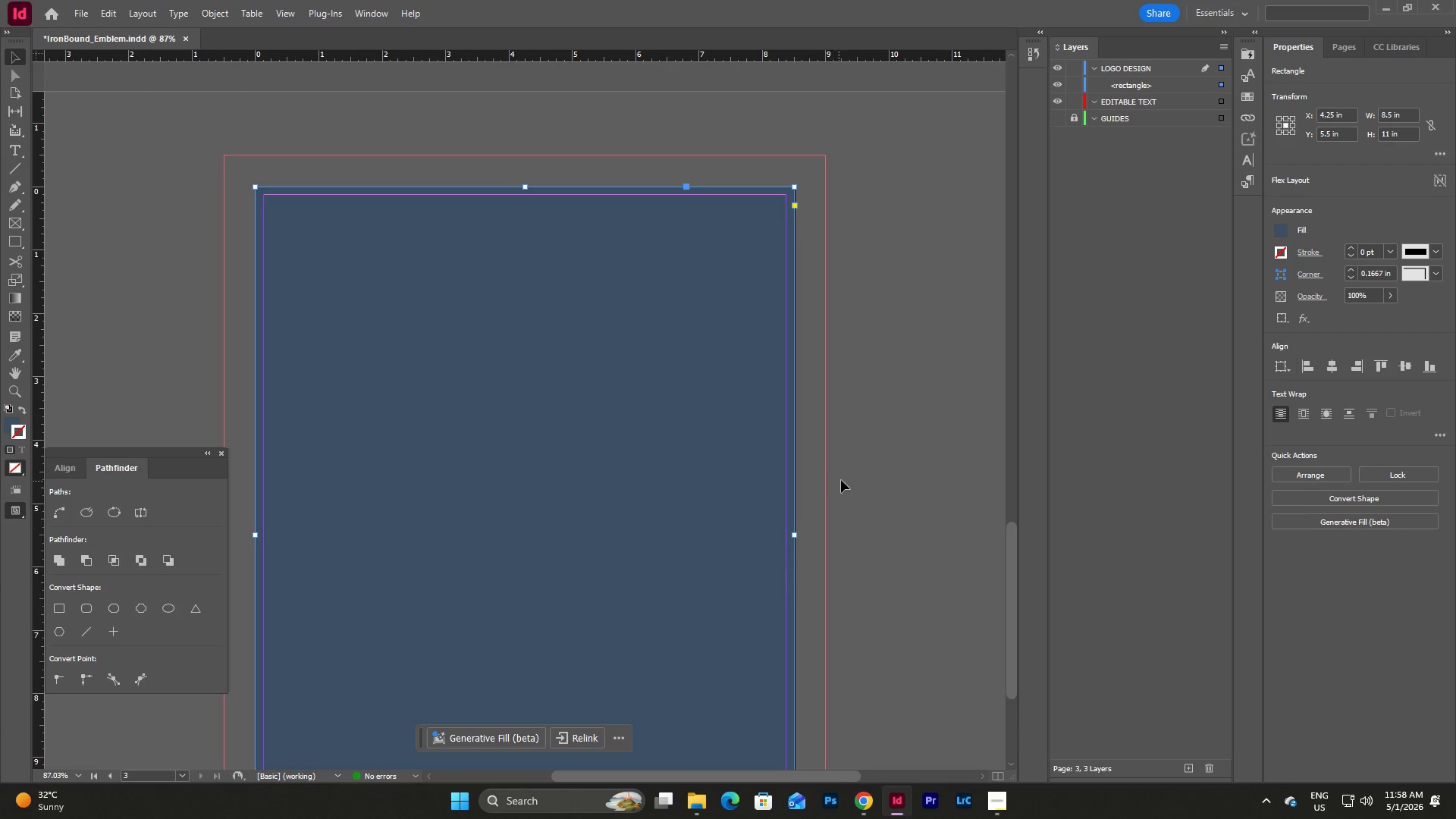 
left_click([855, 480])
 